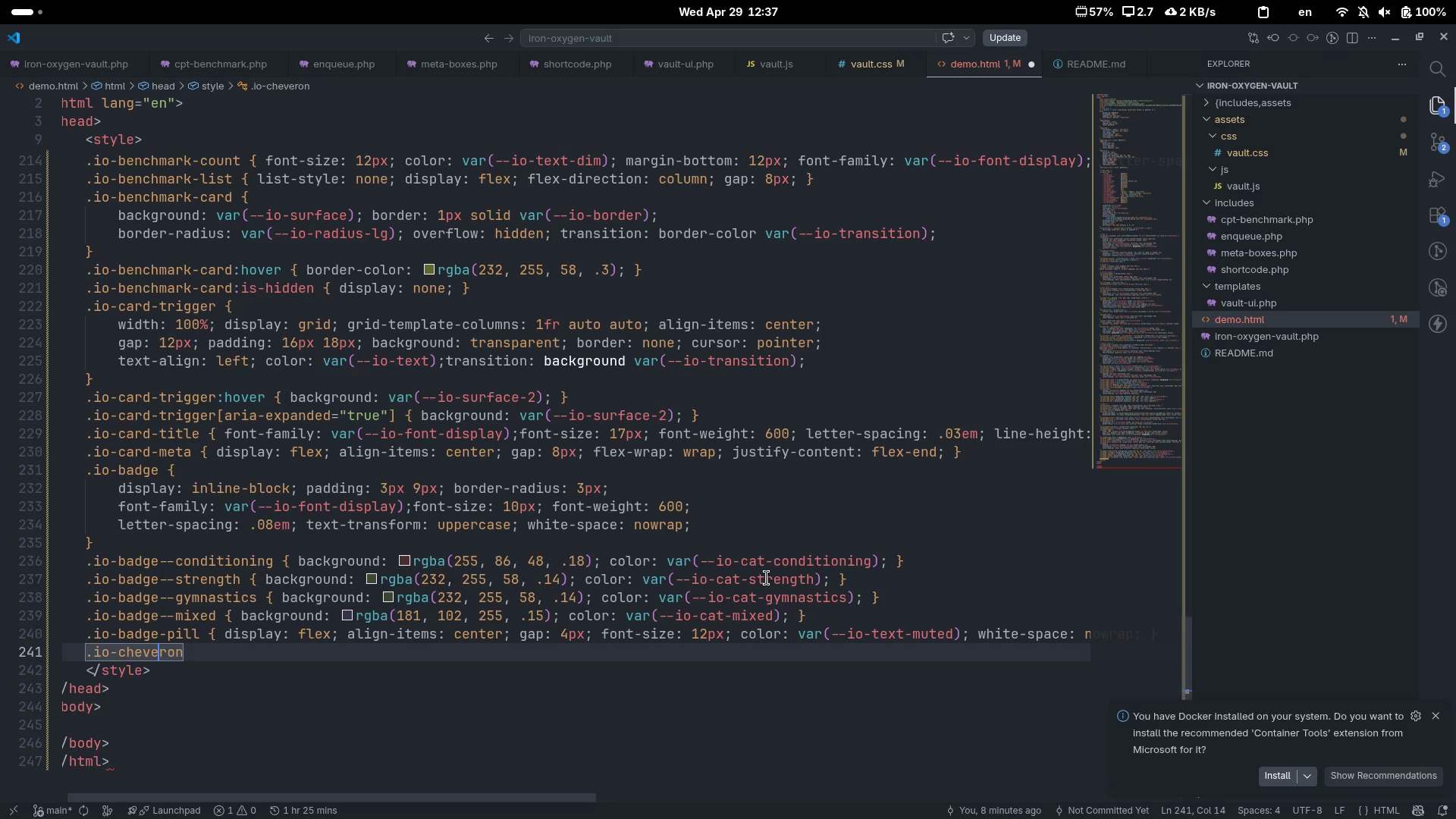 
key(Backspace)
 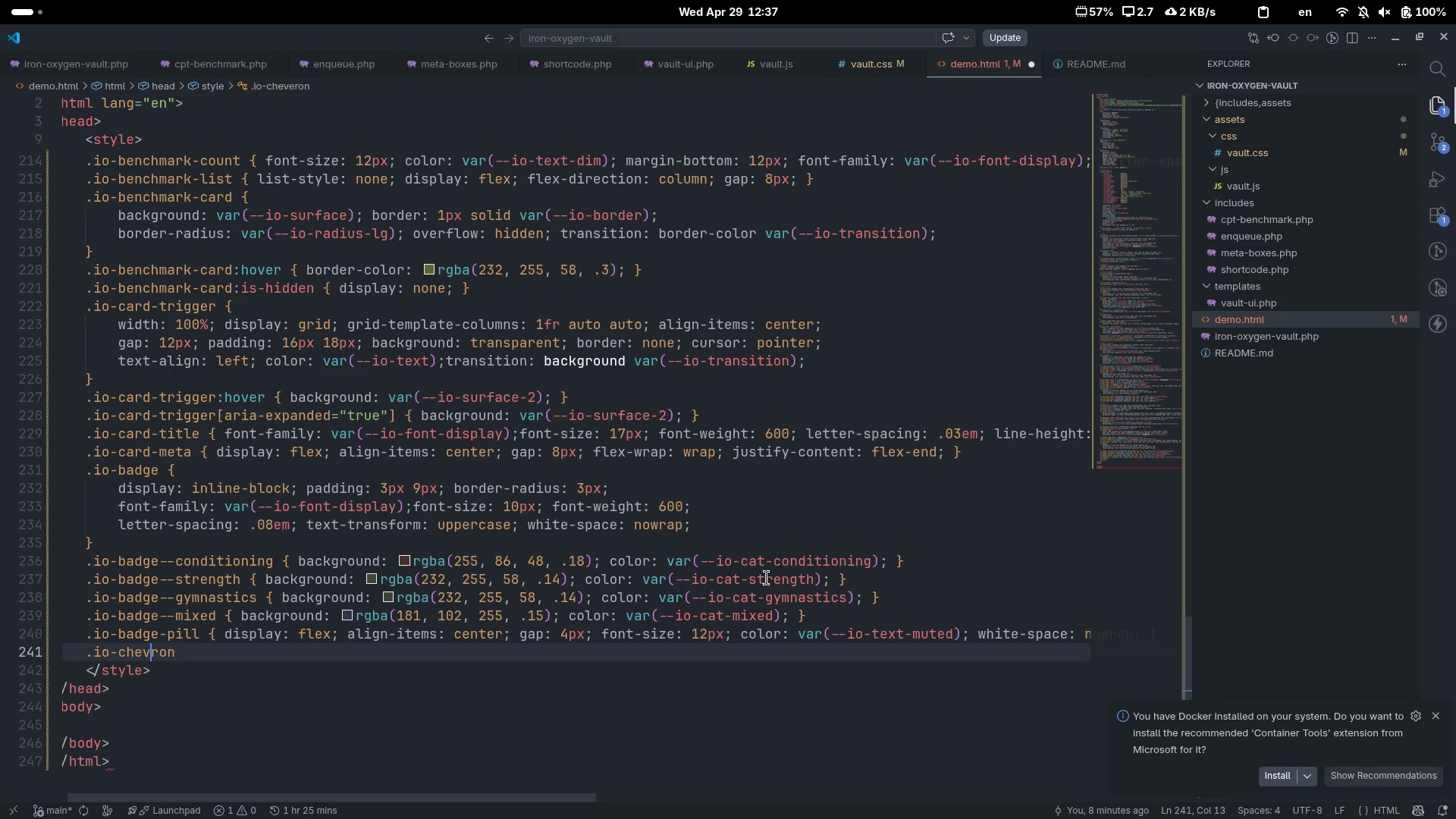 
key(Control+ControlLeft)
 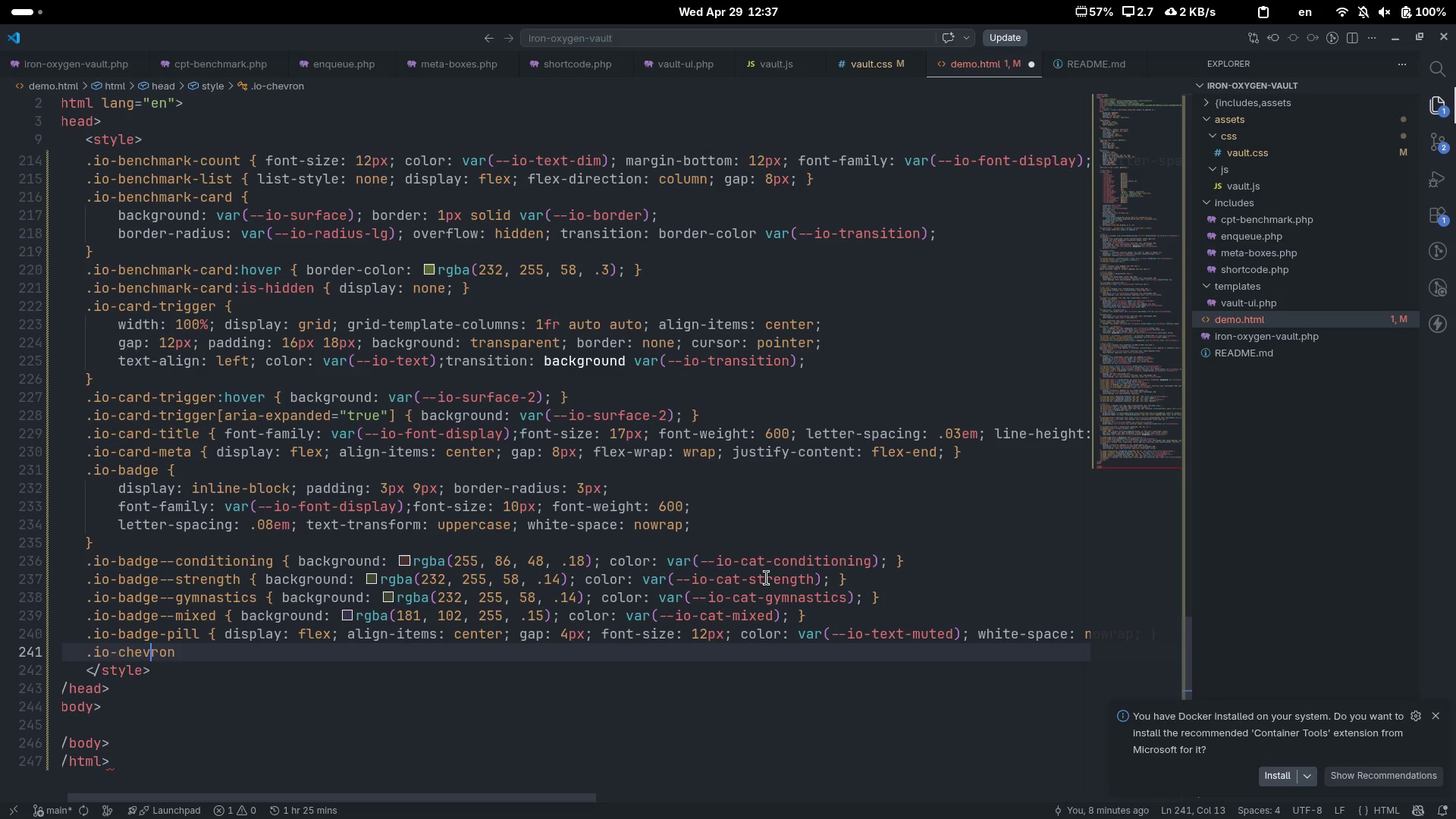 
key(Control+ArrowRight)
 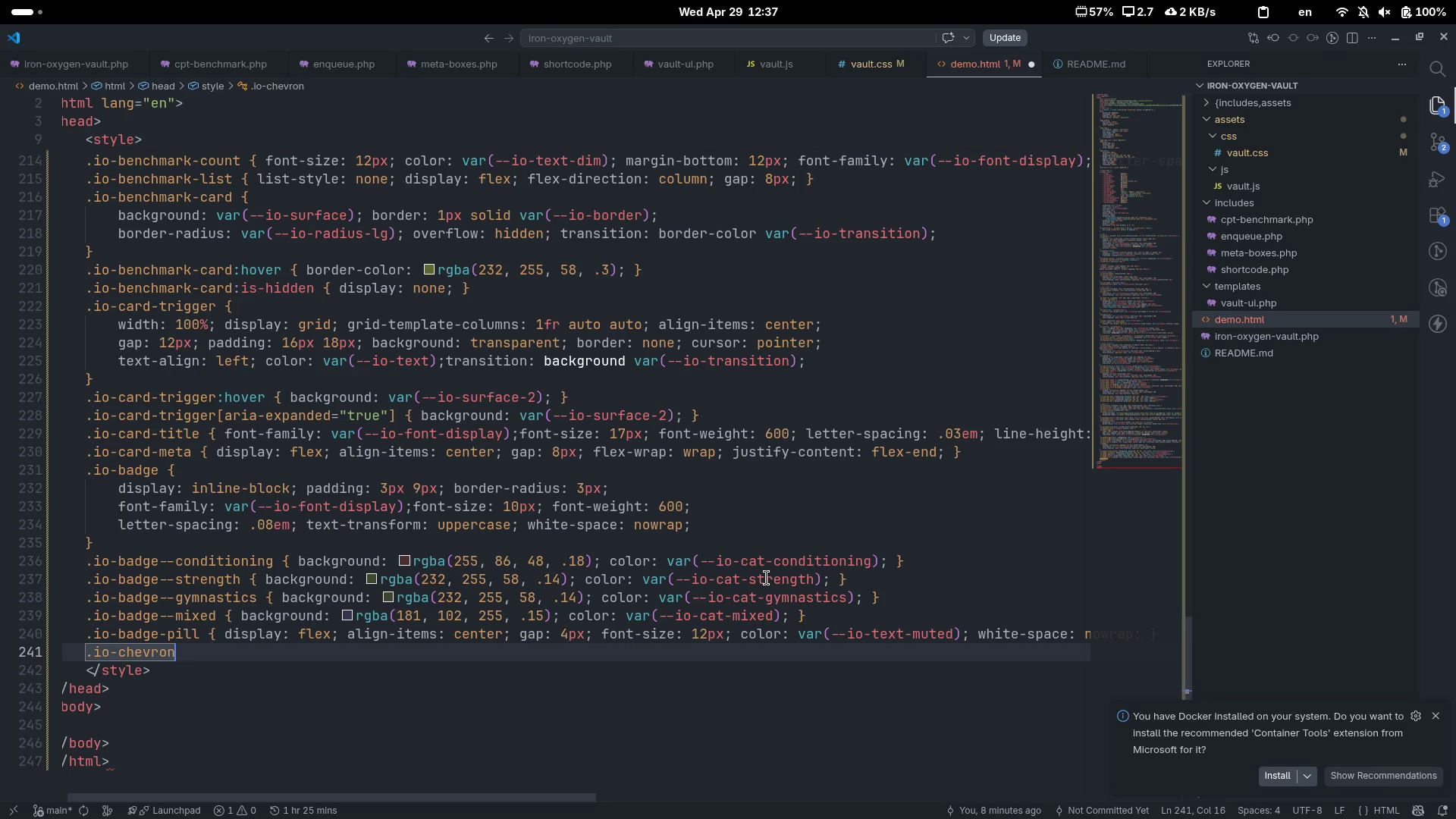 
key(Space)
 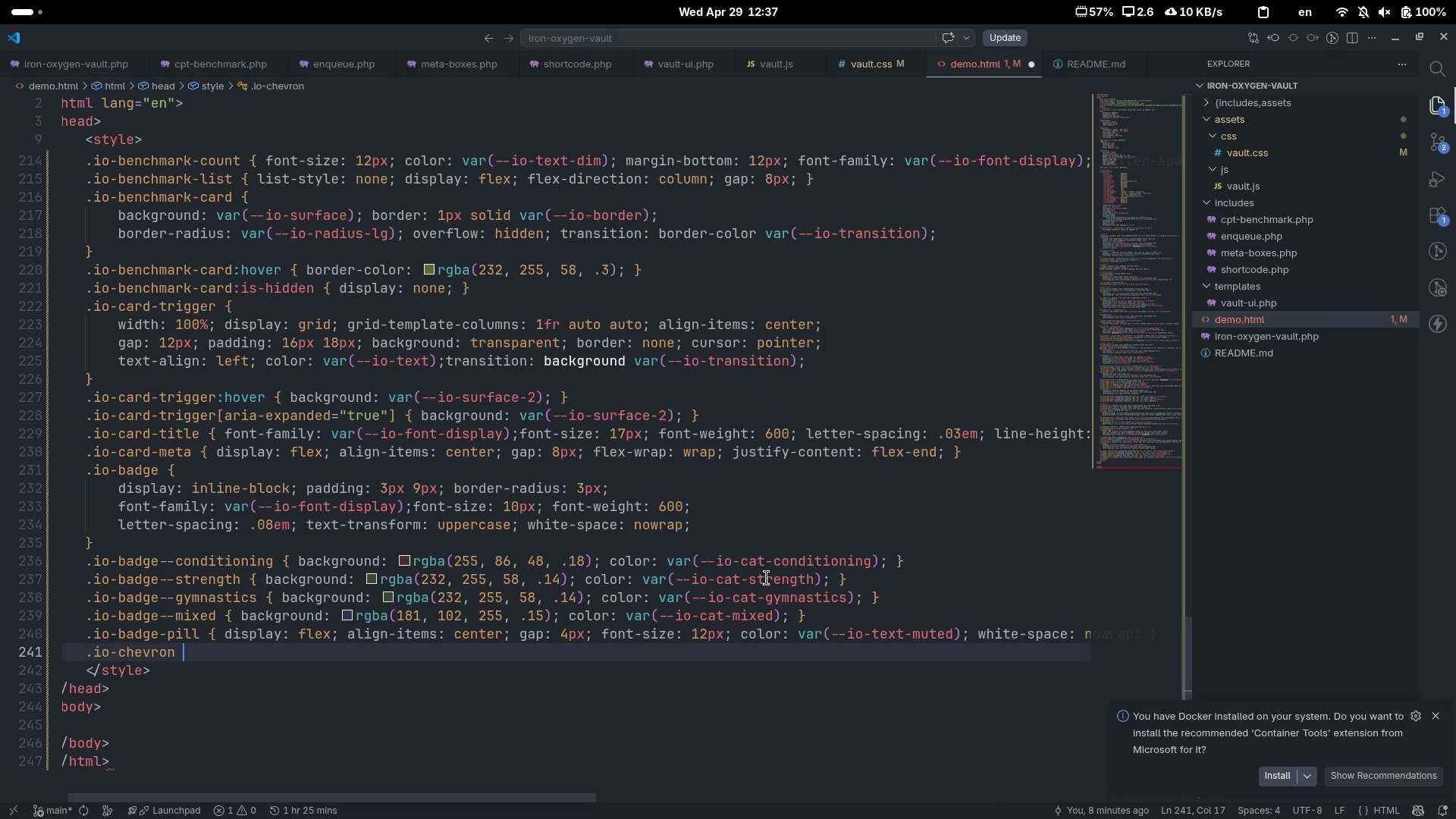 
key(Shift+ShiftLeft)
 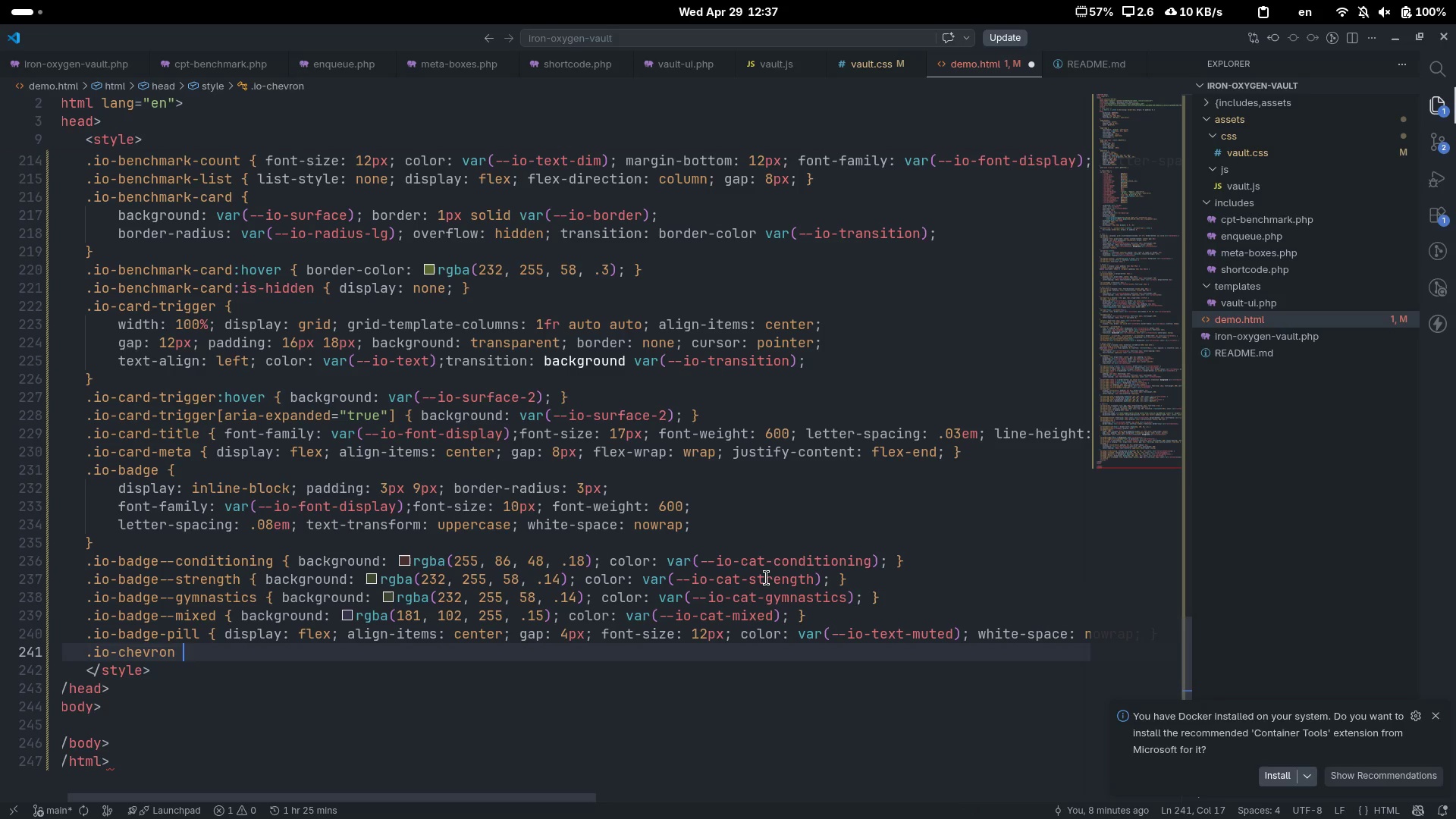 
key(Shift+BracketLeft)
 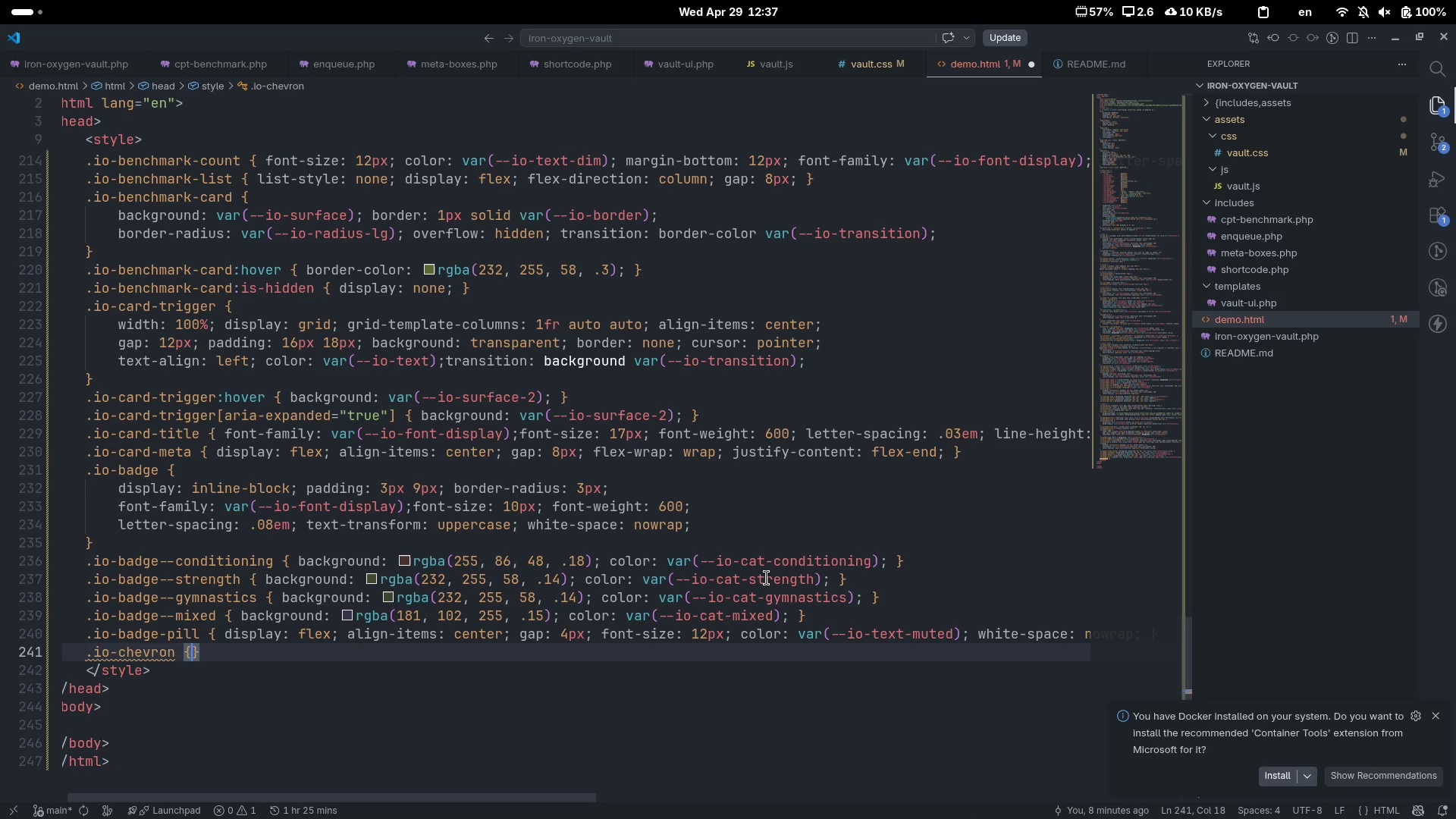 
key(Space)
 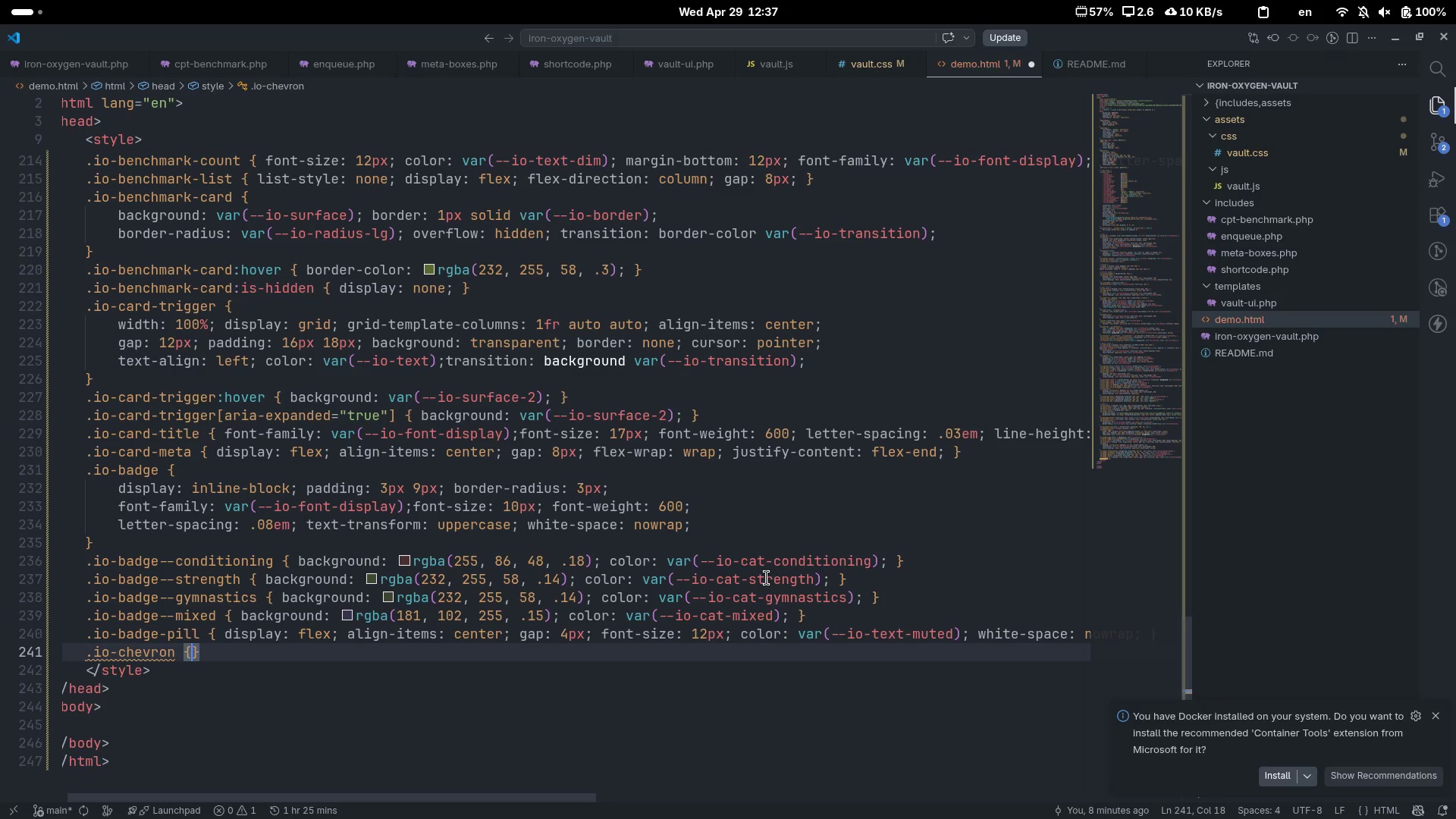 
key(ArrowLeft)
 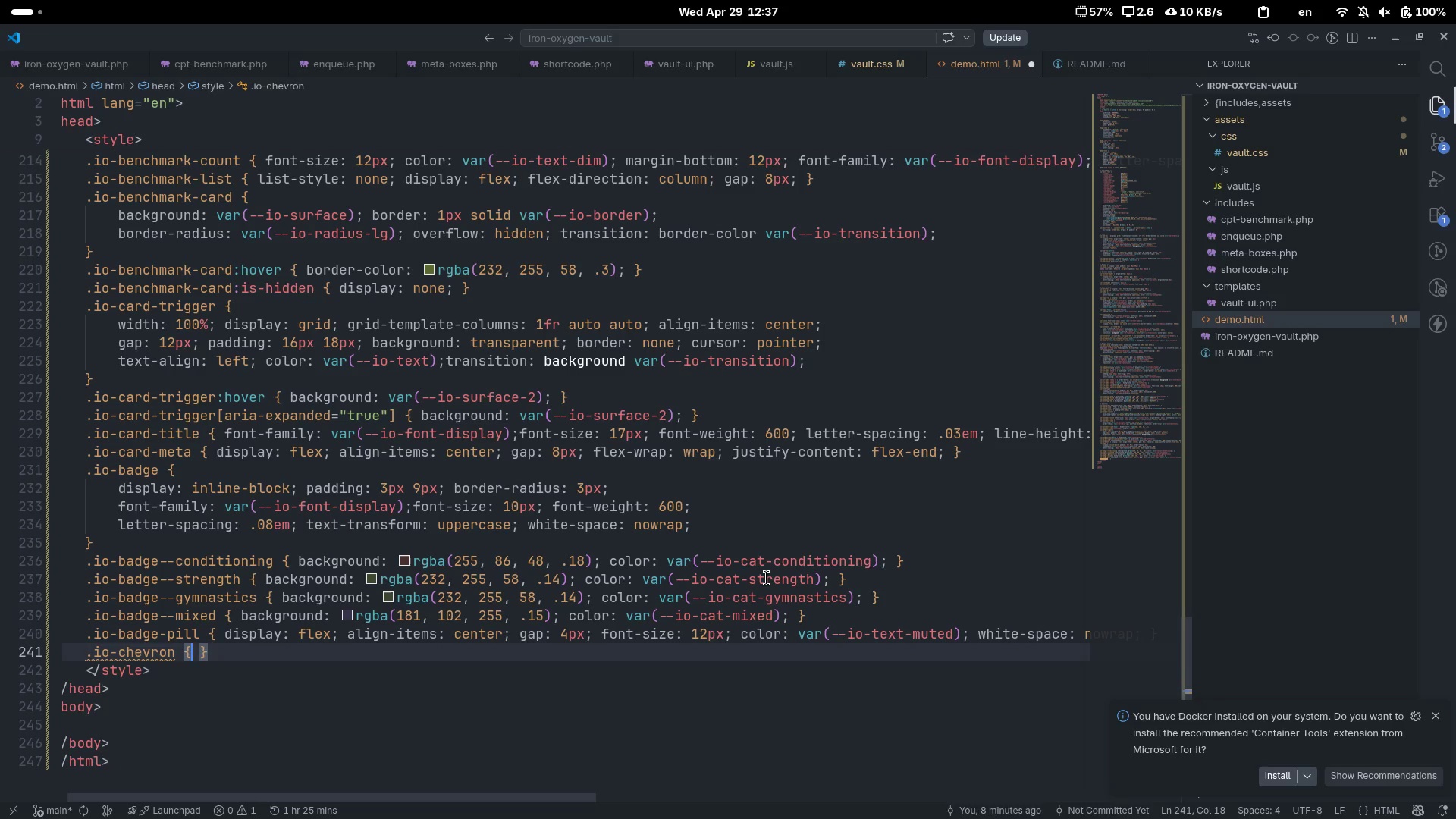 
type( colo)
key(Tab)
 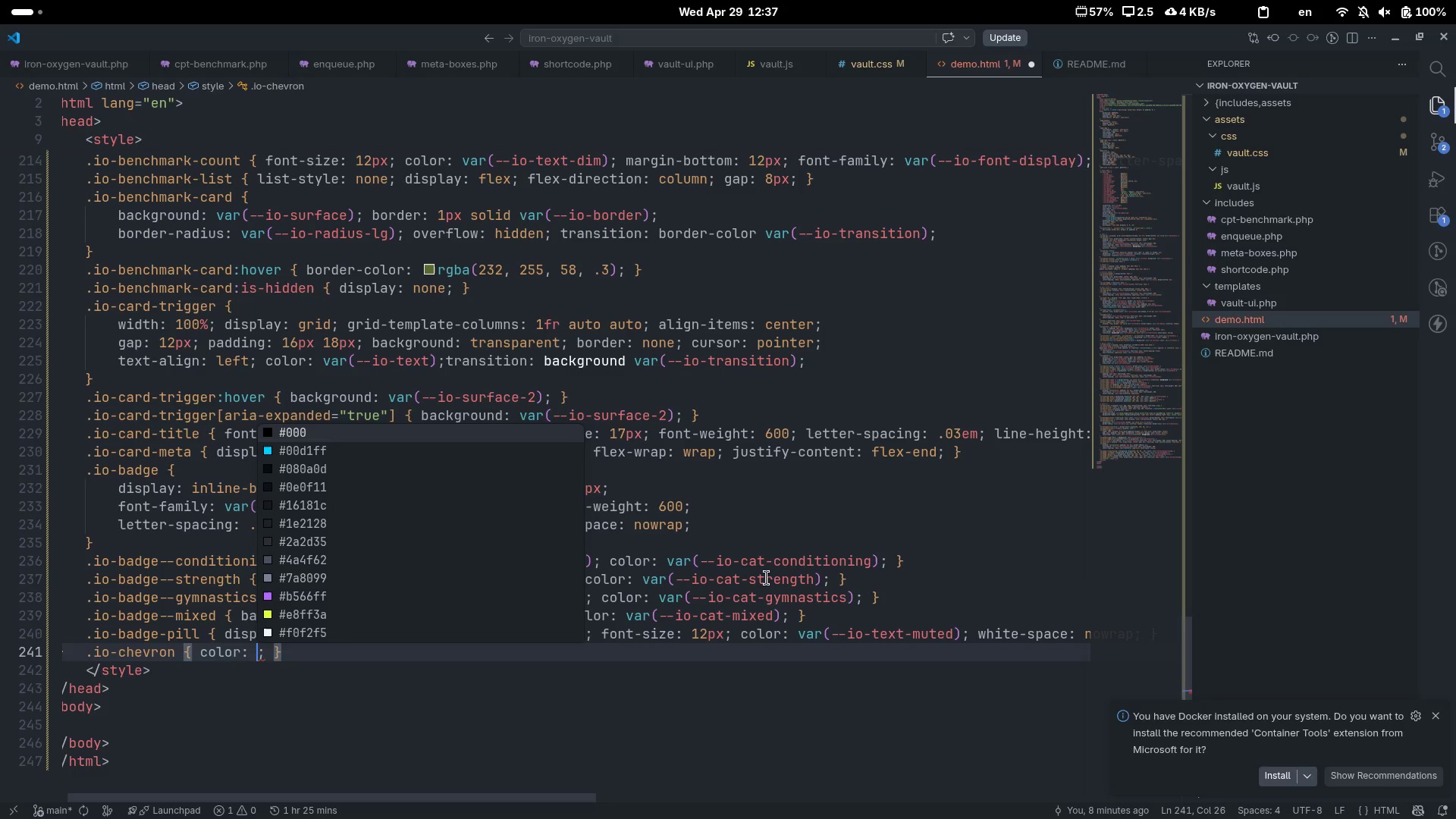 
wait(15.27)
 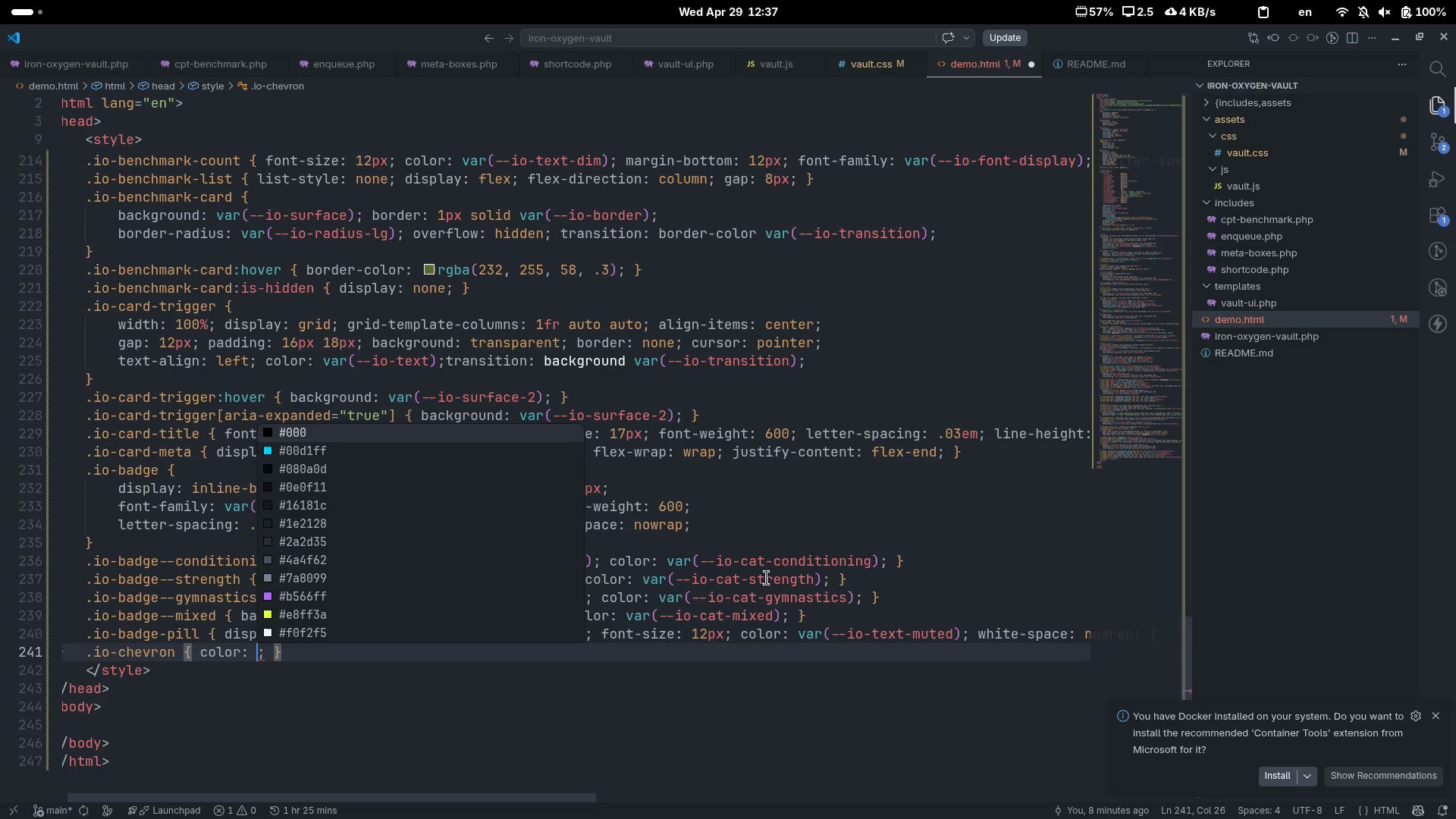 
type(var)
key(Tab)
type(--io-text-dim)
 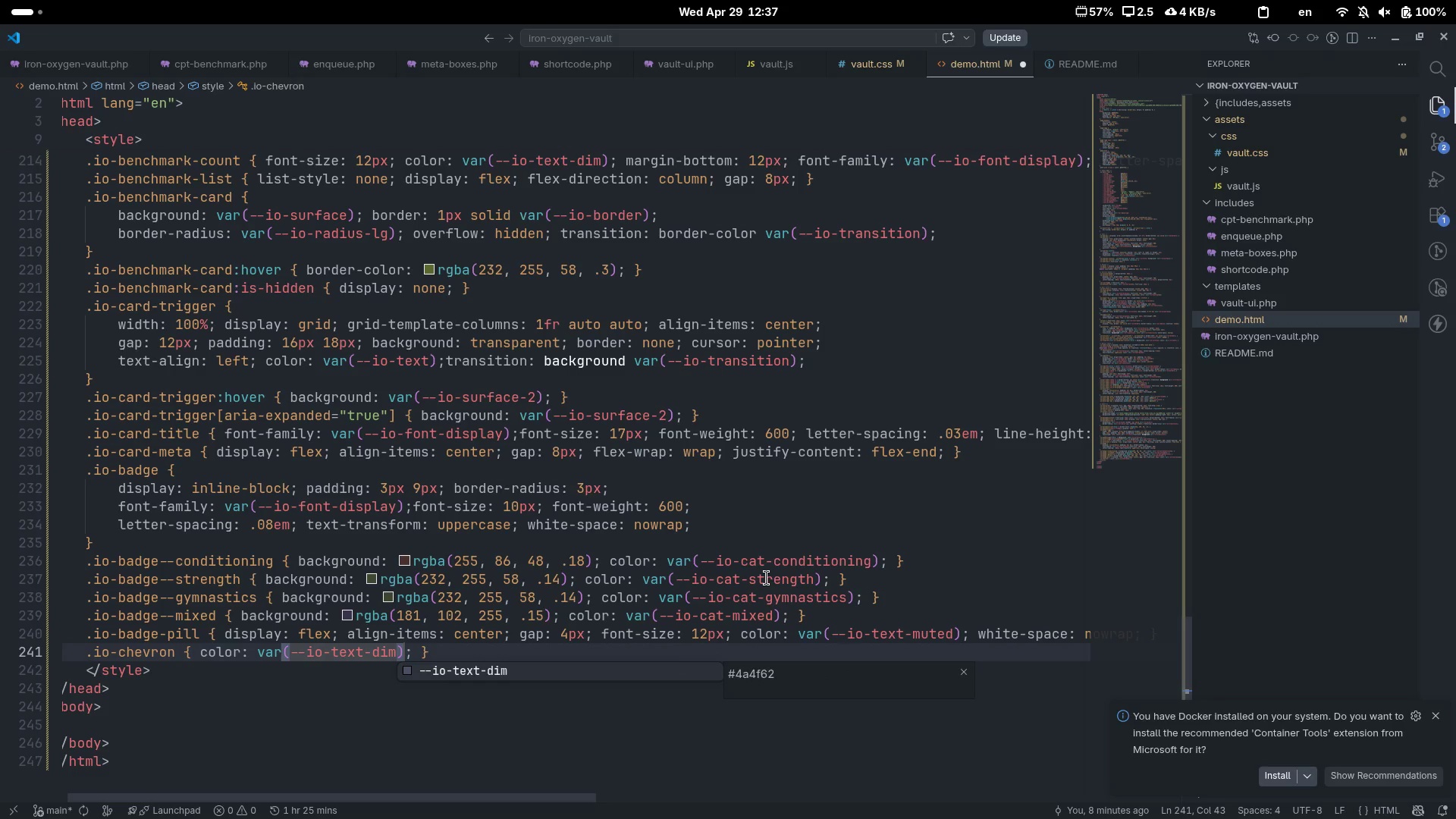 
key(ArrowRight)
 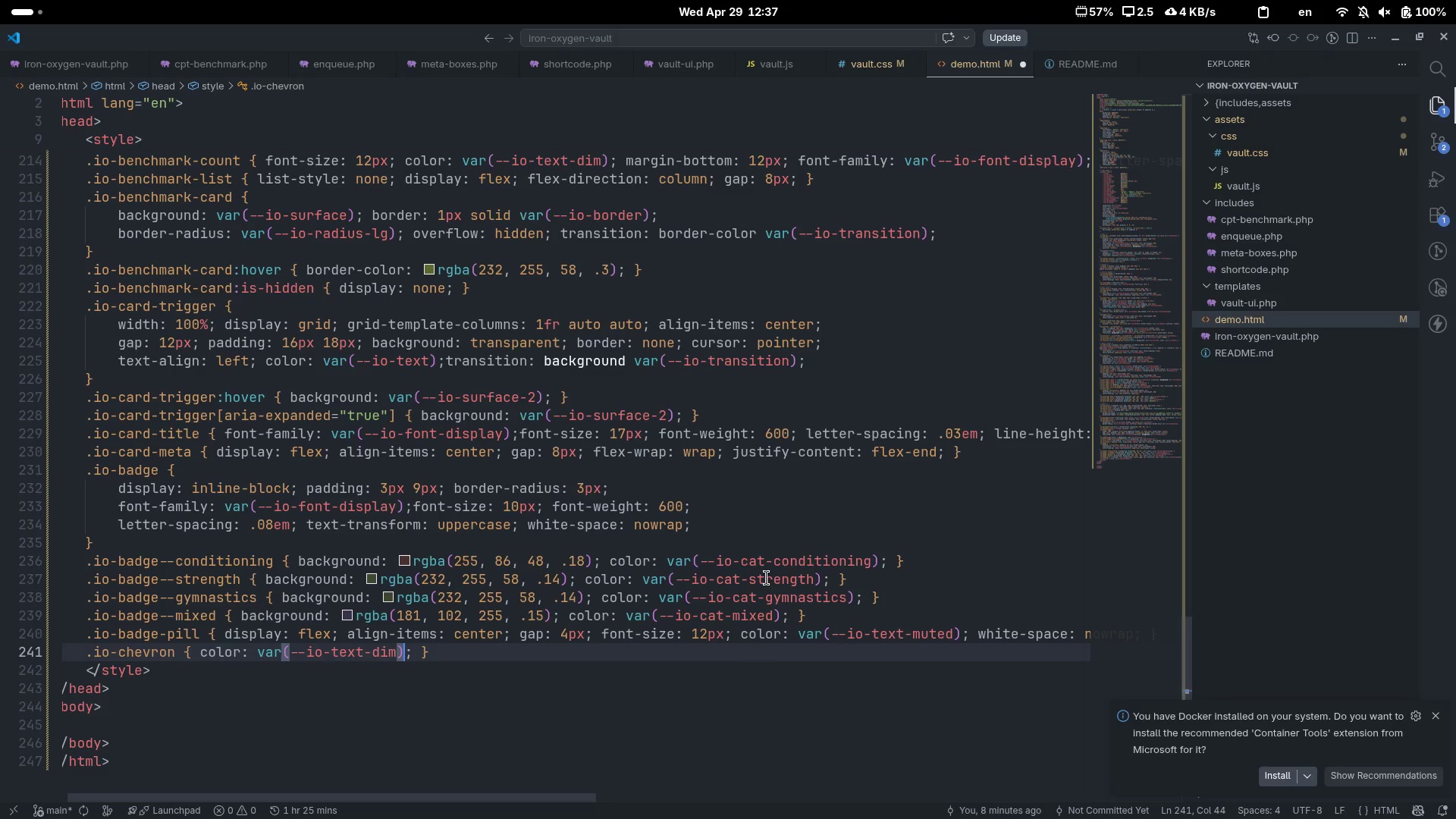 
key(ArrowRight)
 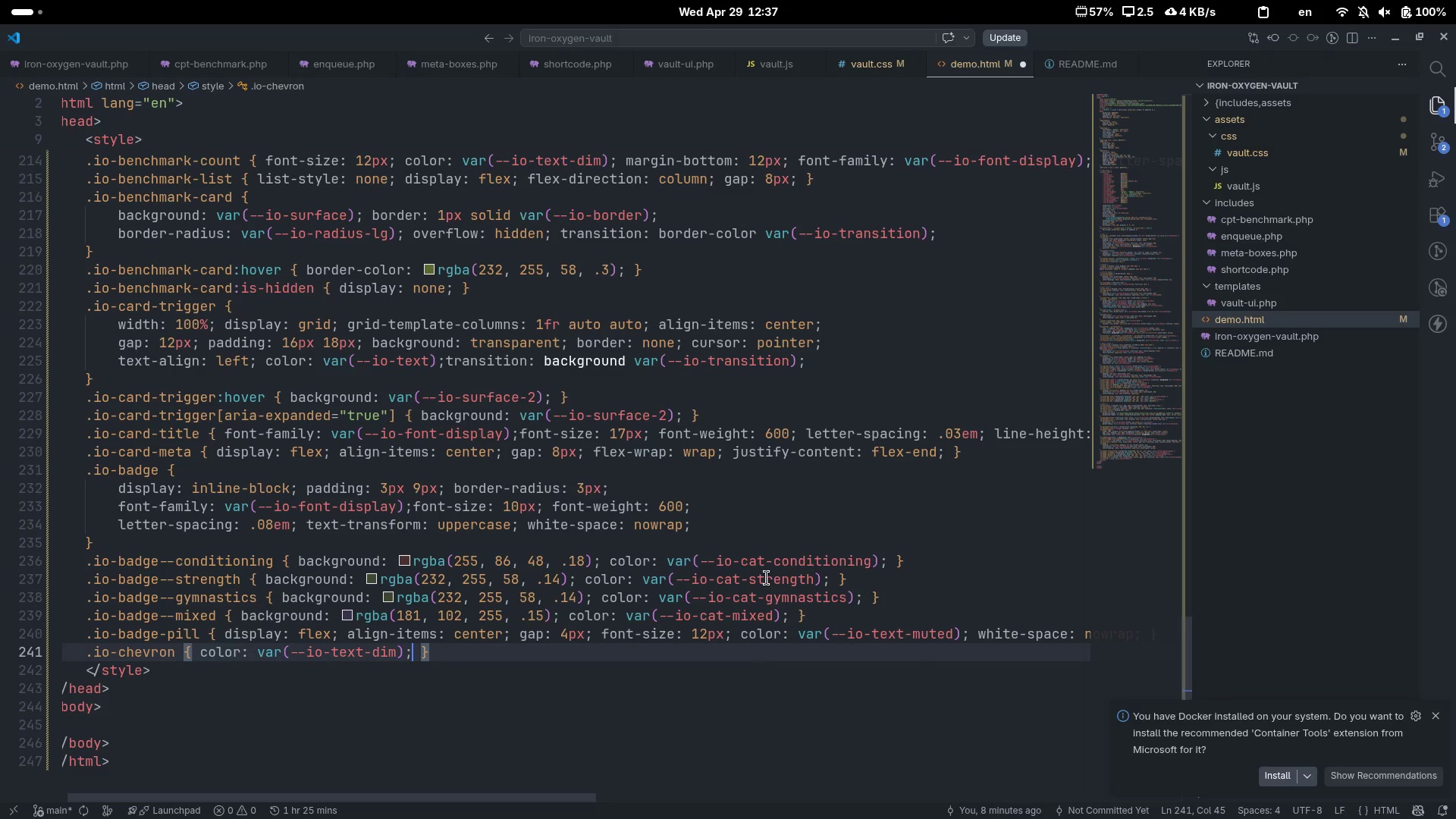 
type( file)
key(Backspace)
key(Backspace)
key(Backspace)
type(lex)
 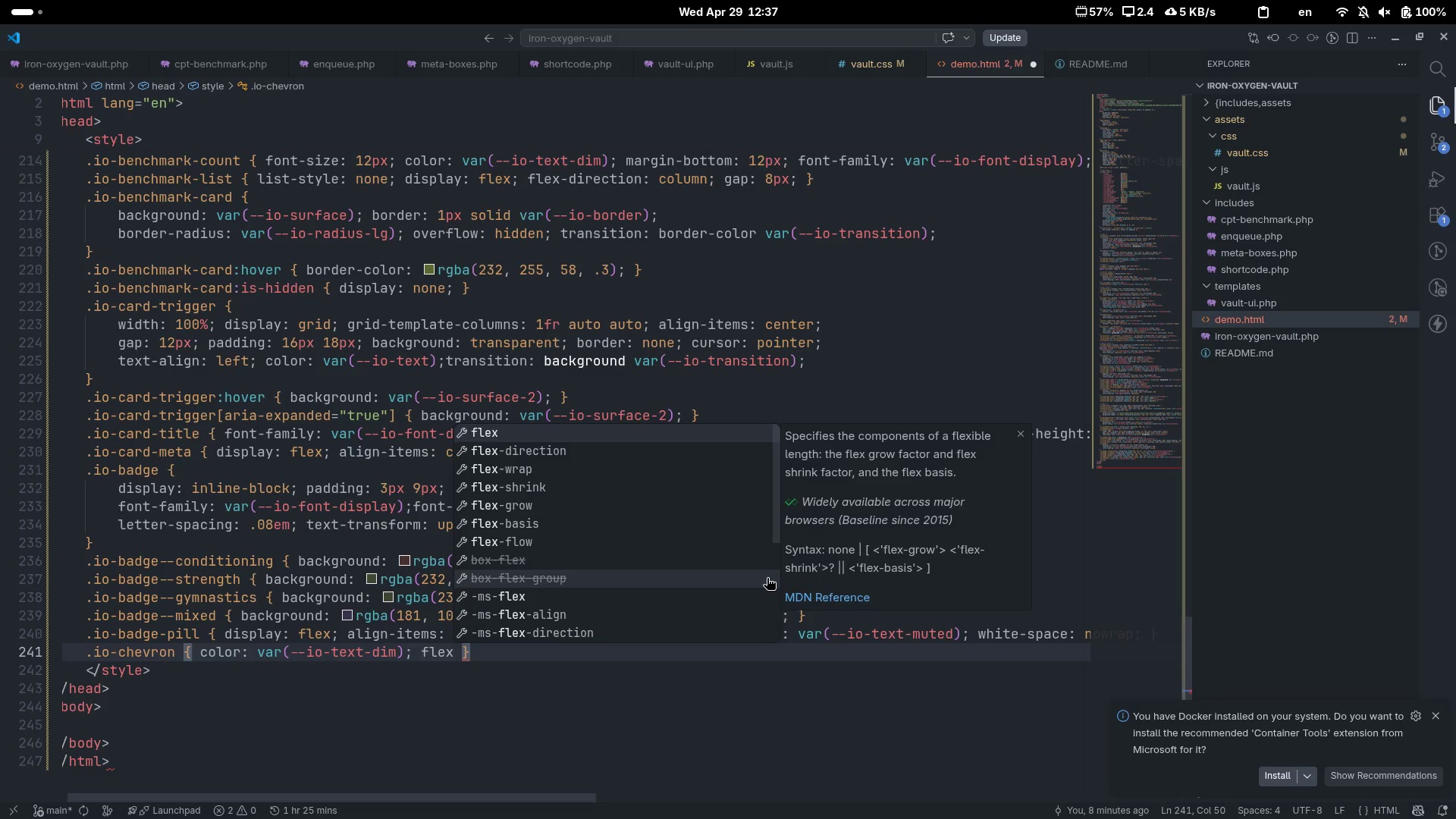 
key(ArrowDown)
 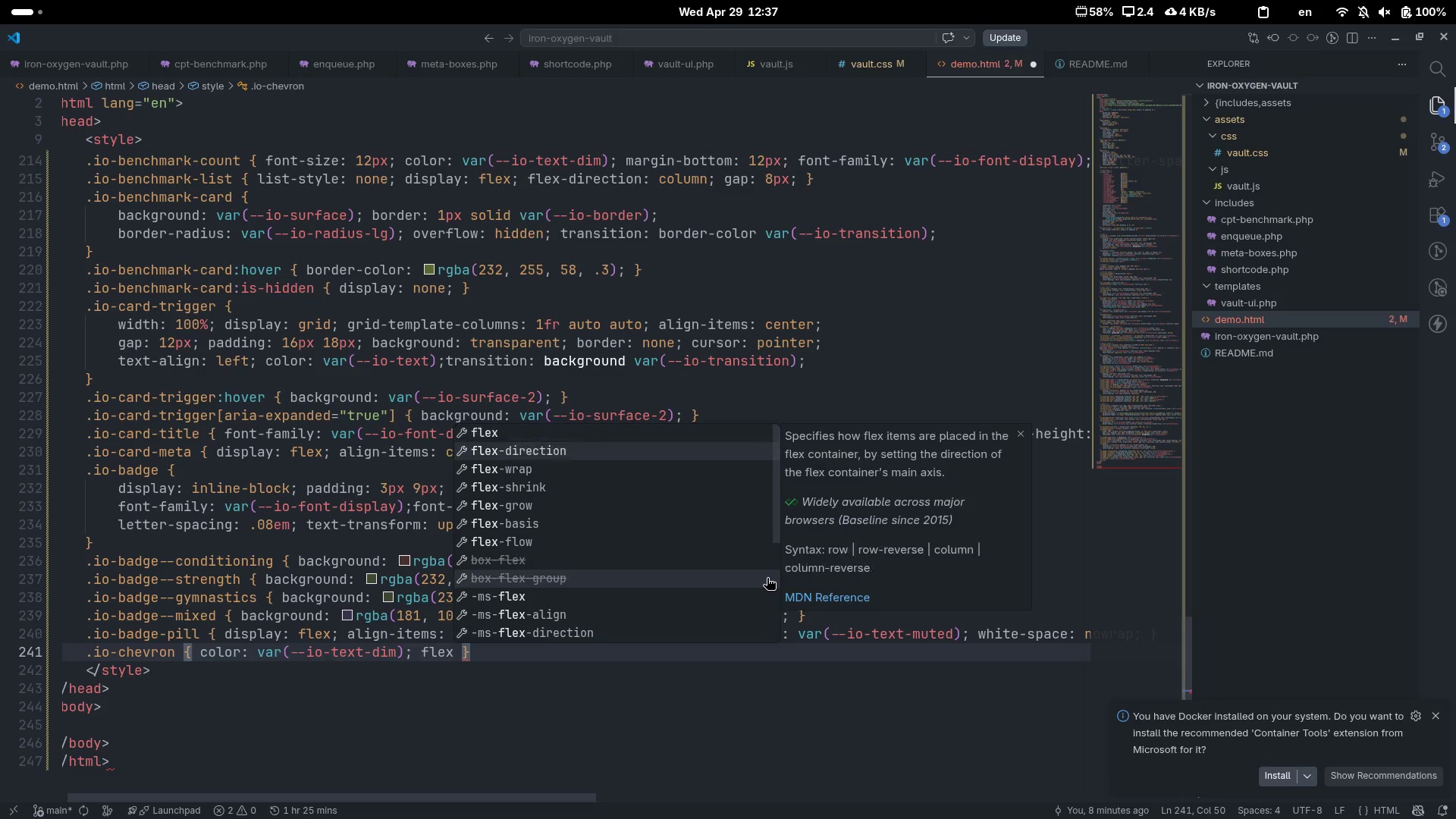 
key(ArrowDown)
 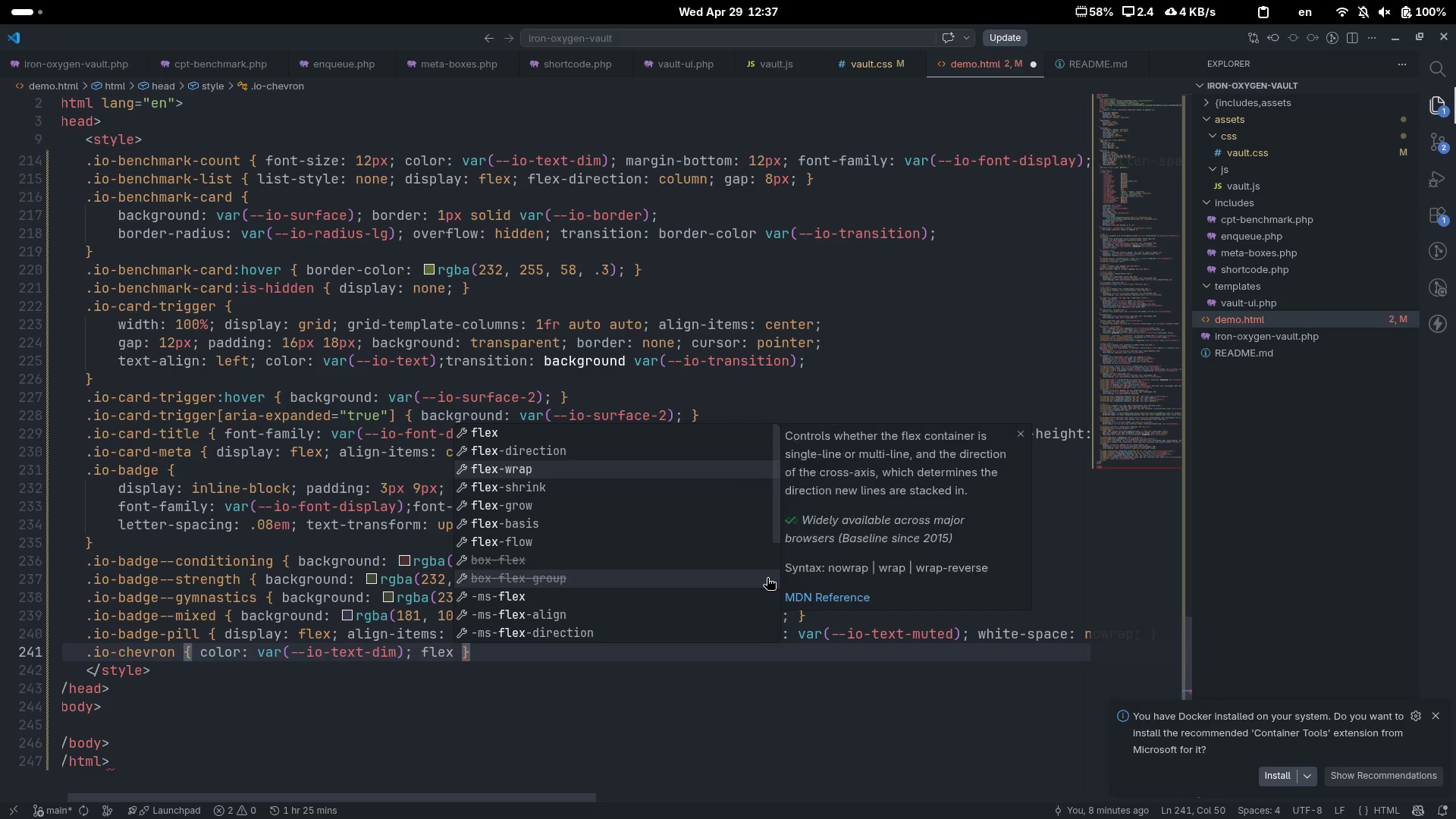 
key(ArrowDown)
 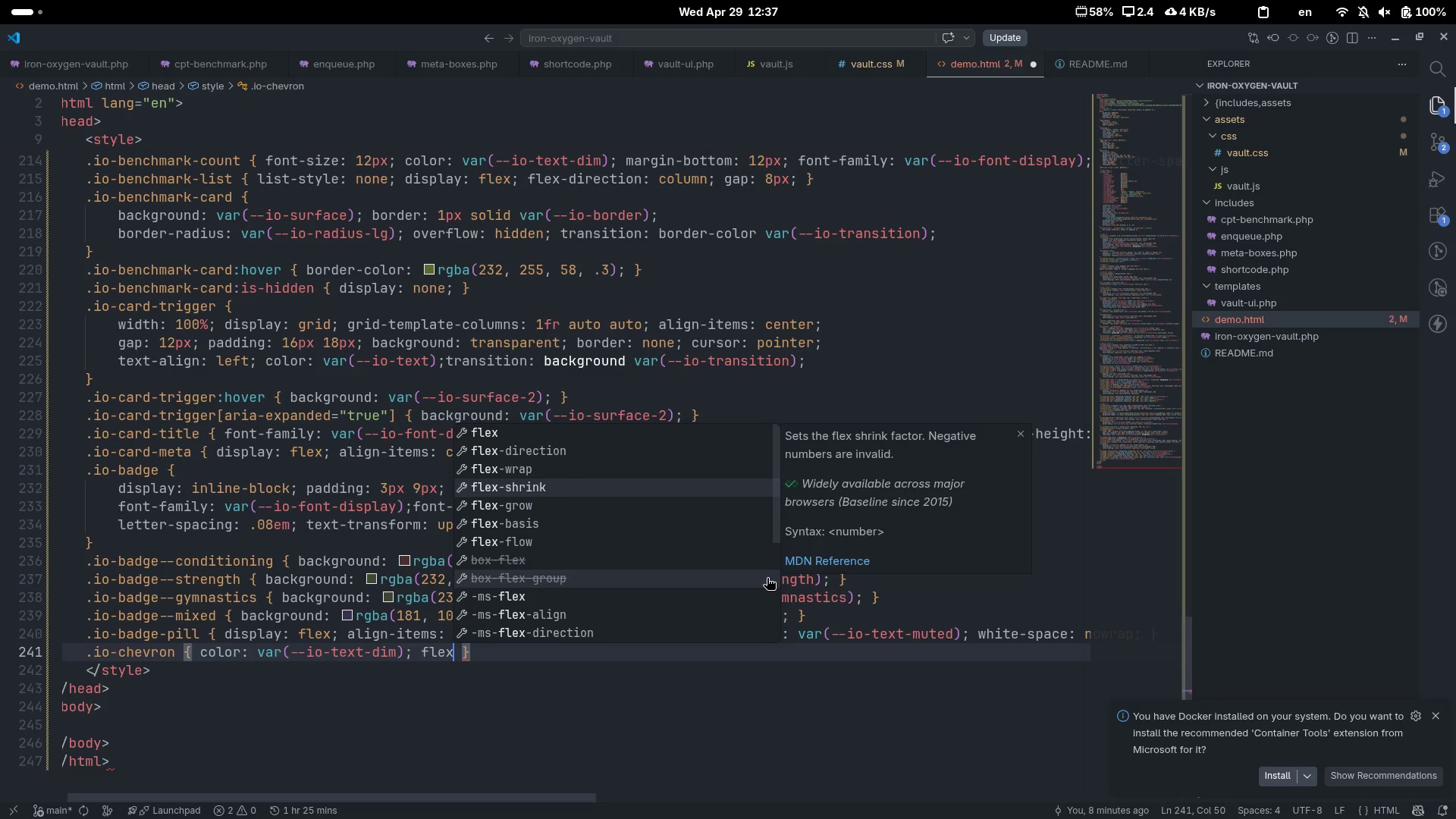 
key(Enter)
 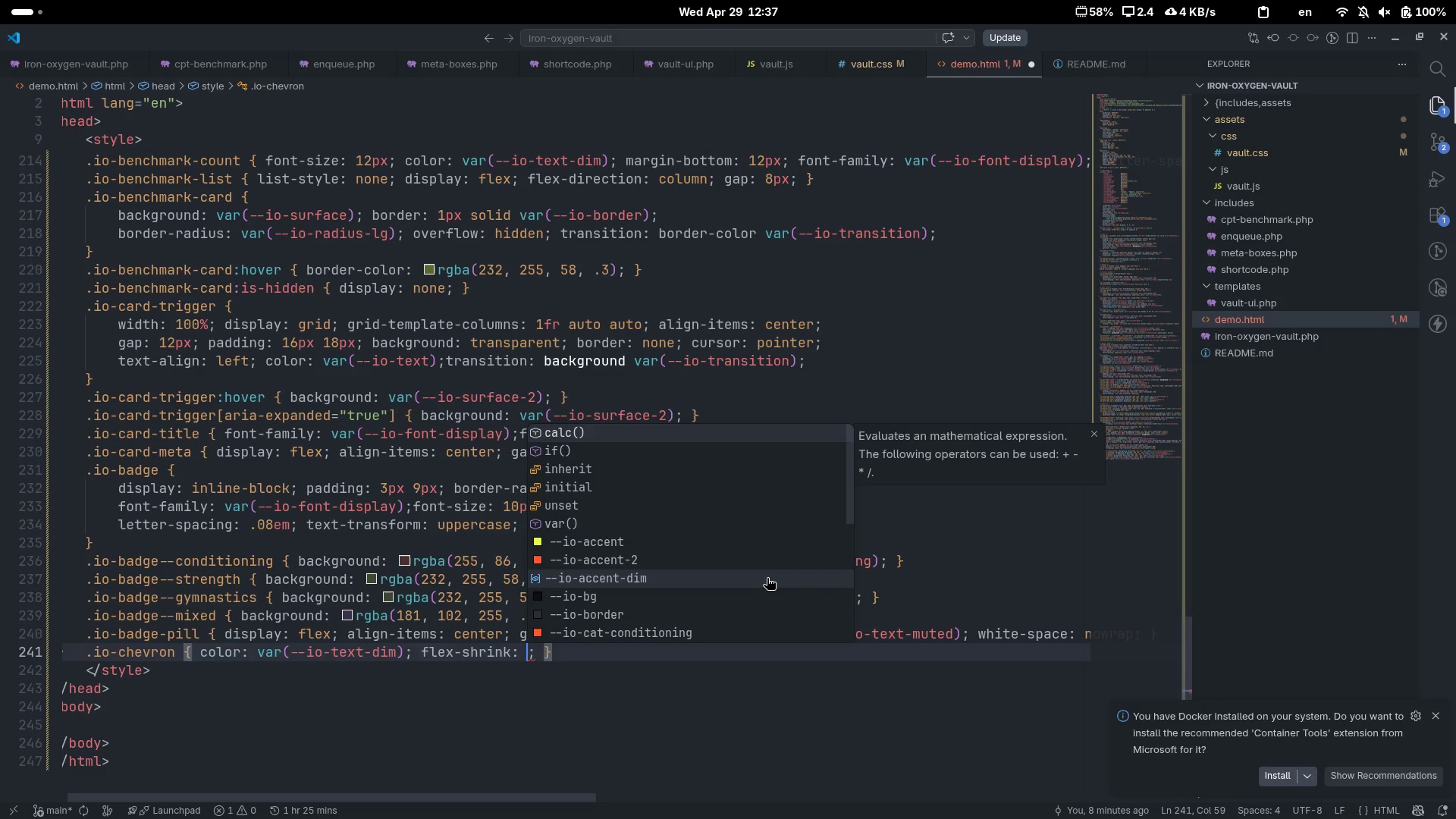 
key(0)
 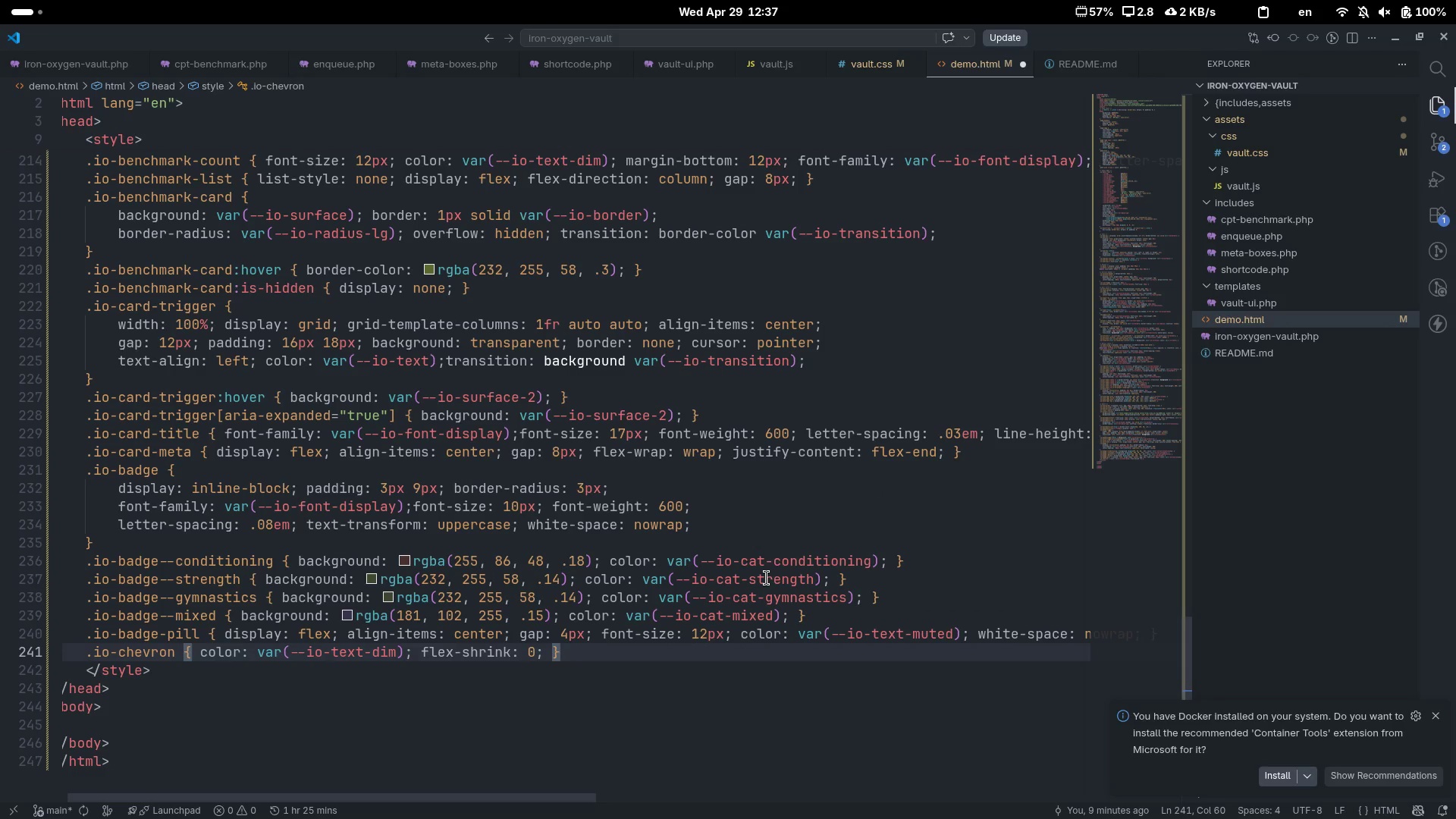 
key(ArrowRight)
 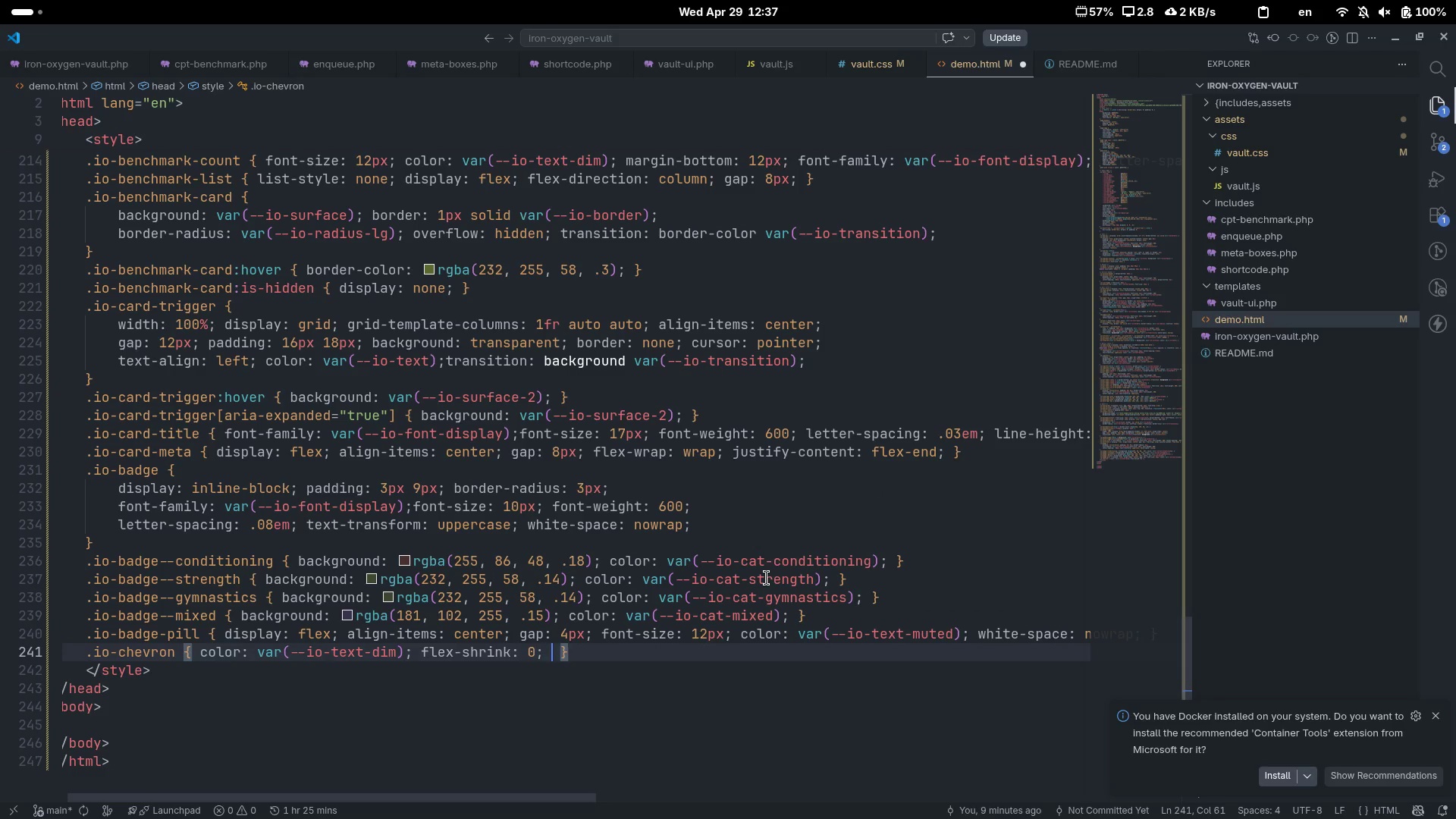 
type( transition)
key(Tab)
type(transform var(--io-trans)
key(Tab)
 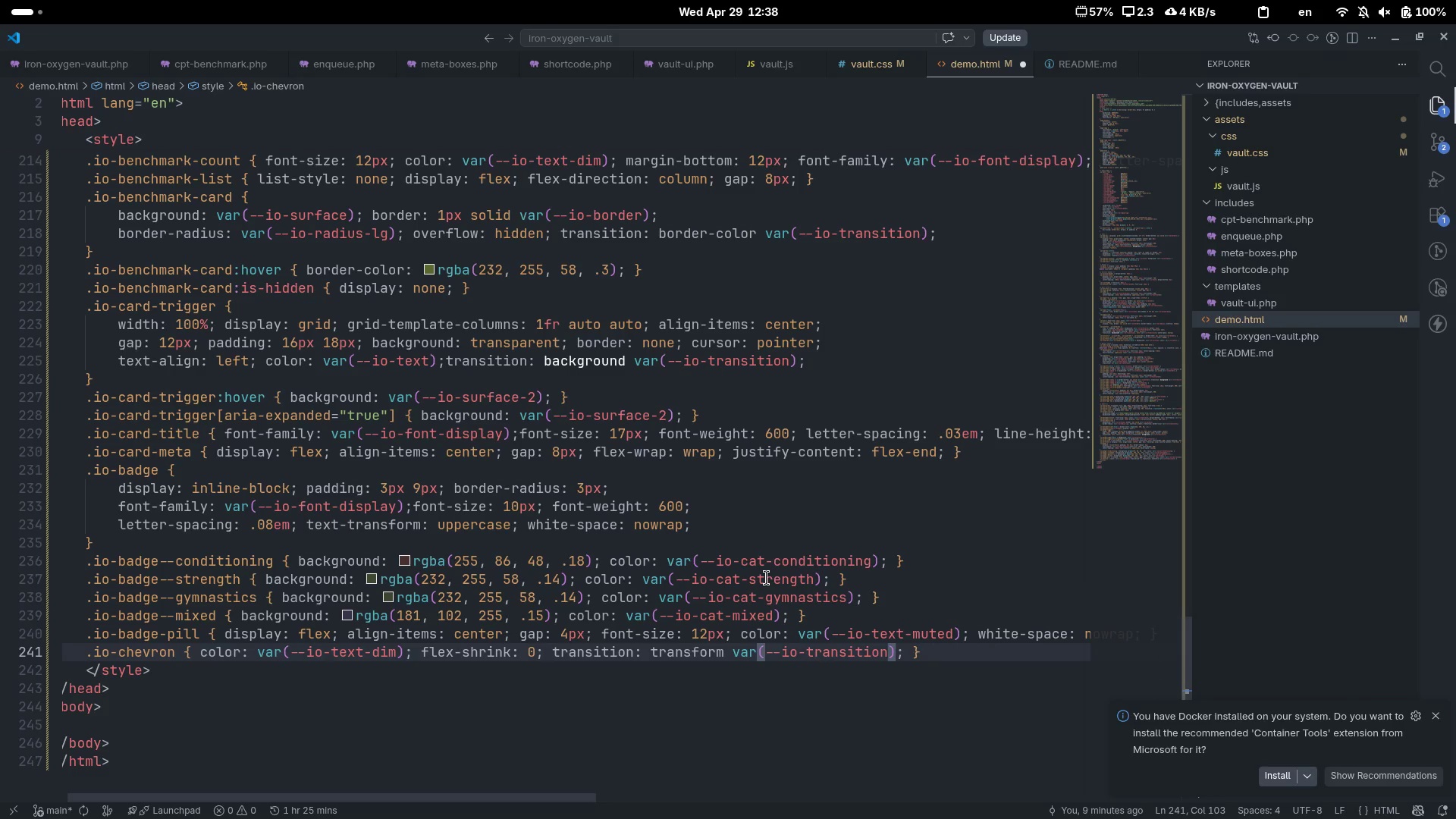 
key(Control+ArrowRight)
 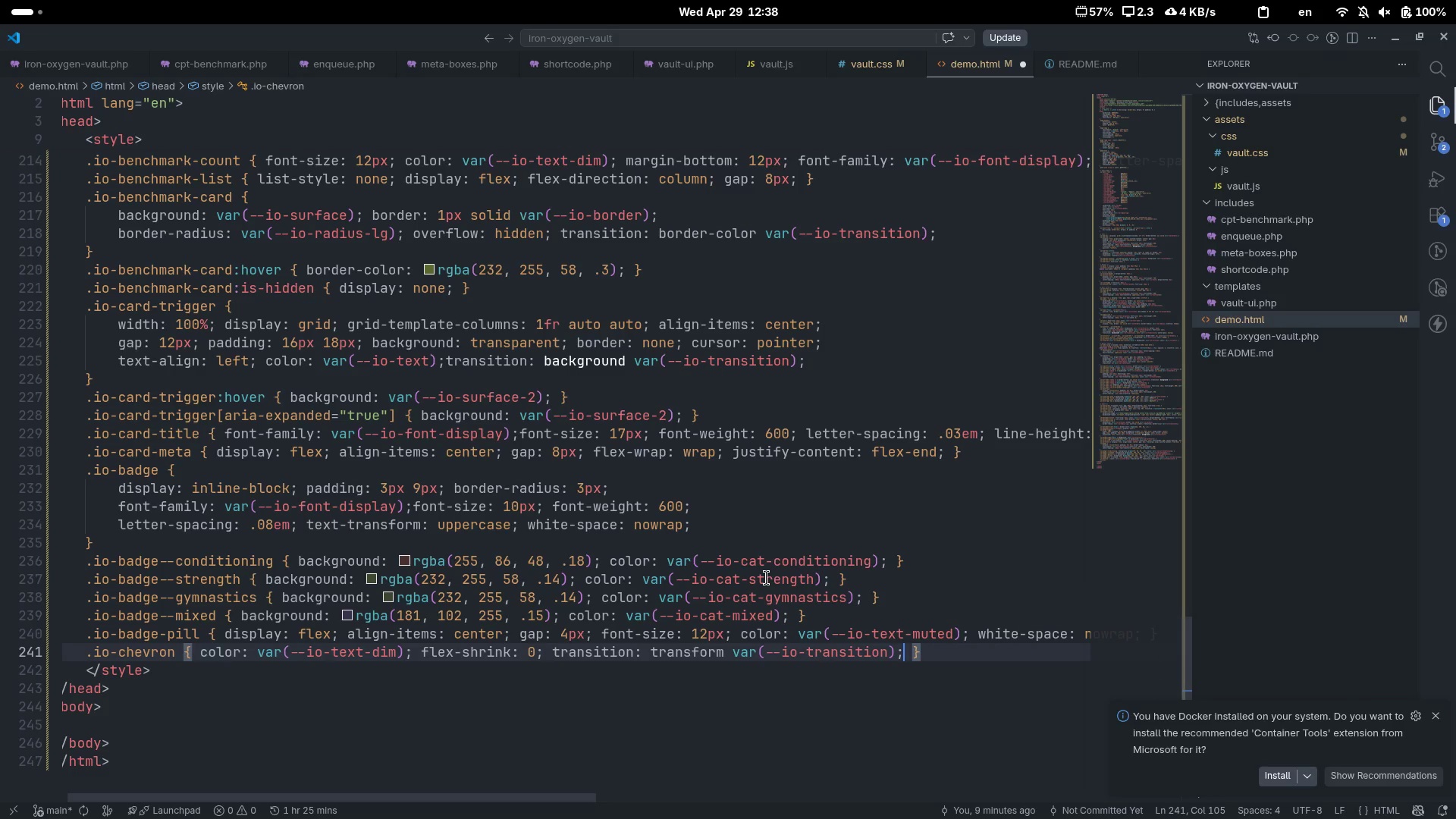 
key(Control+ArrowRight)
 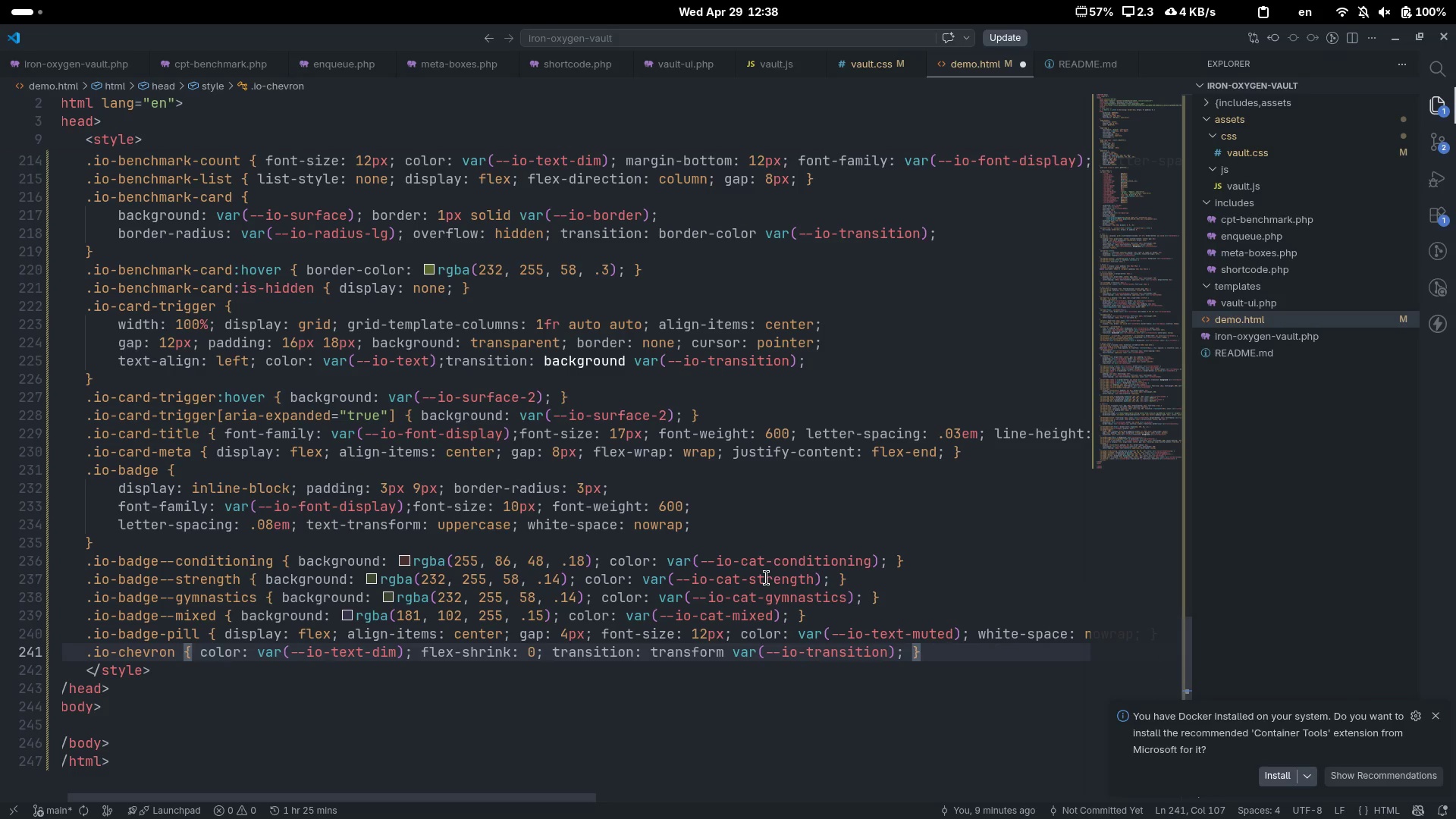 
key(Enter)
 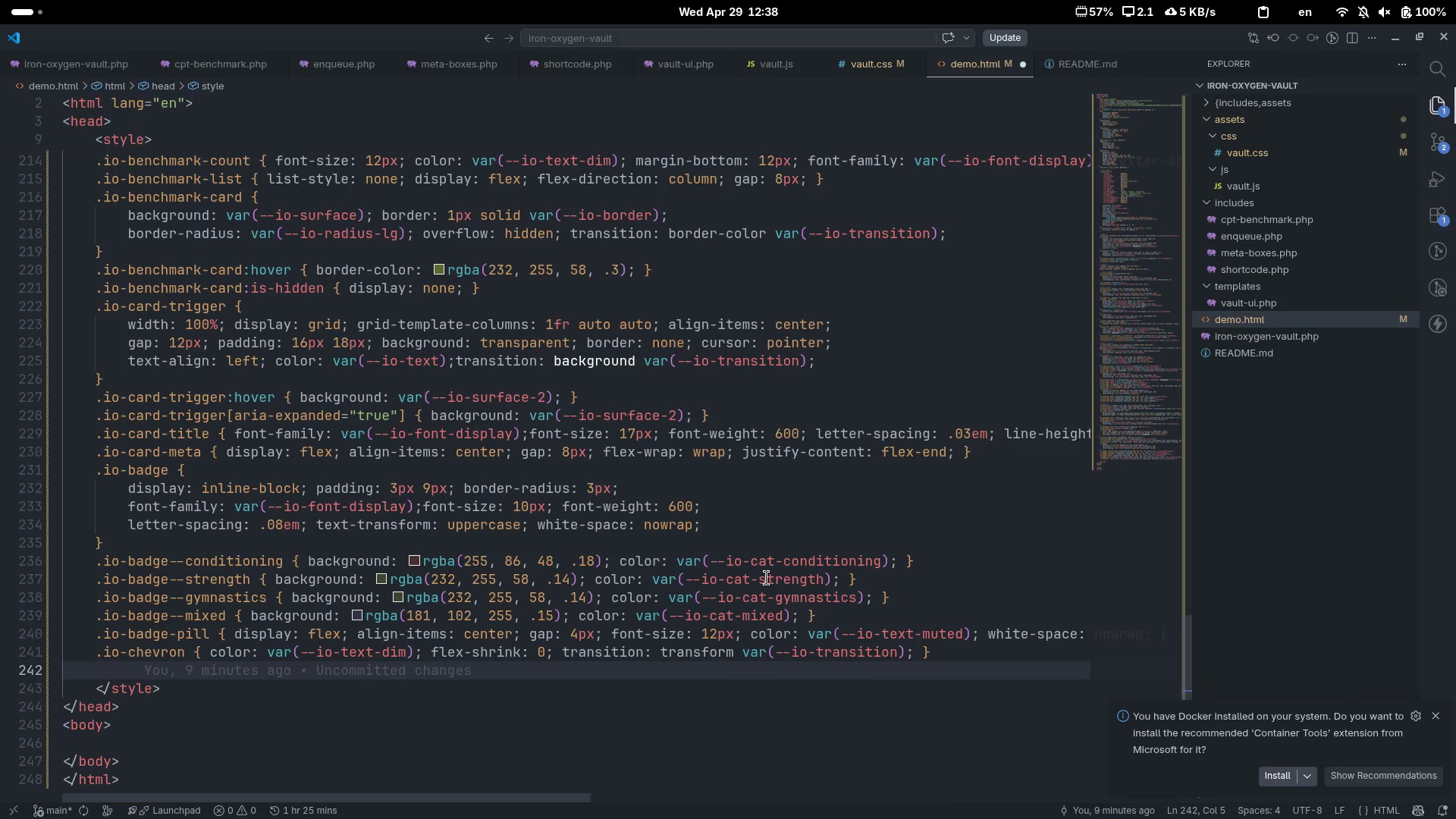 
scroll: coordinate [767, 578], scroll_direction: up, amount: 5.0
 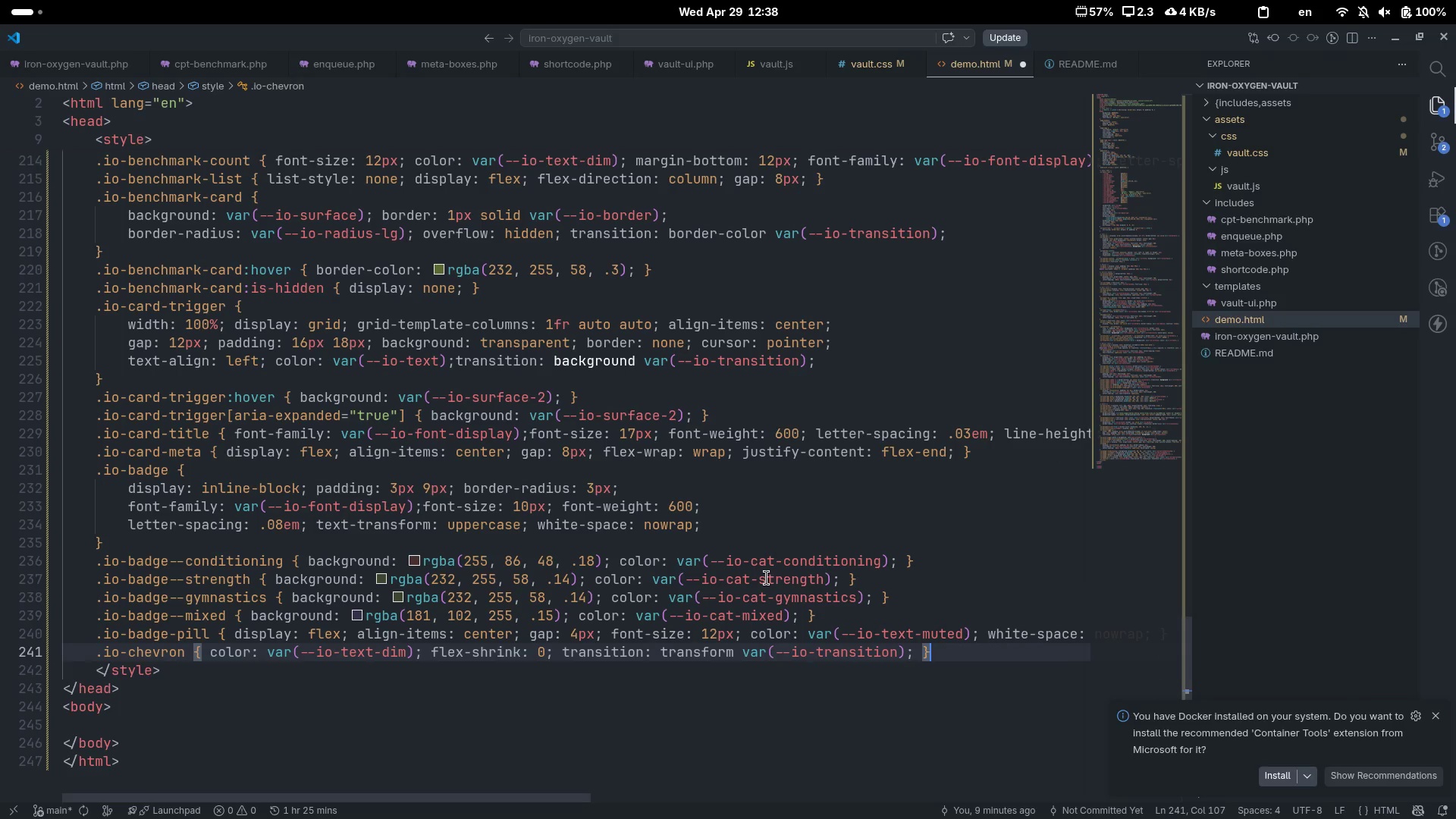 
type(.io-card-trigg)
key(Tab)
type([aria-expanded="")
 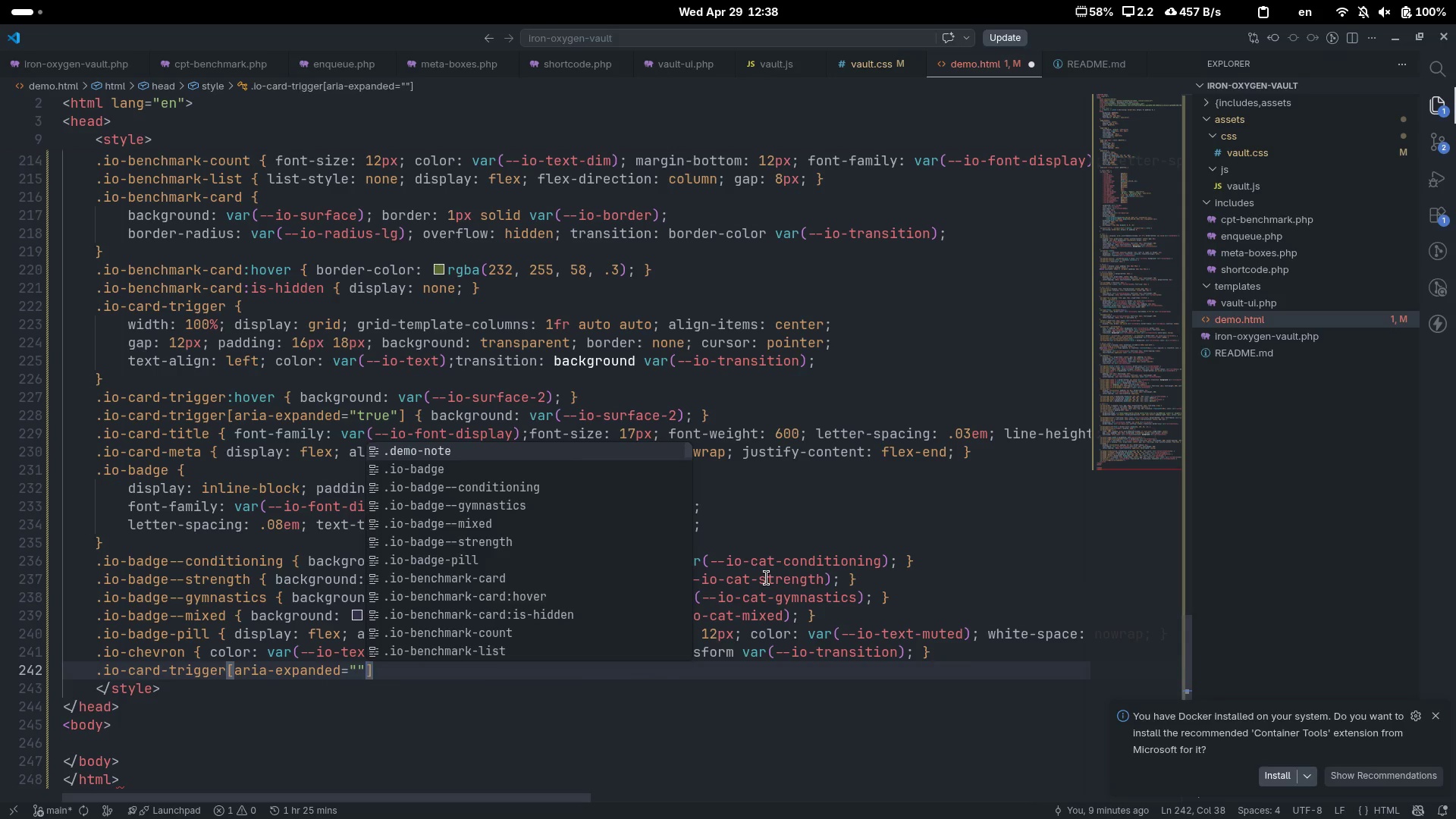 
 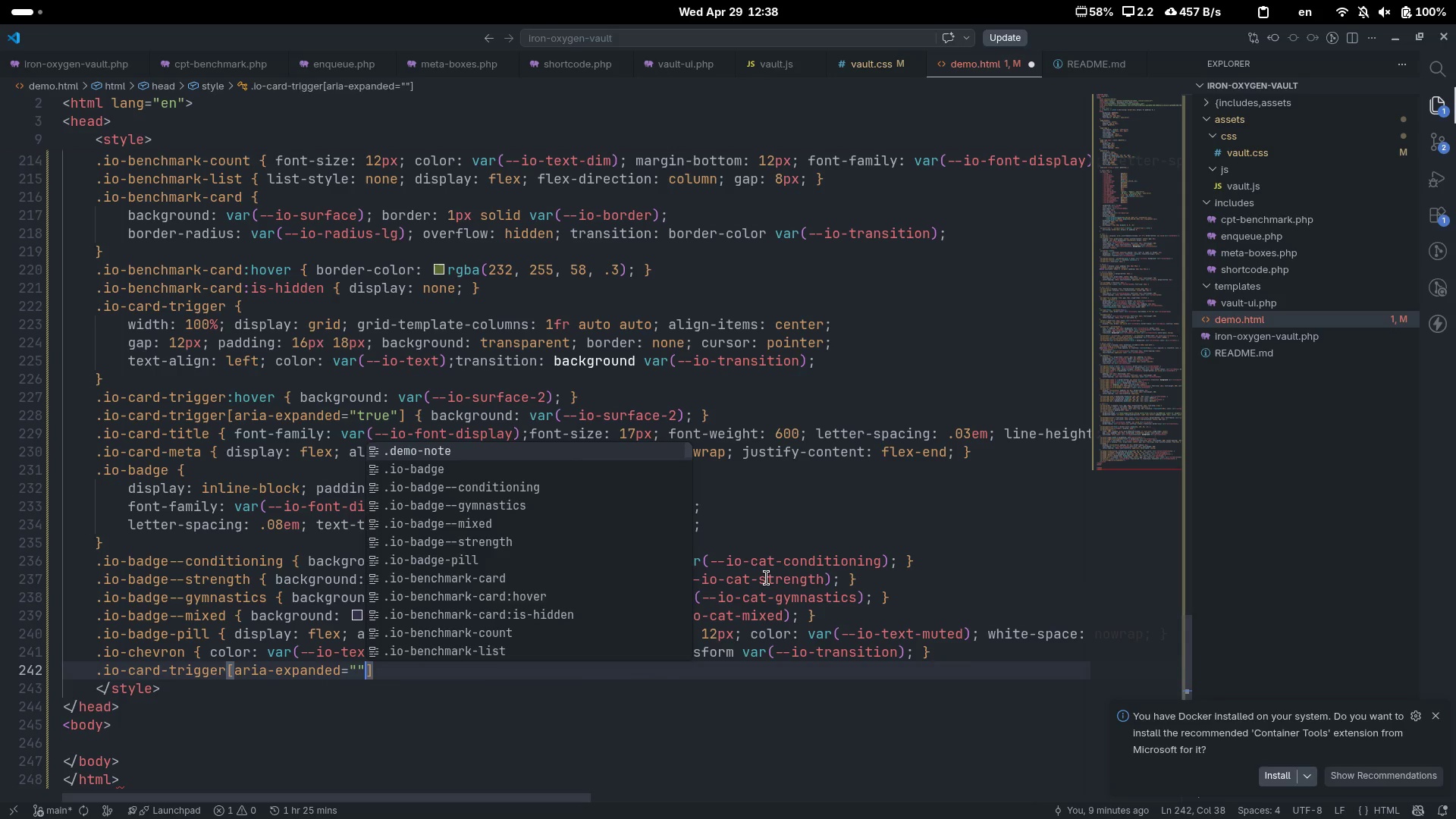 
key(ArrowLeft)
 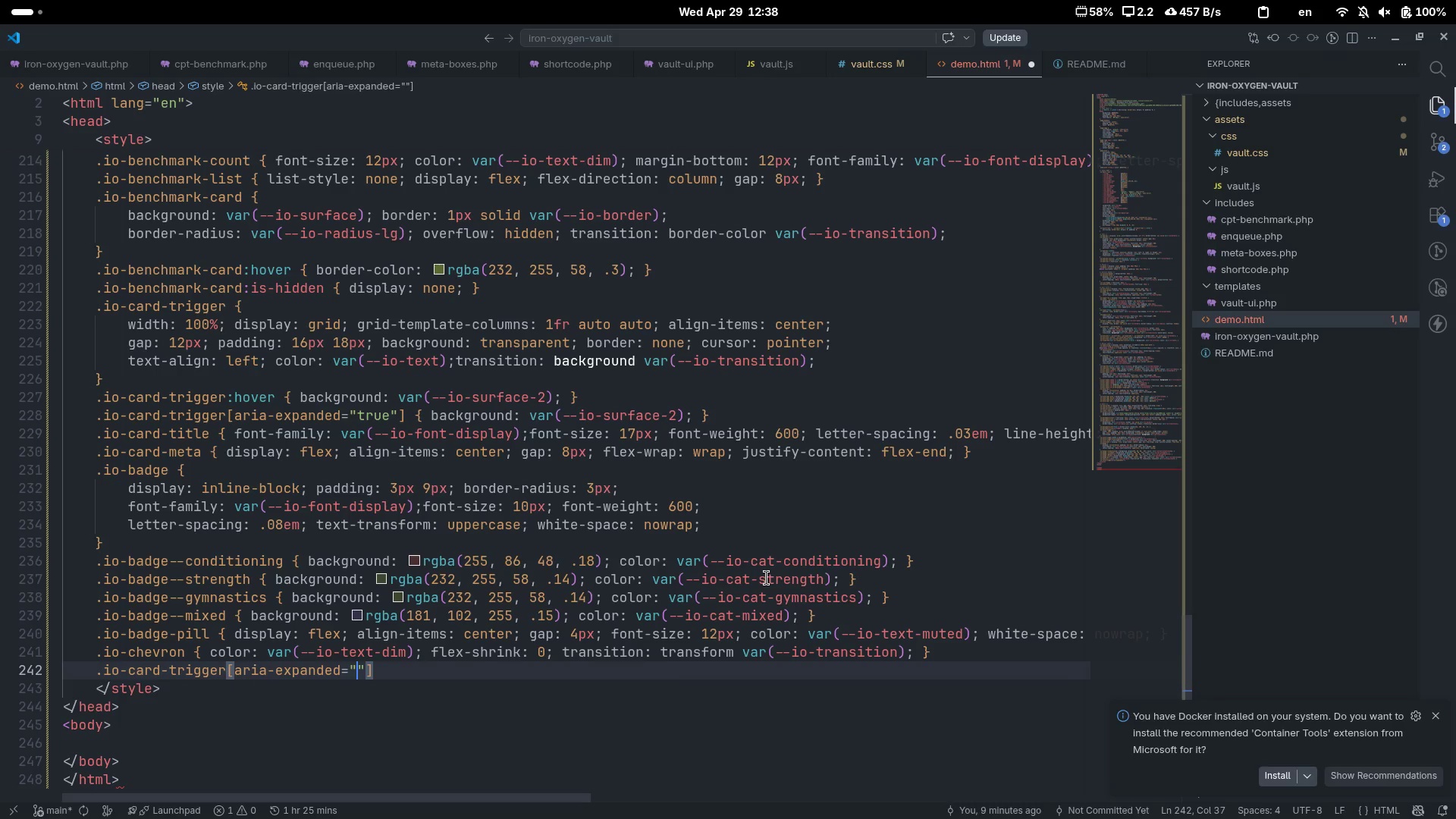 
type(true)
 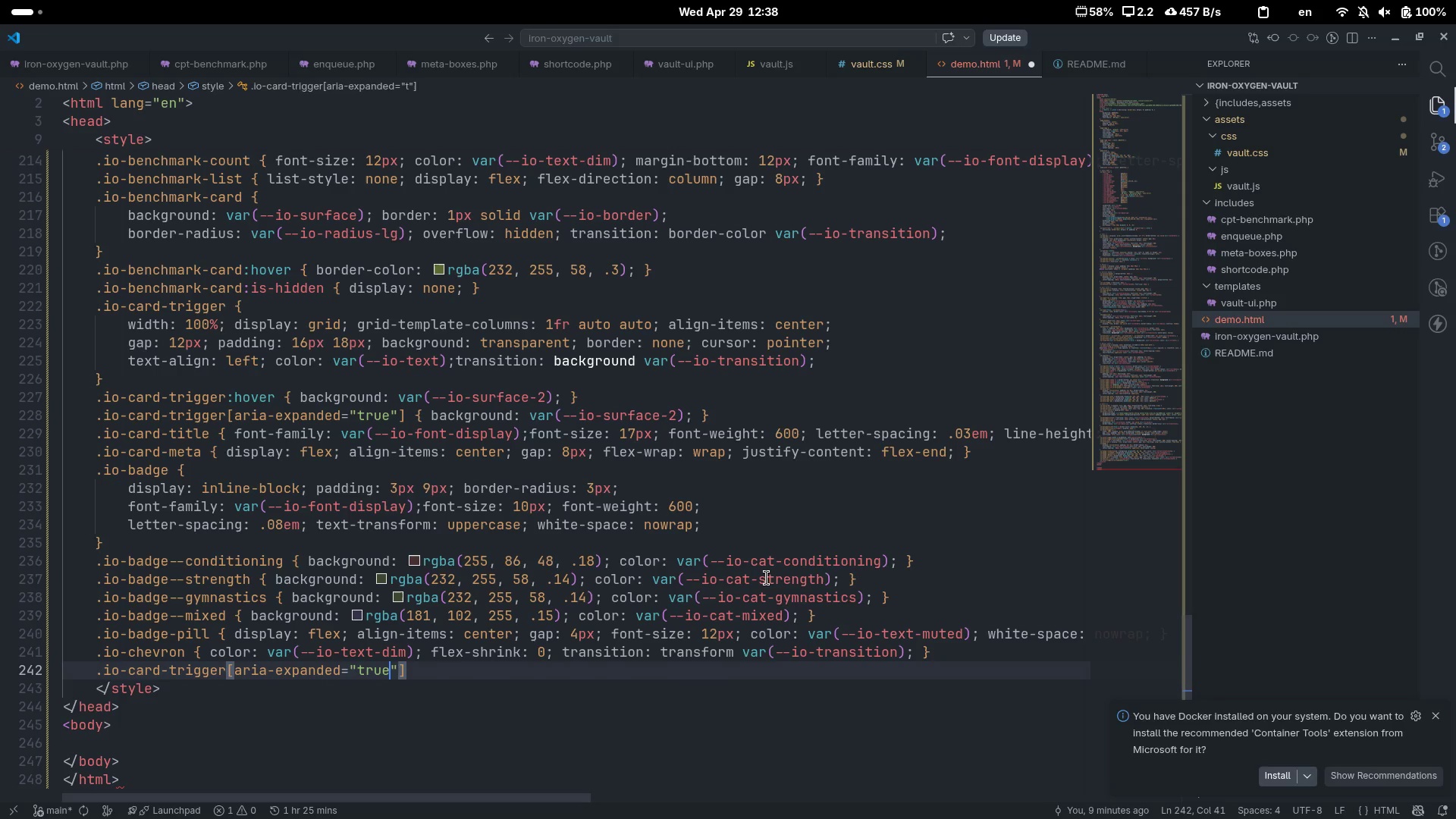 
key(Control+ControlLeft)
 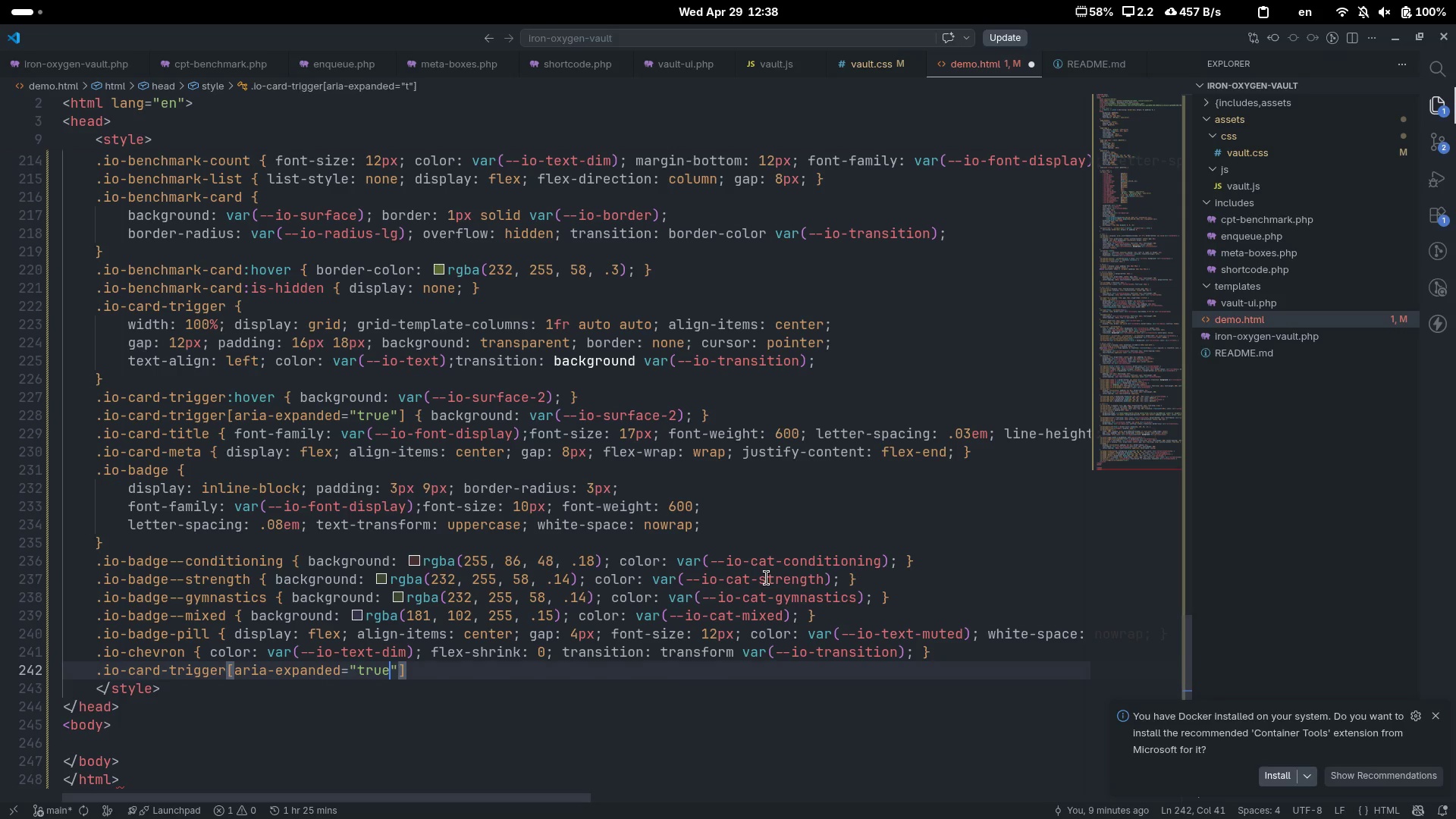 
key(Control+ArrowRight)
 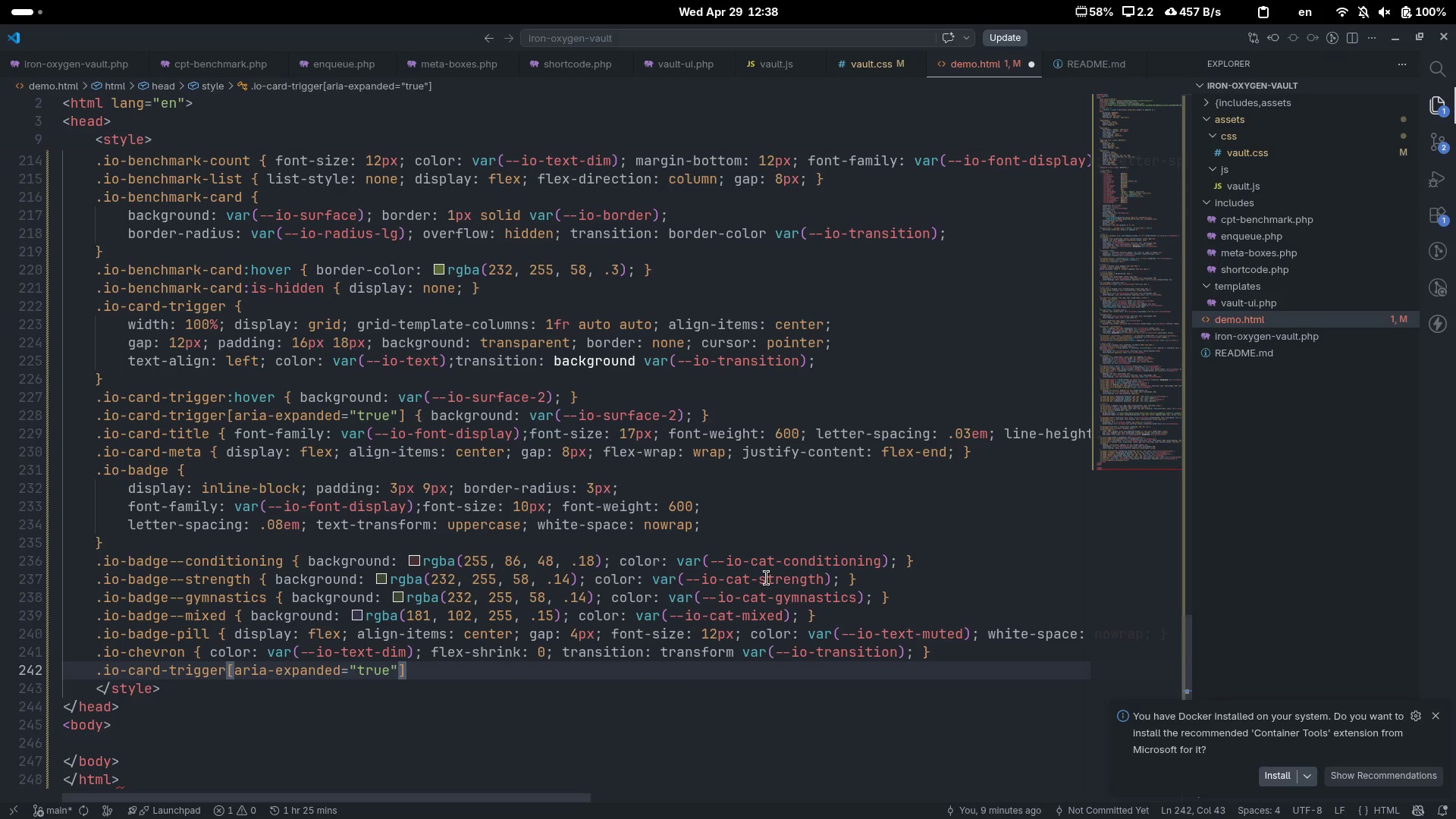 
type(.io-ceh)
key(Backspace)
key(Backspace)
type(he)
key(Tab)
type( {)
 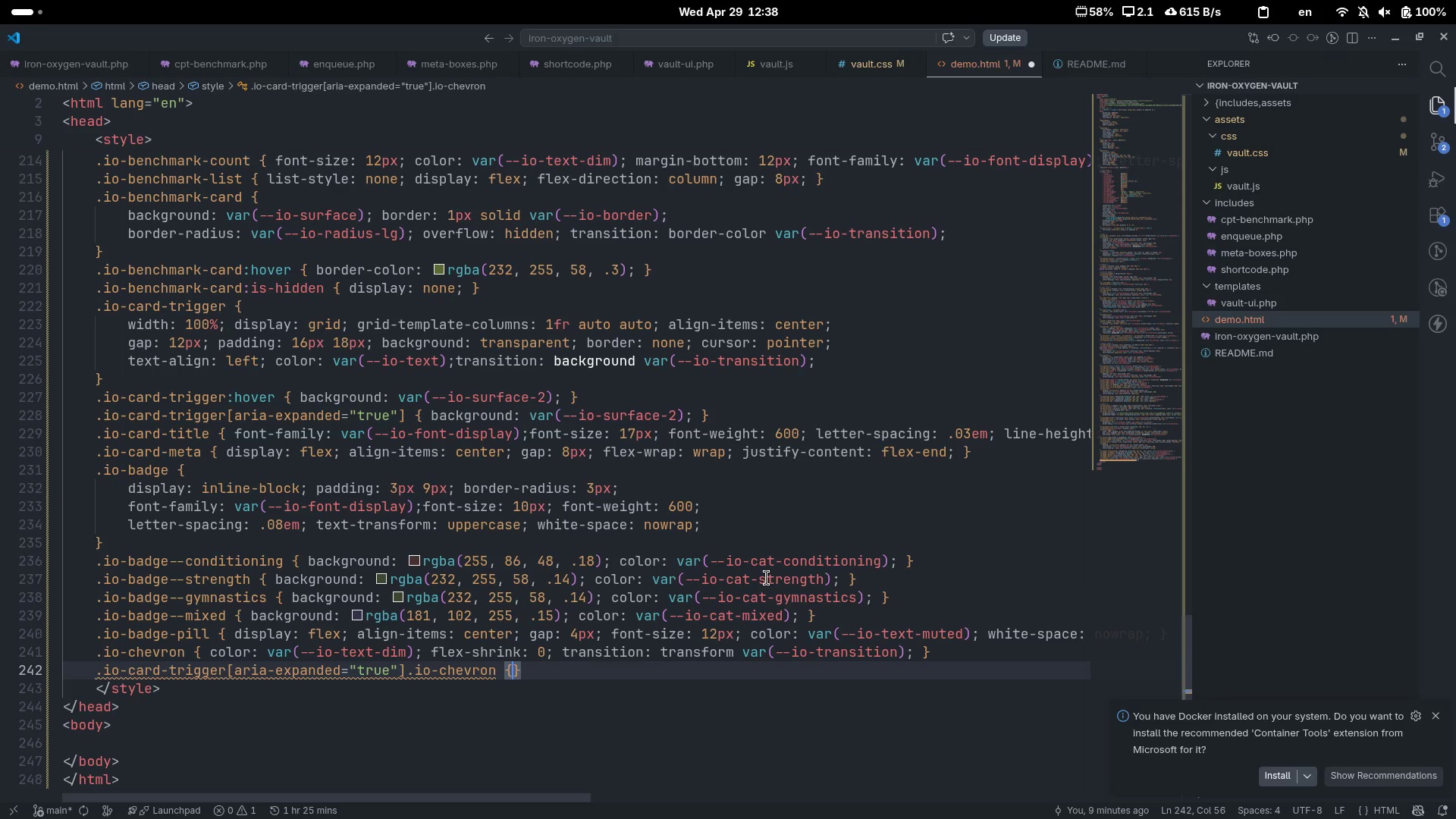 
key(ArrowLeft)
 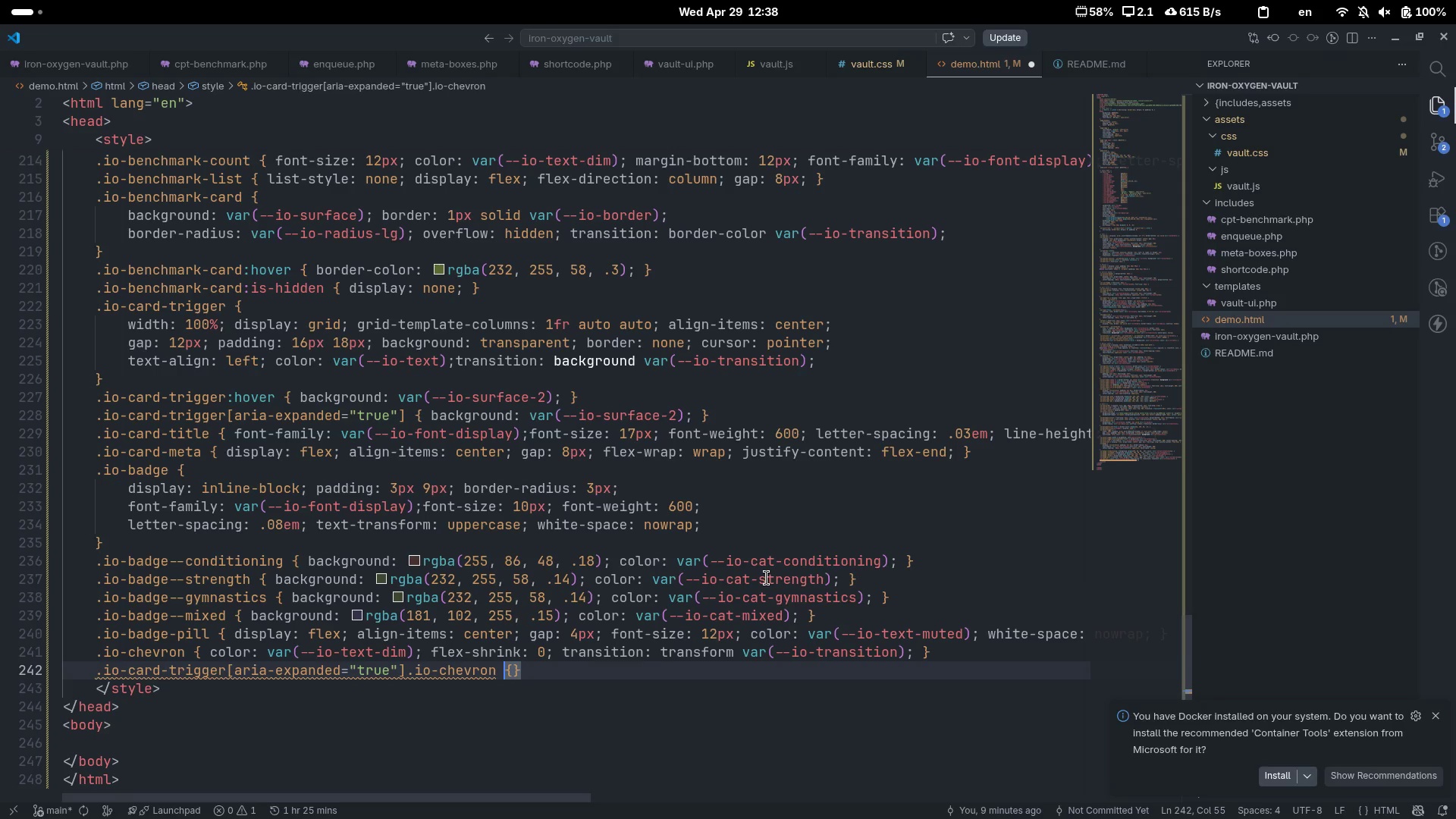 
key(ArrowRight)
 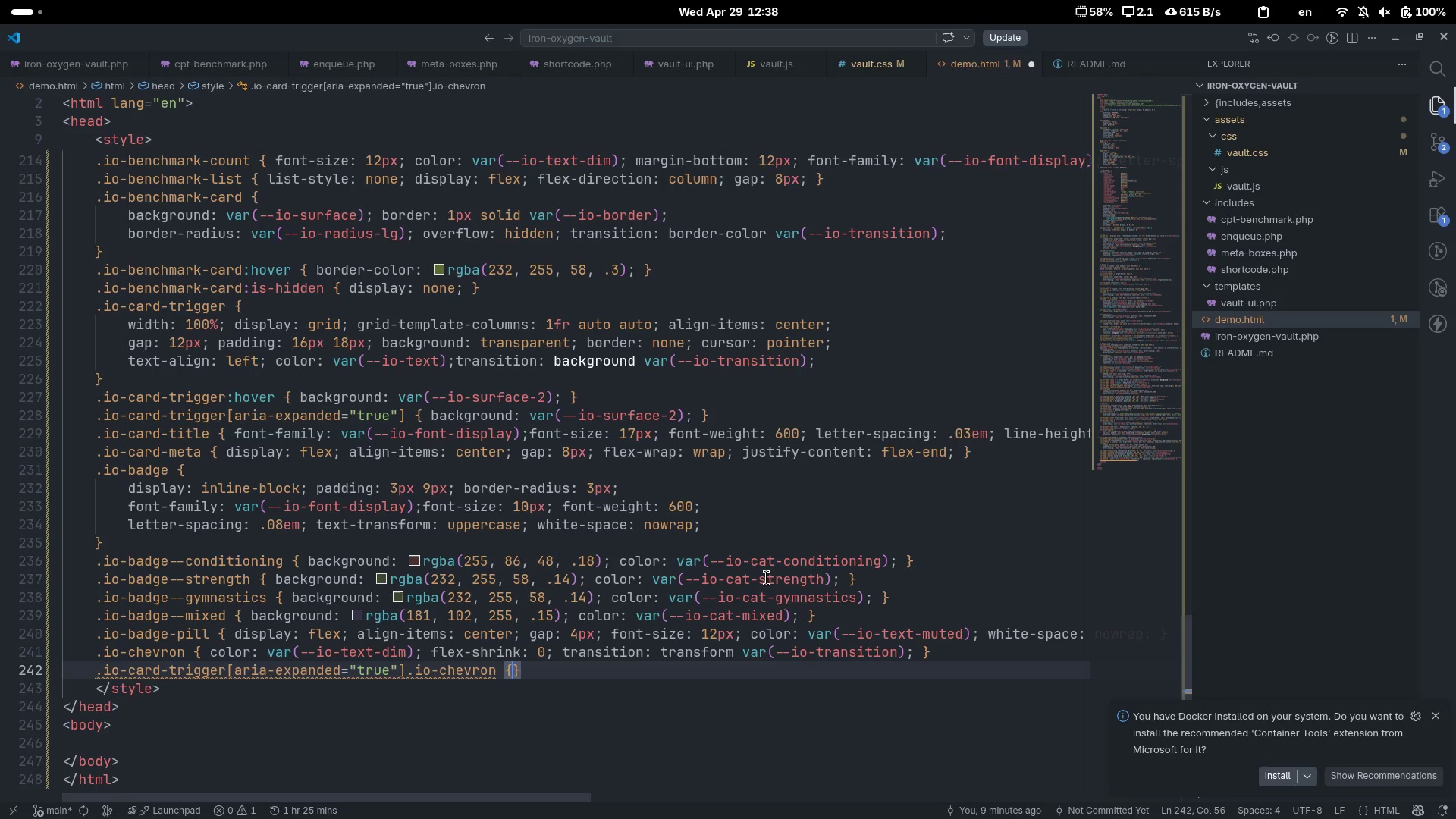 
key(Space)
 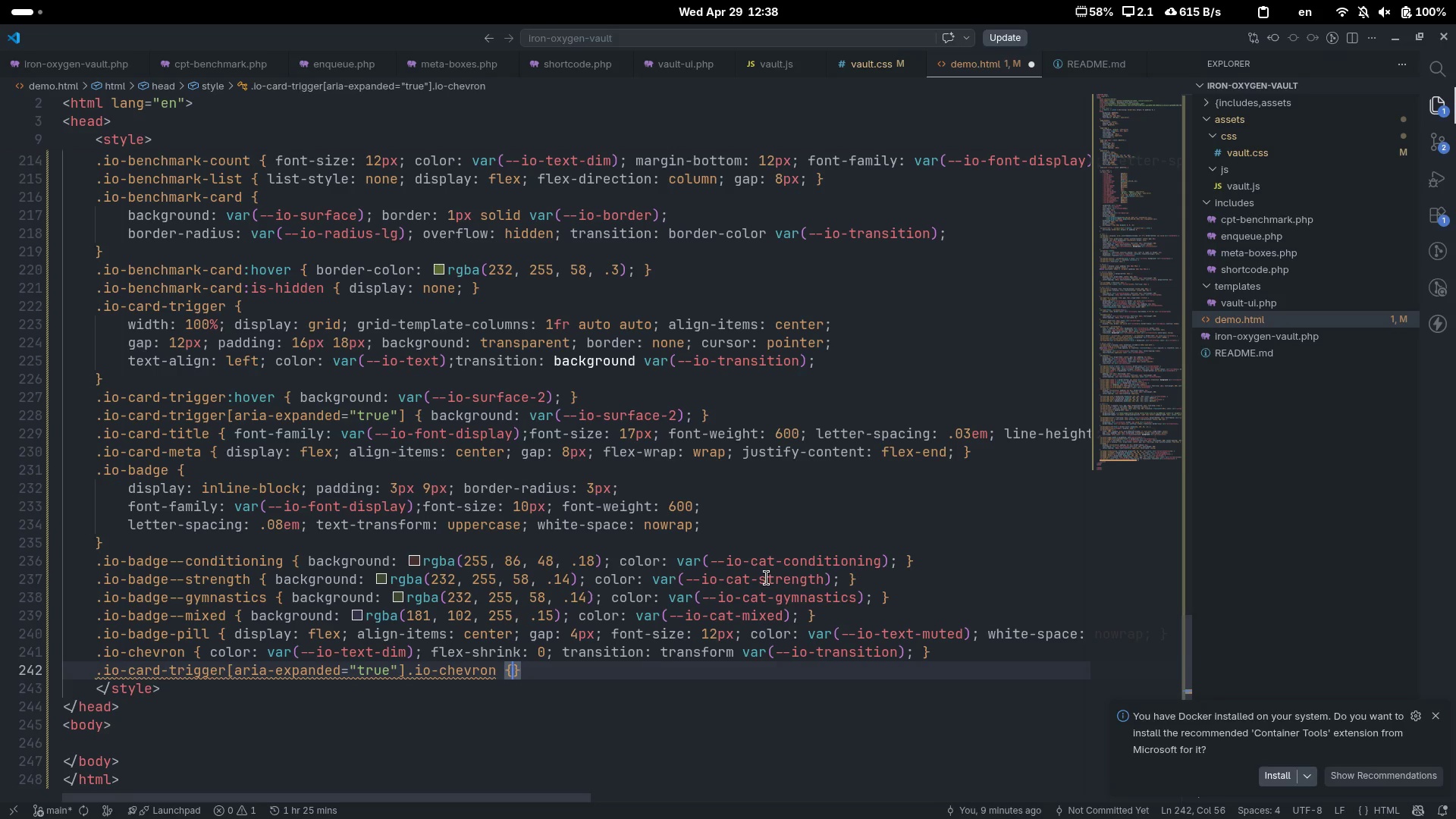 
key(ArrowLeft)
 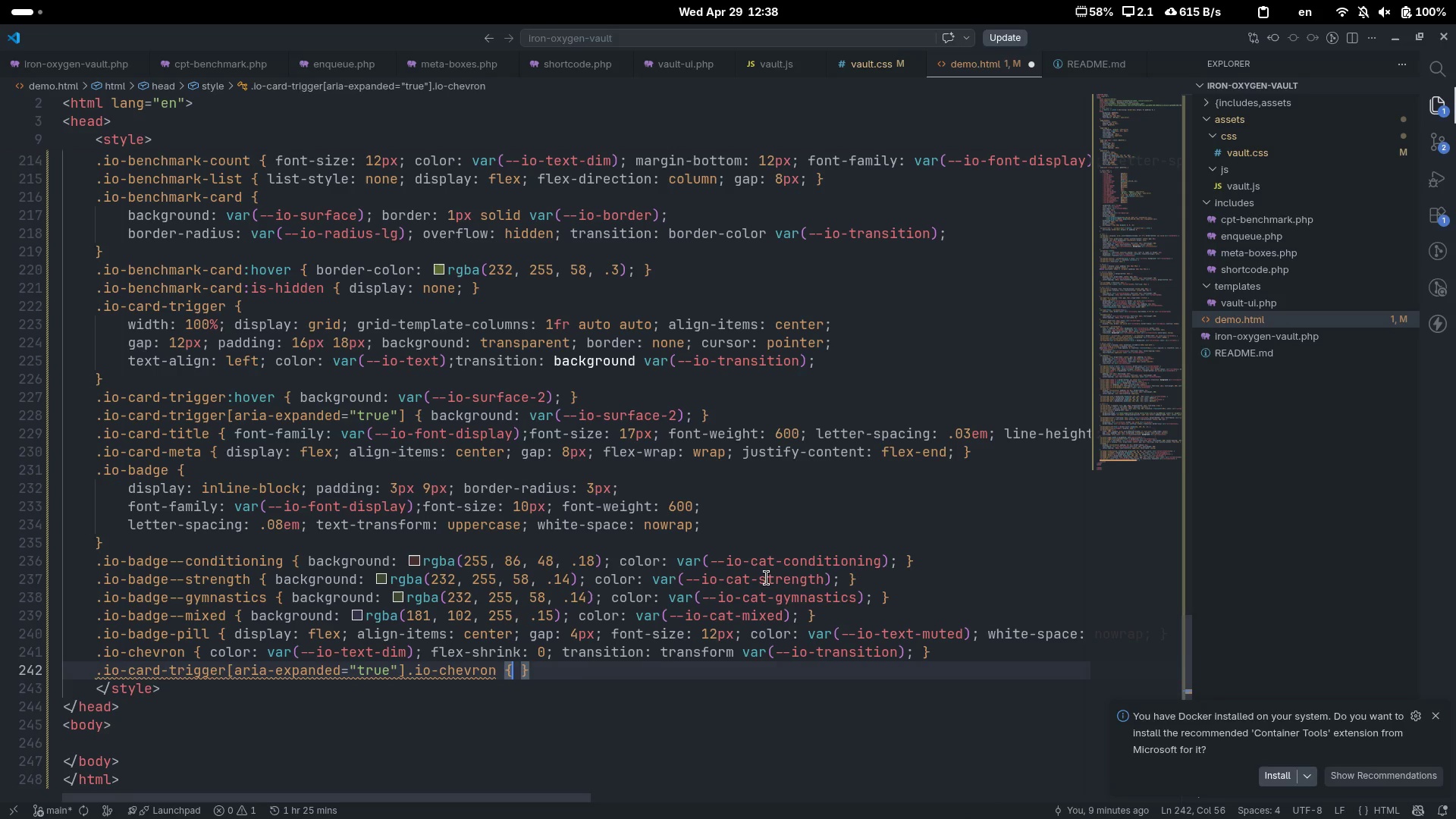 
type( tra)
 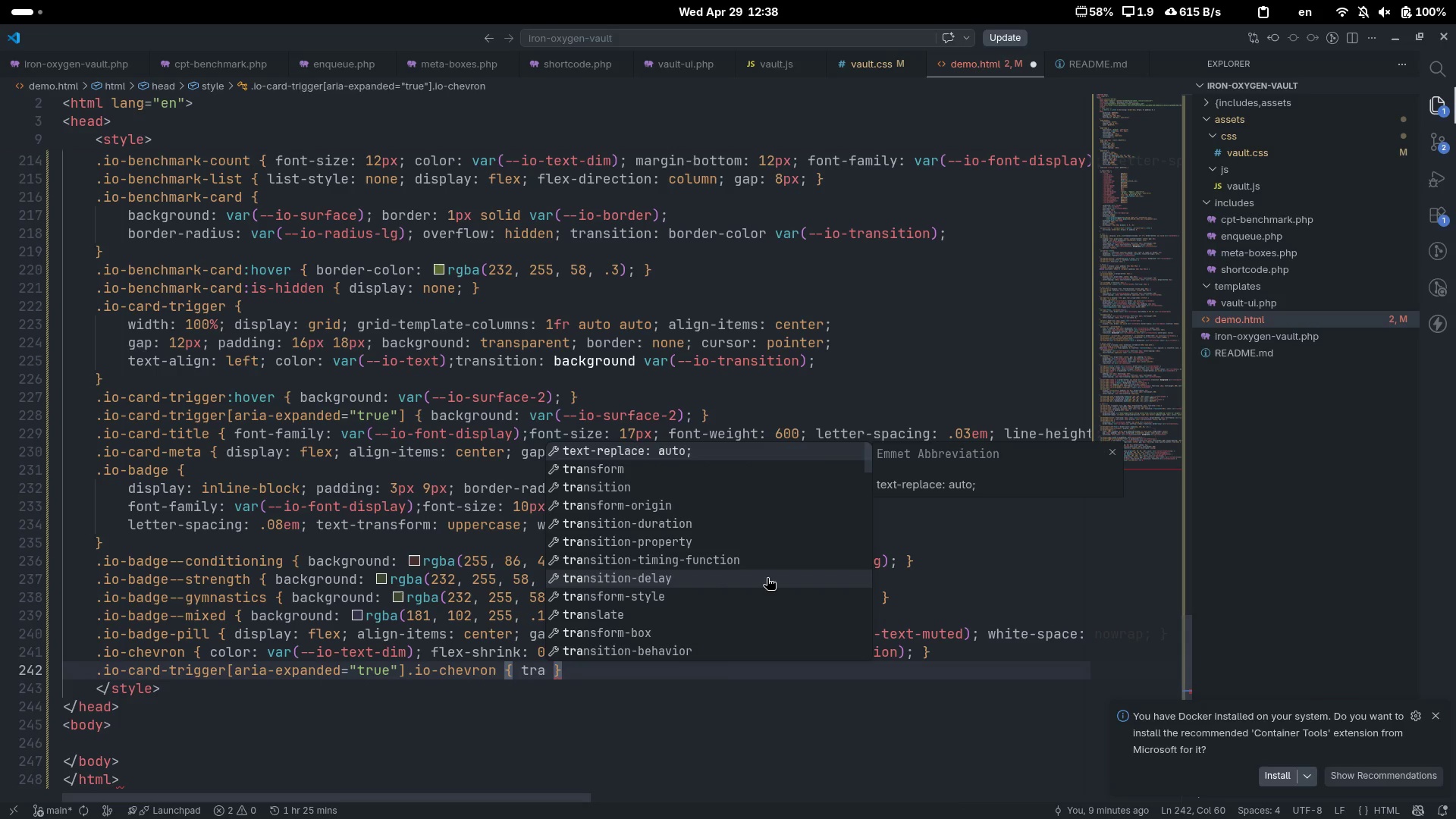 
key(ArrowDown)
 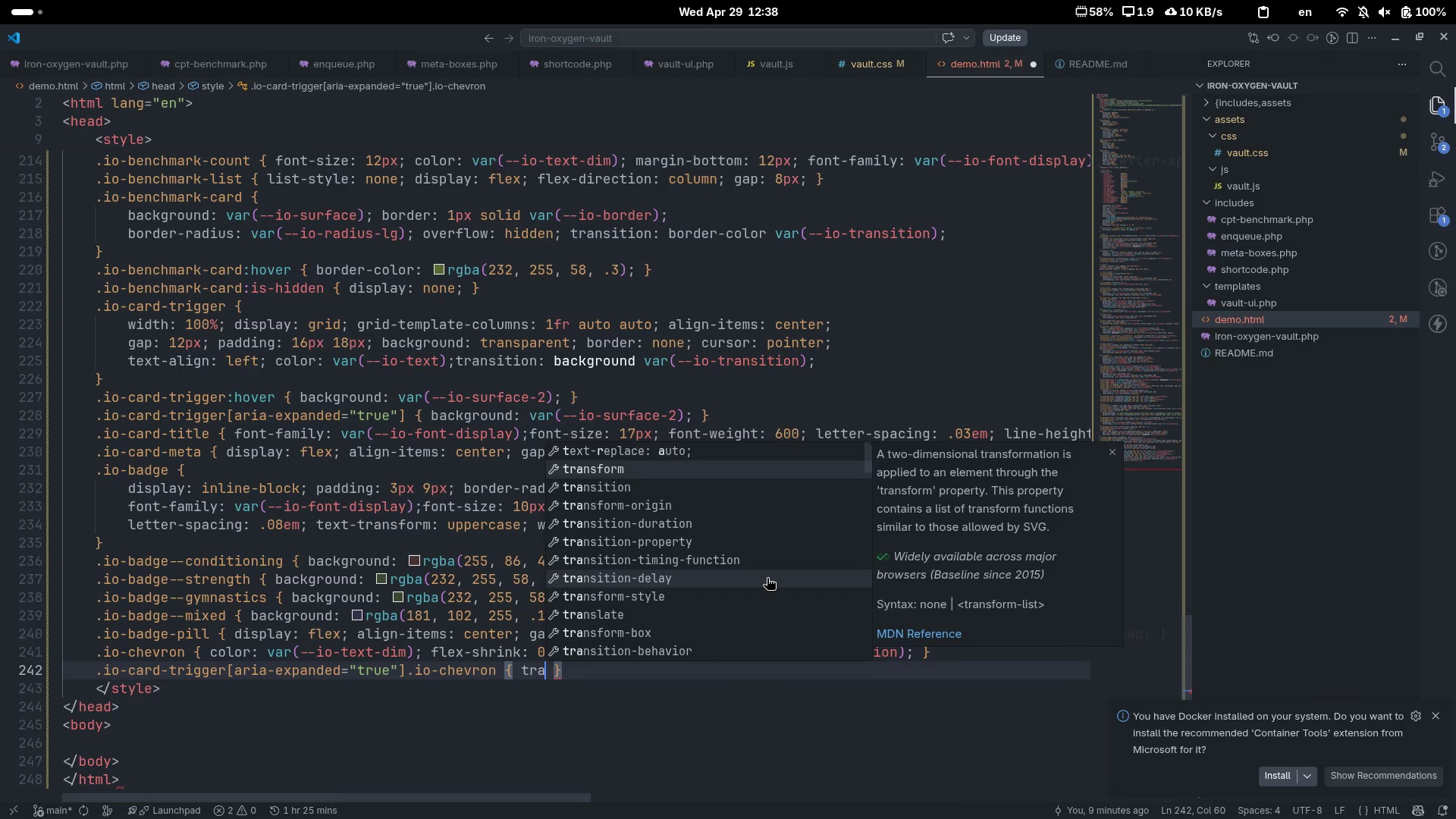 
key(ArrowDown)
 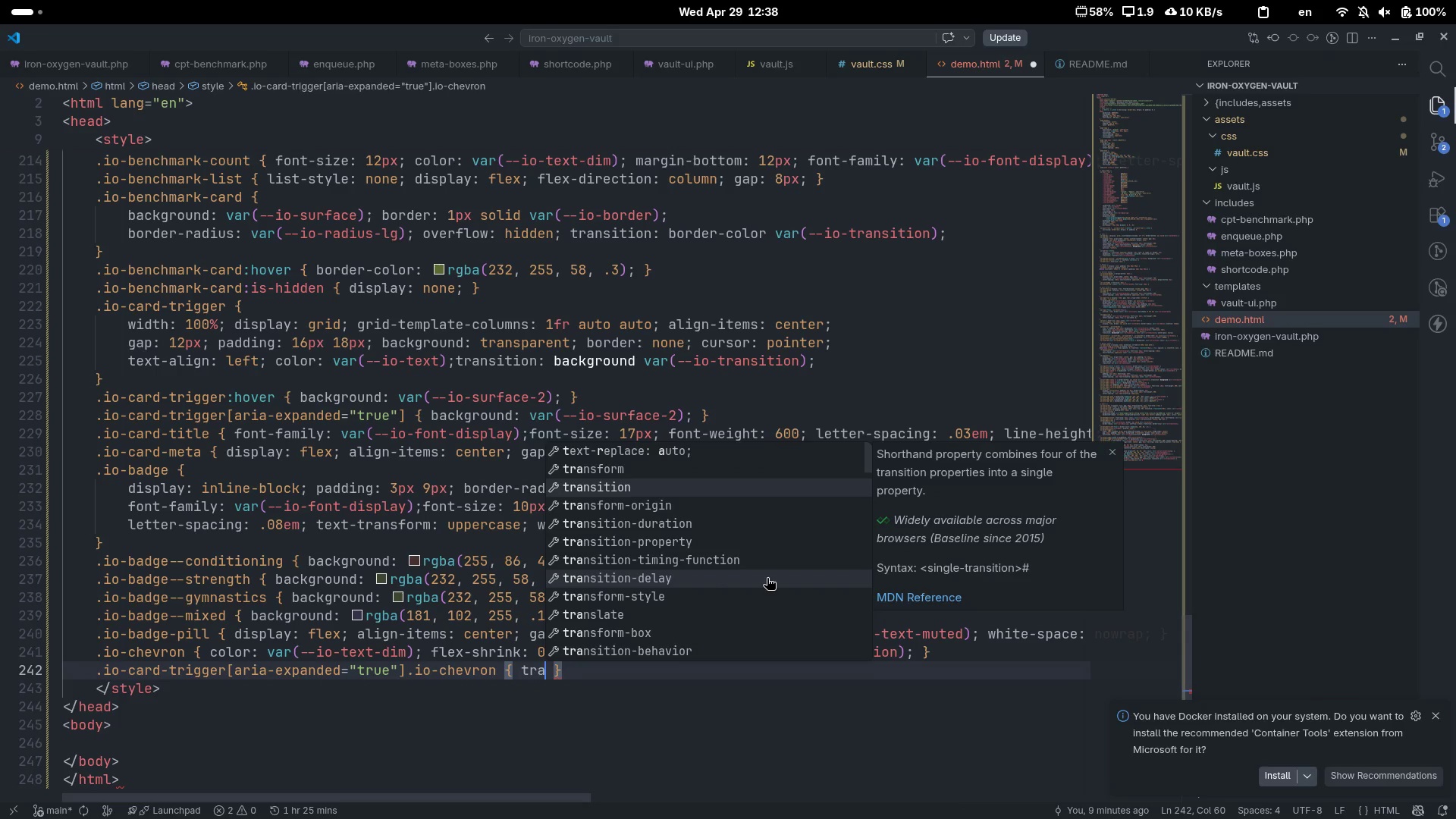 
key(Shift+ShiftRight)
 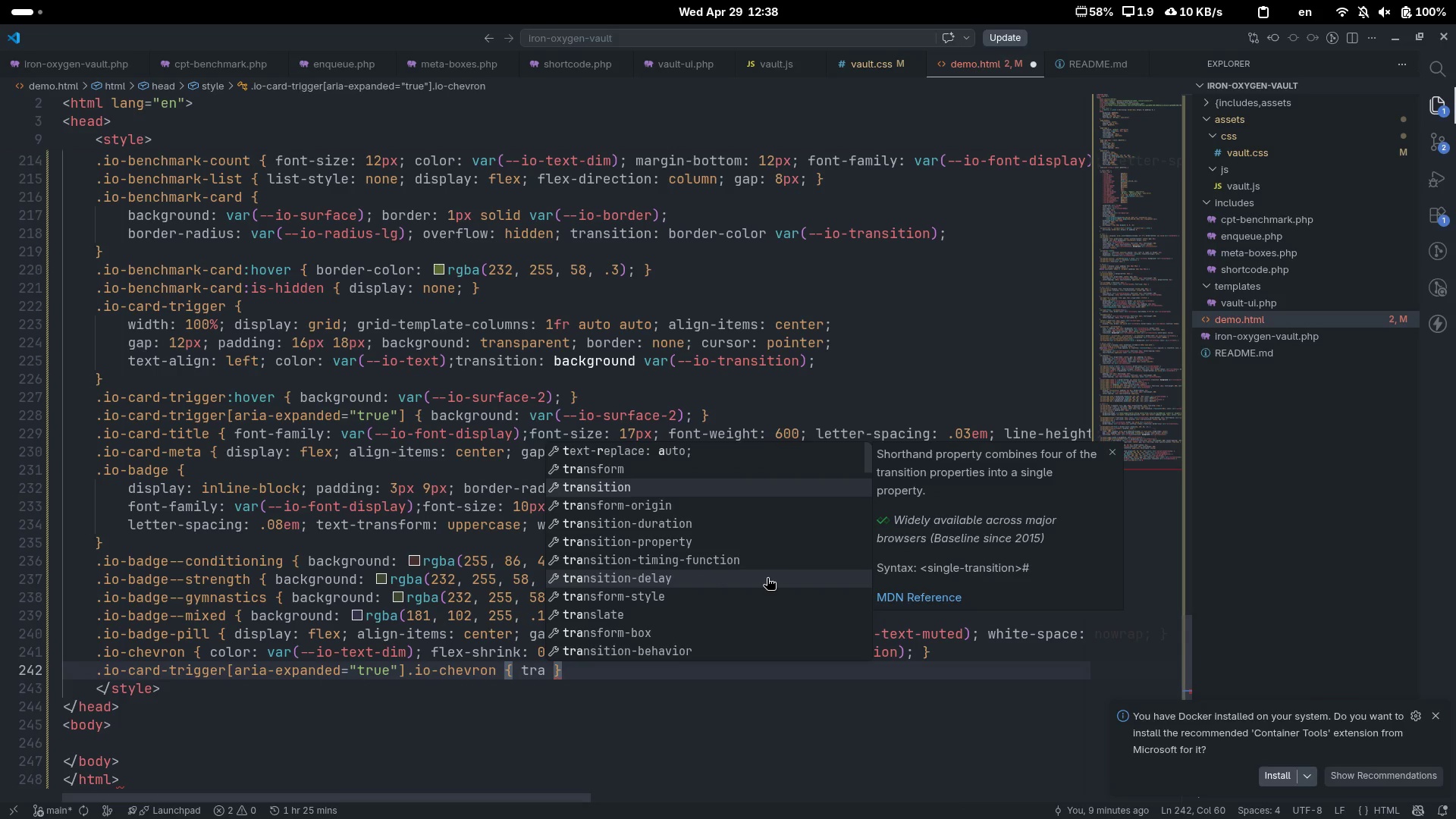 
key(ArrowUp)
 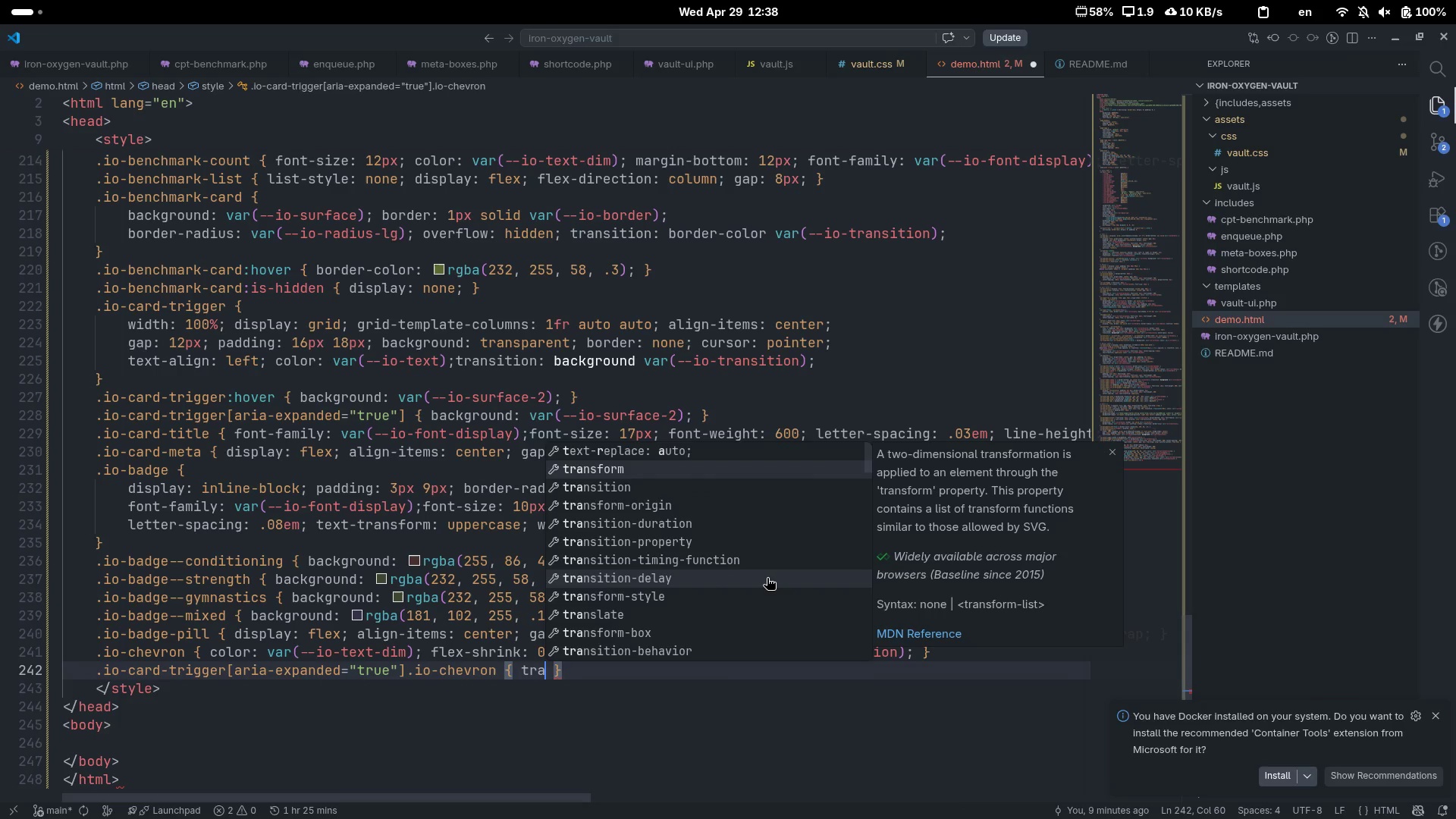 
key(Enter)
 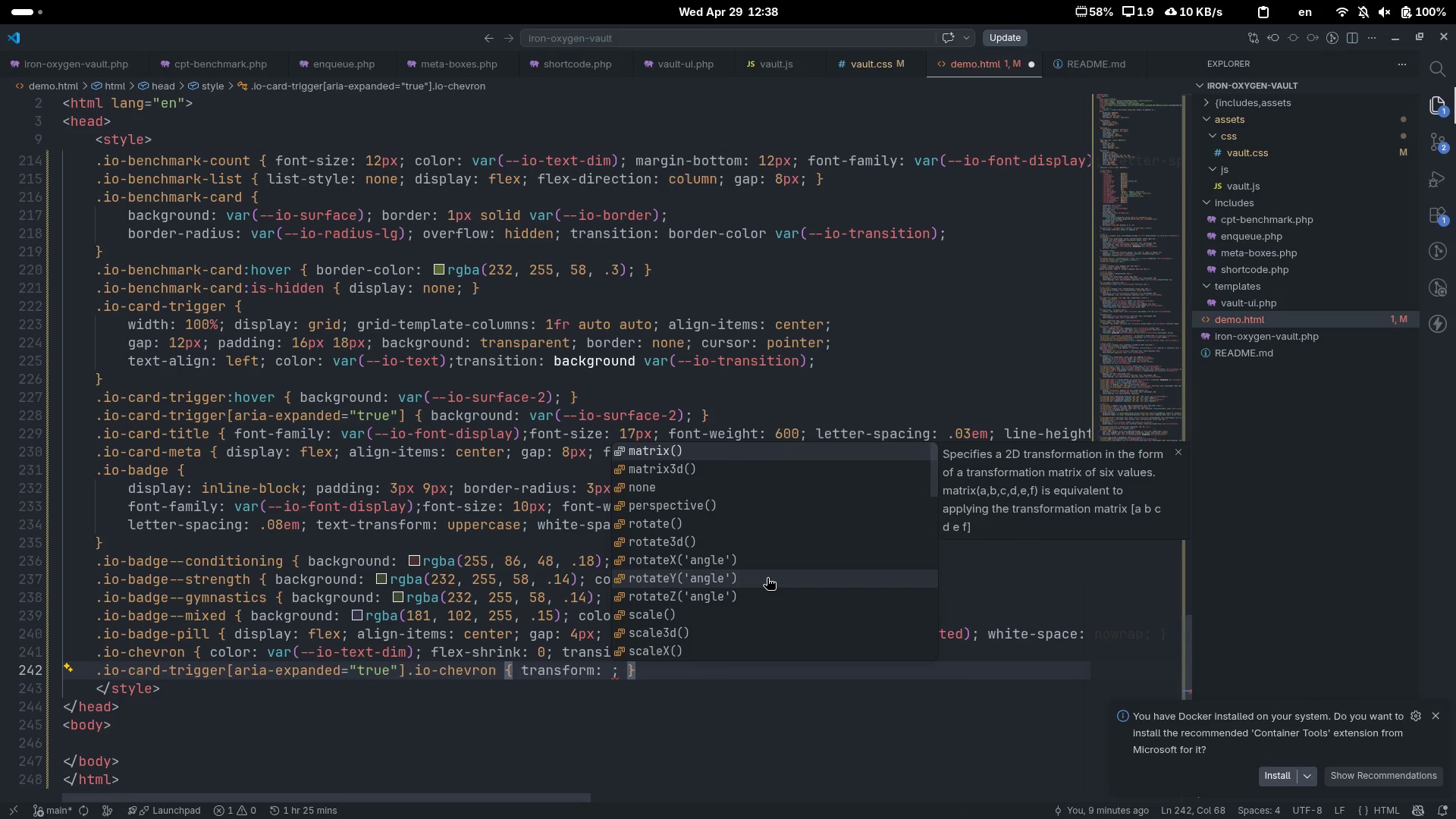 
type(rota)
key(Tab)
type(180deg)
 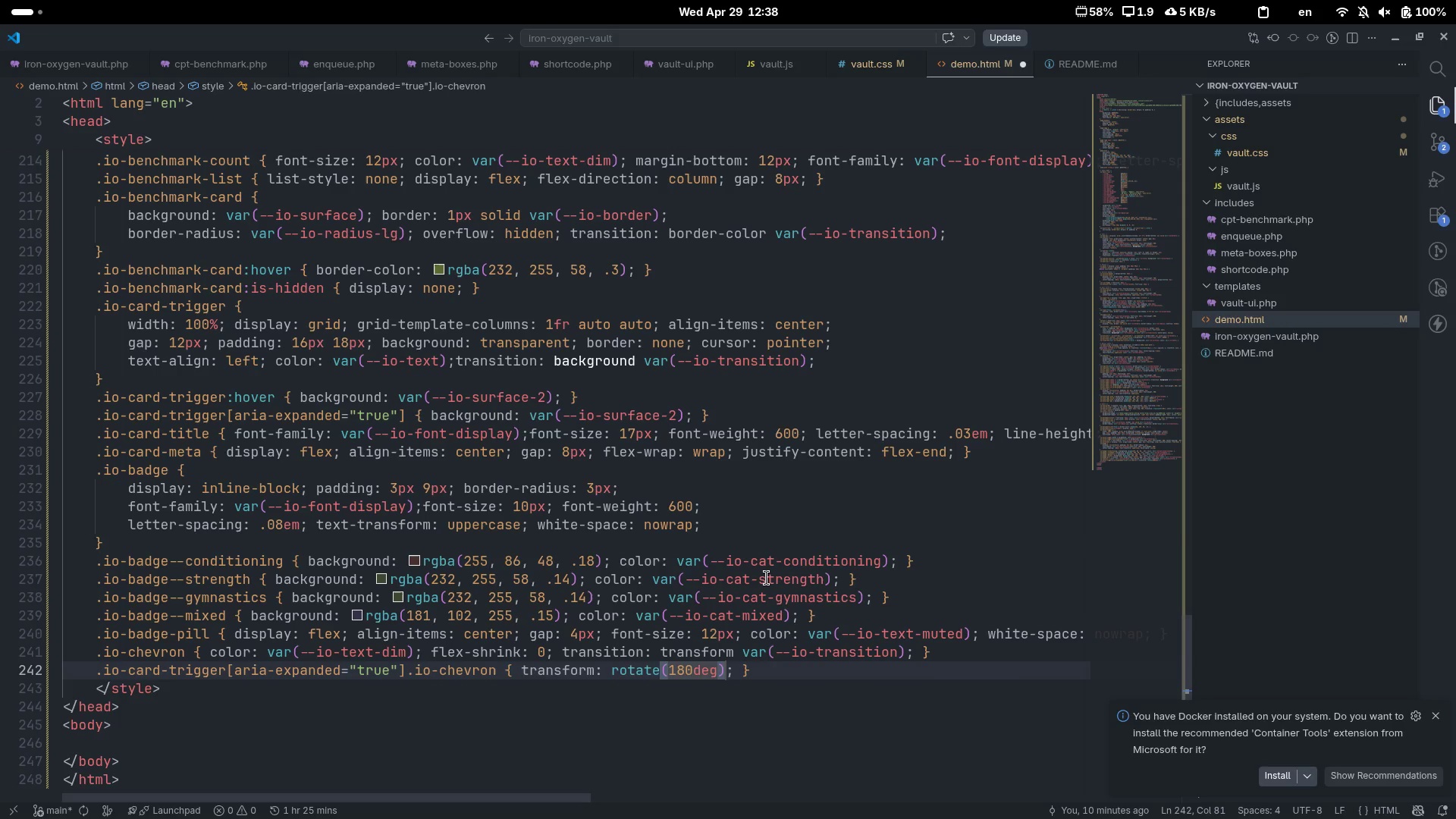 
key(Control+ArrowRight)
 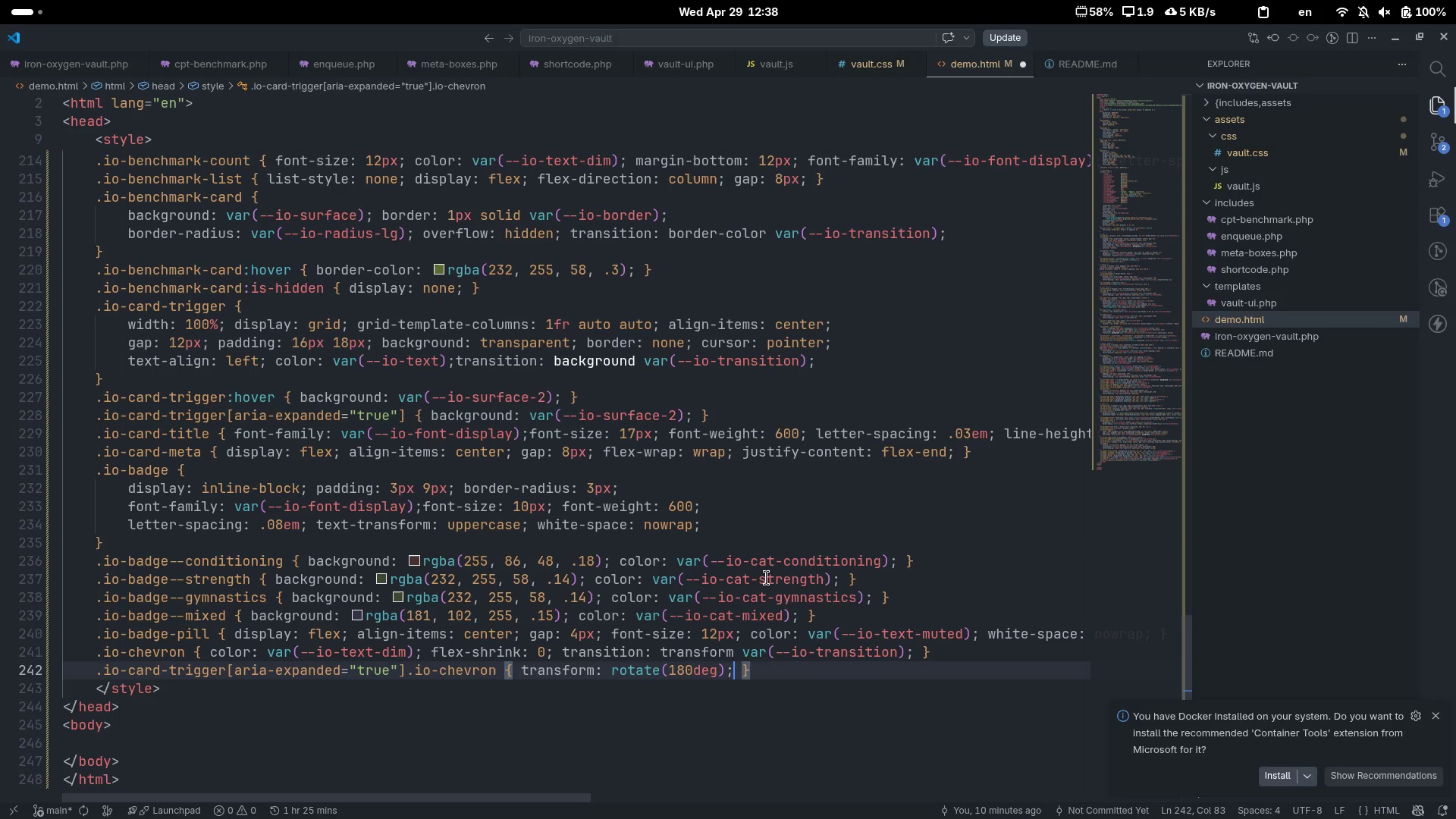 
key(Control+ArrowRight)
 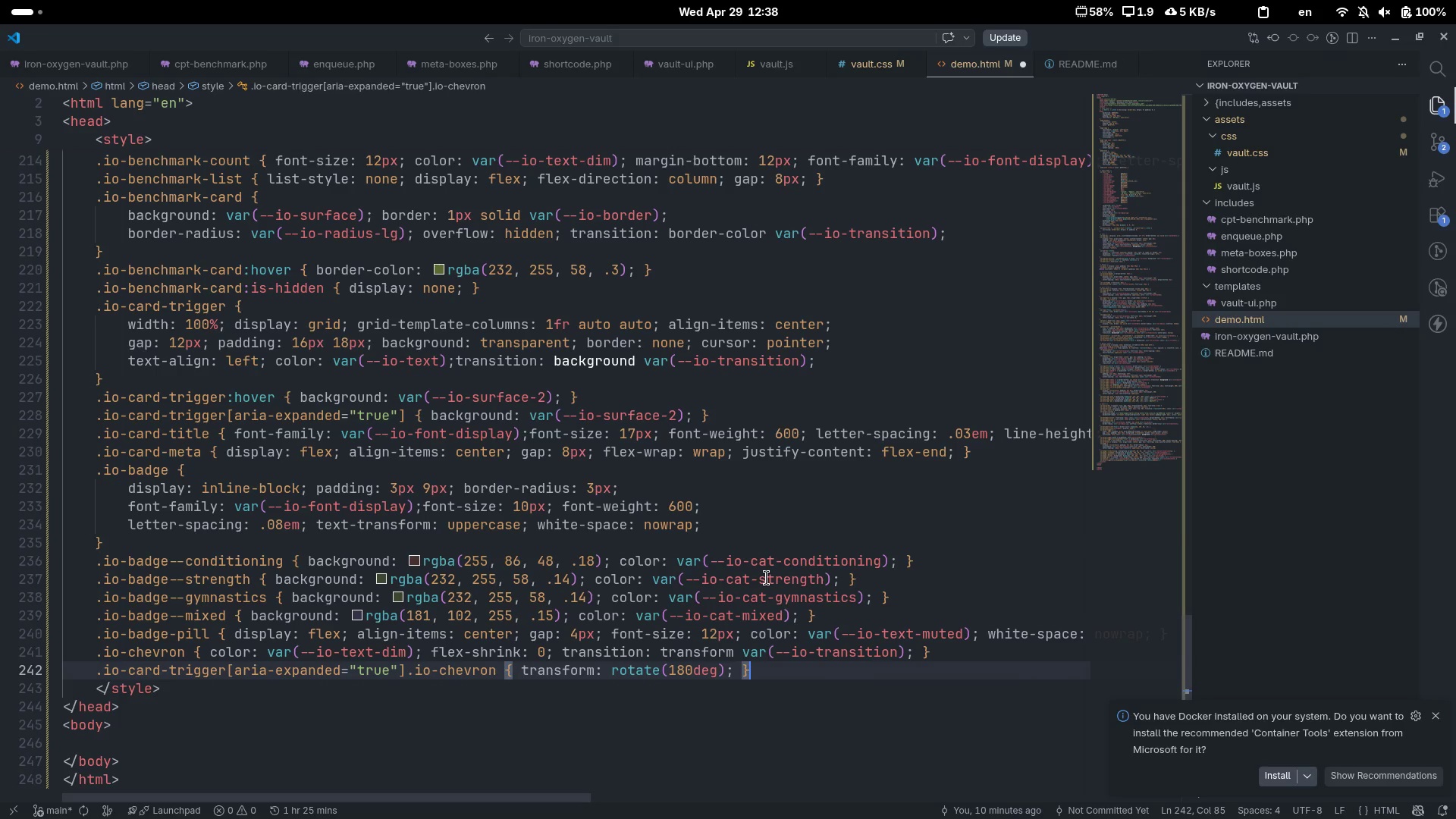 
key(Enter)
 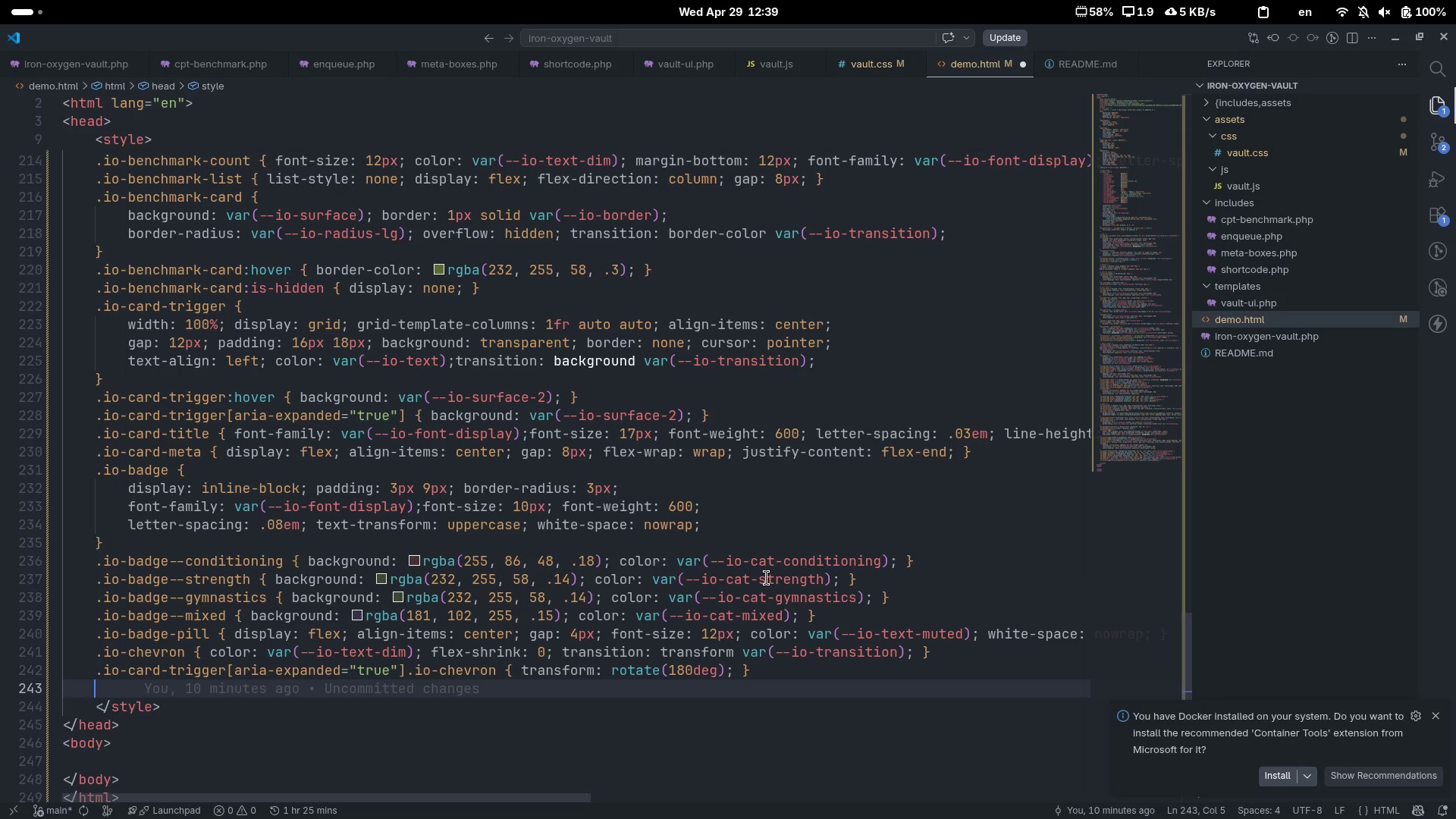 
type(io-)
 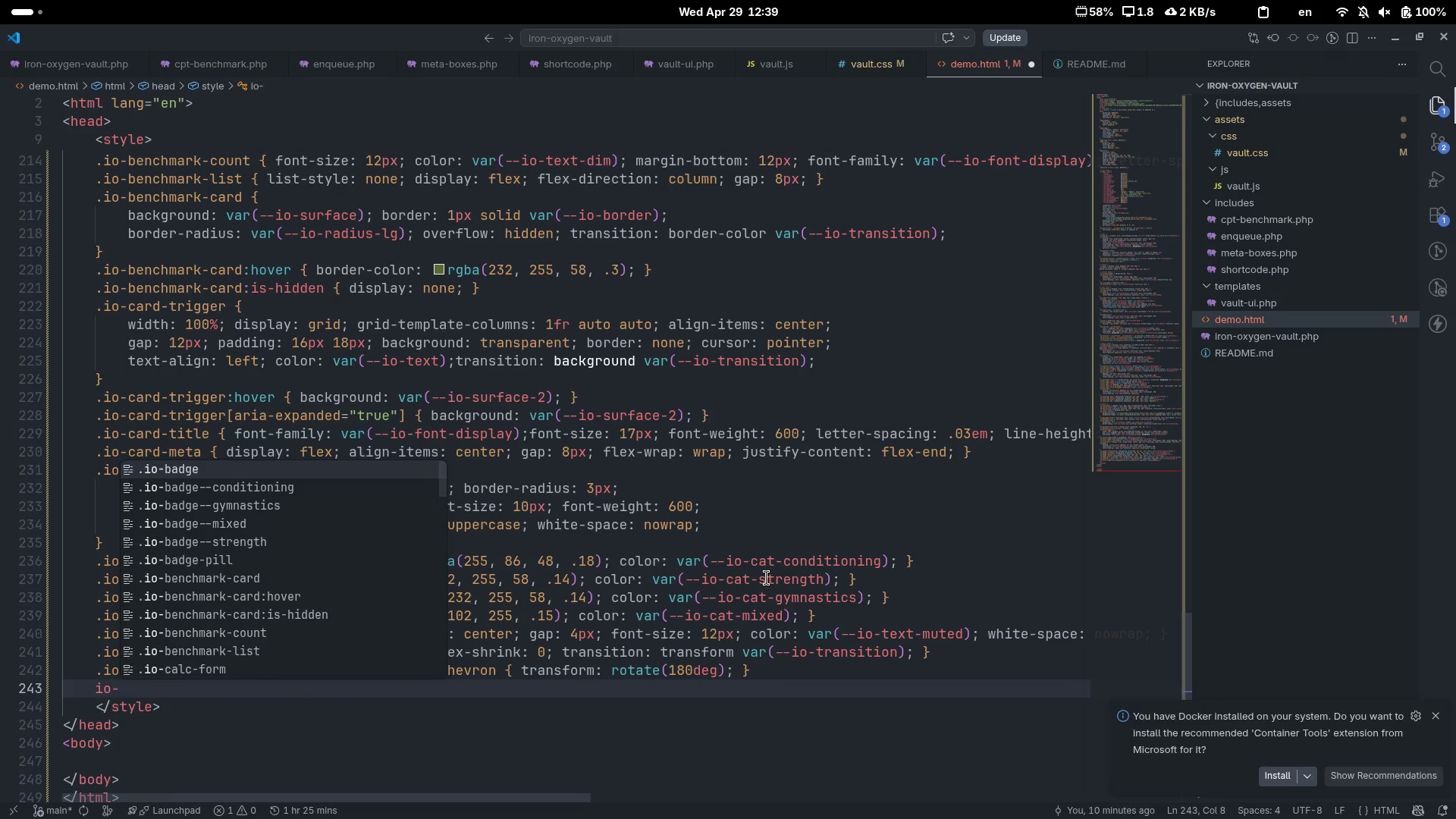 
key(Control+ControlLeft)
 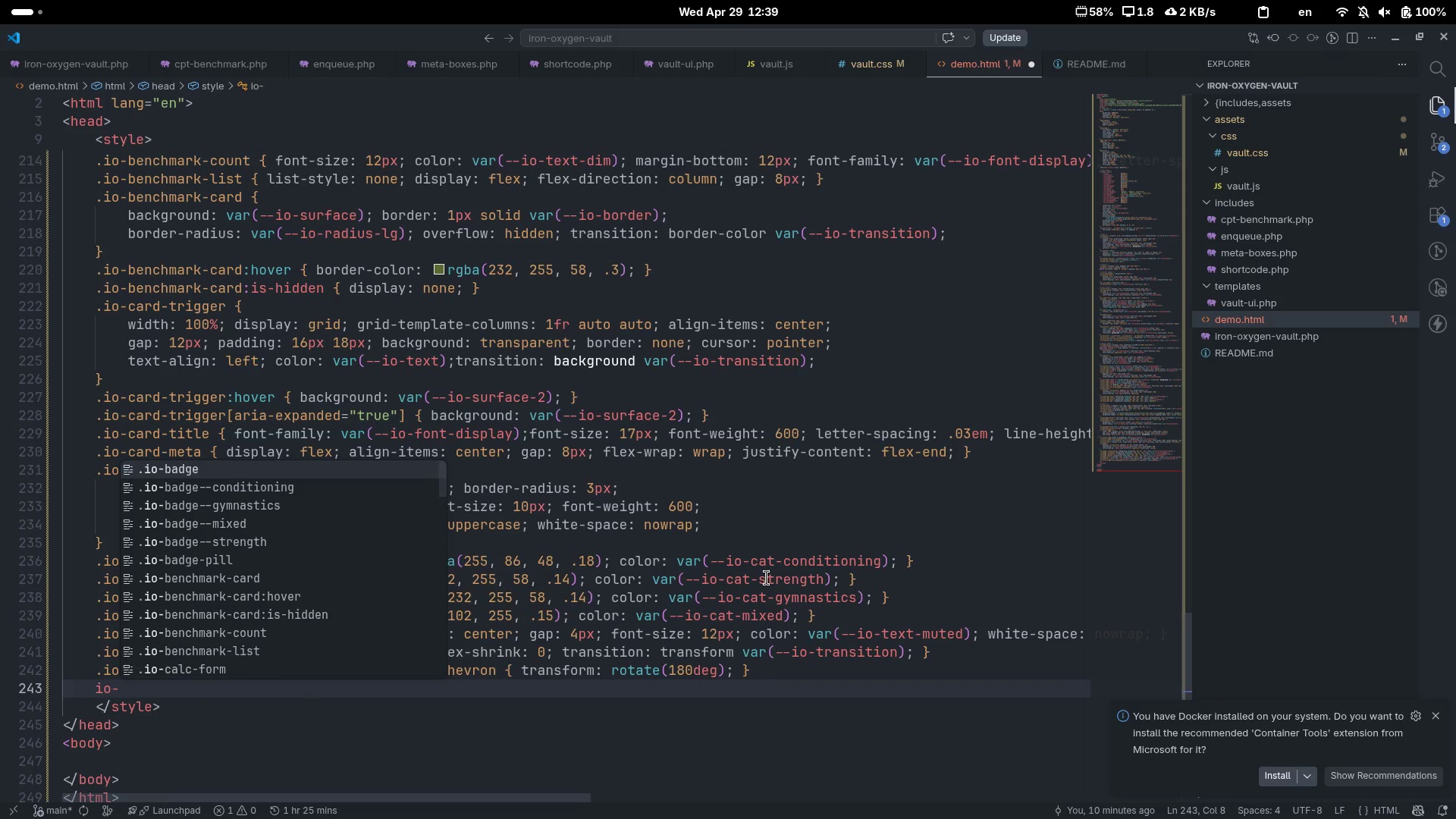 
key(Control+Backspace)
 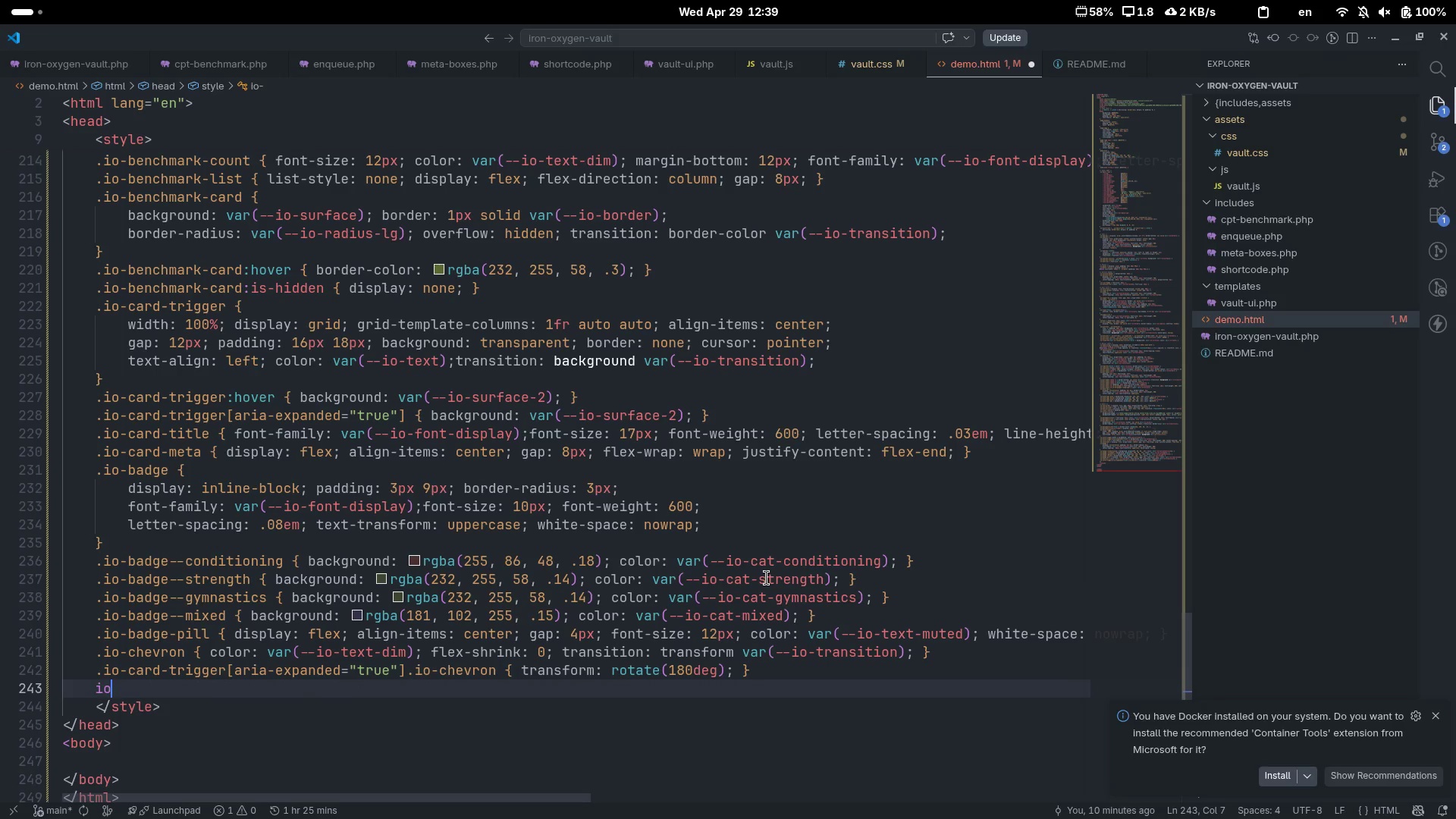 
key(Backspace)
type(.)
key(Backspace)
key(Backspace)
type(.io-card)
key(Escape)
type(-)
key(Escape)
type(body)
 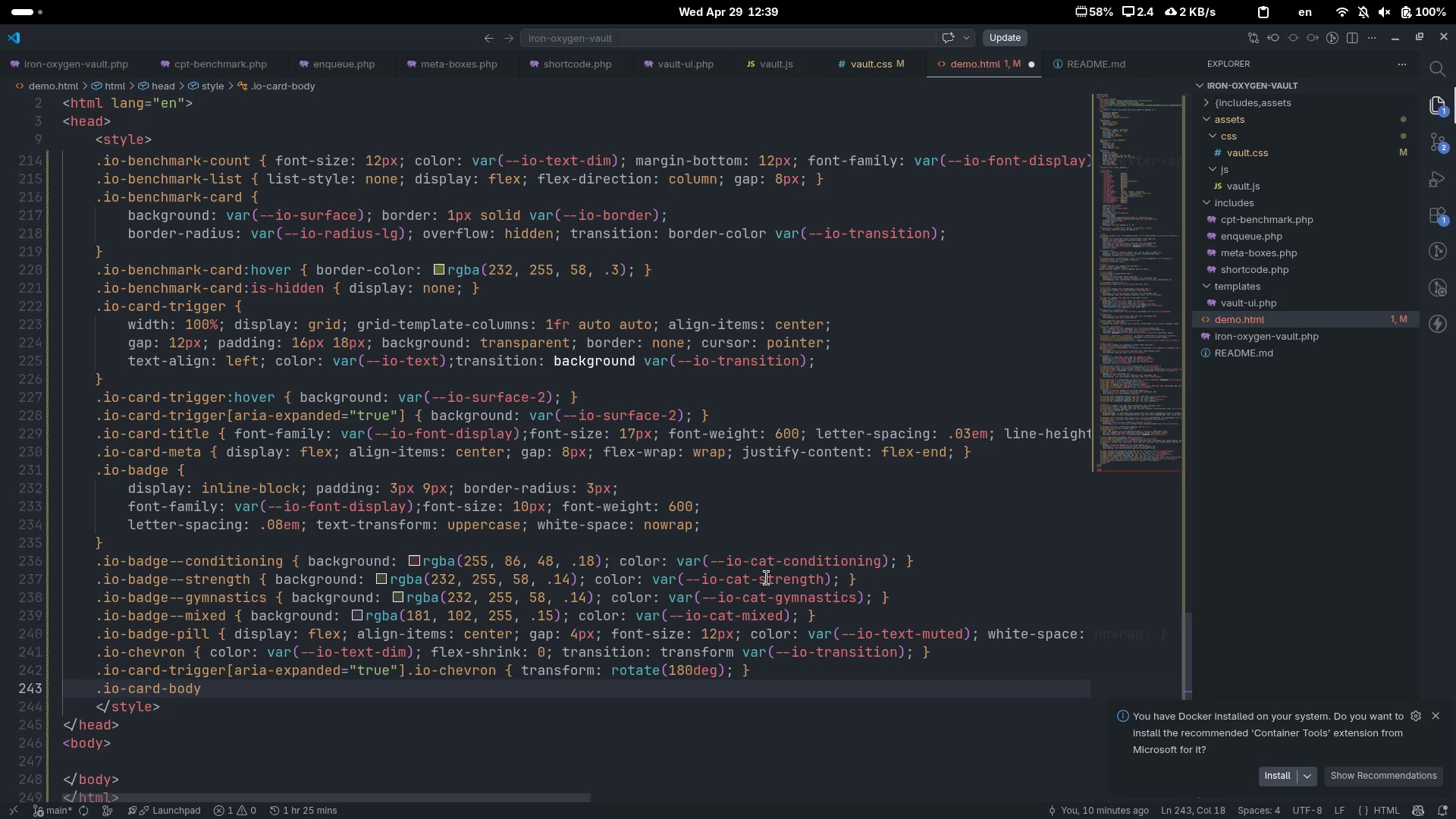 
key(Shift+ShiftLeft)
 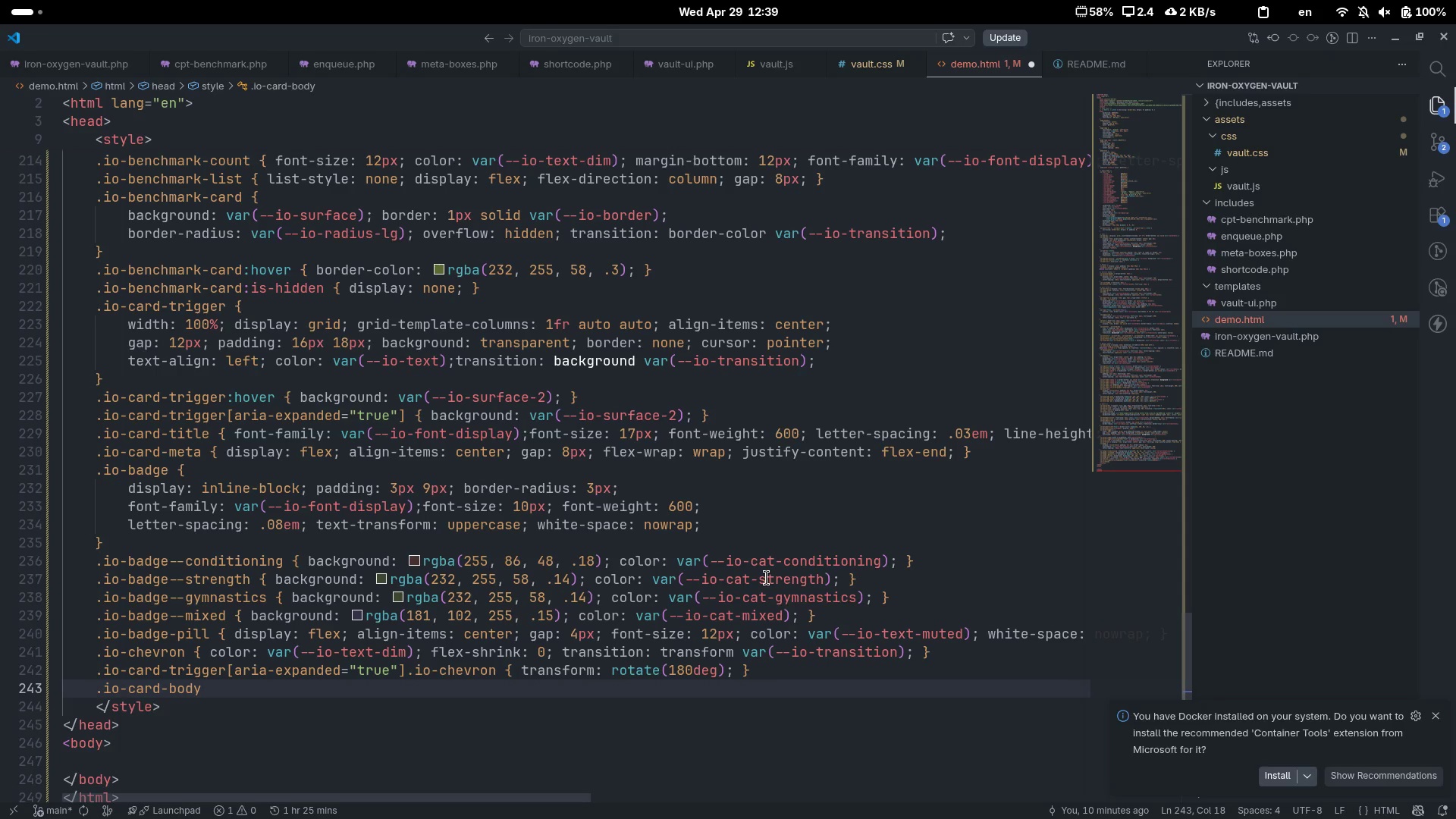 
key(Shift+BracketLeft)
 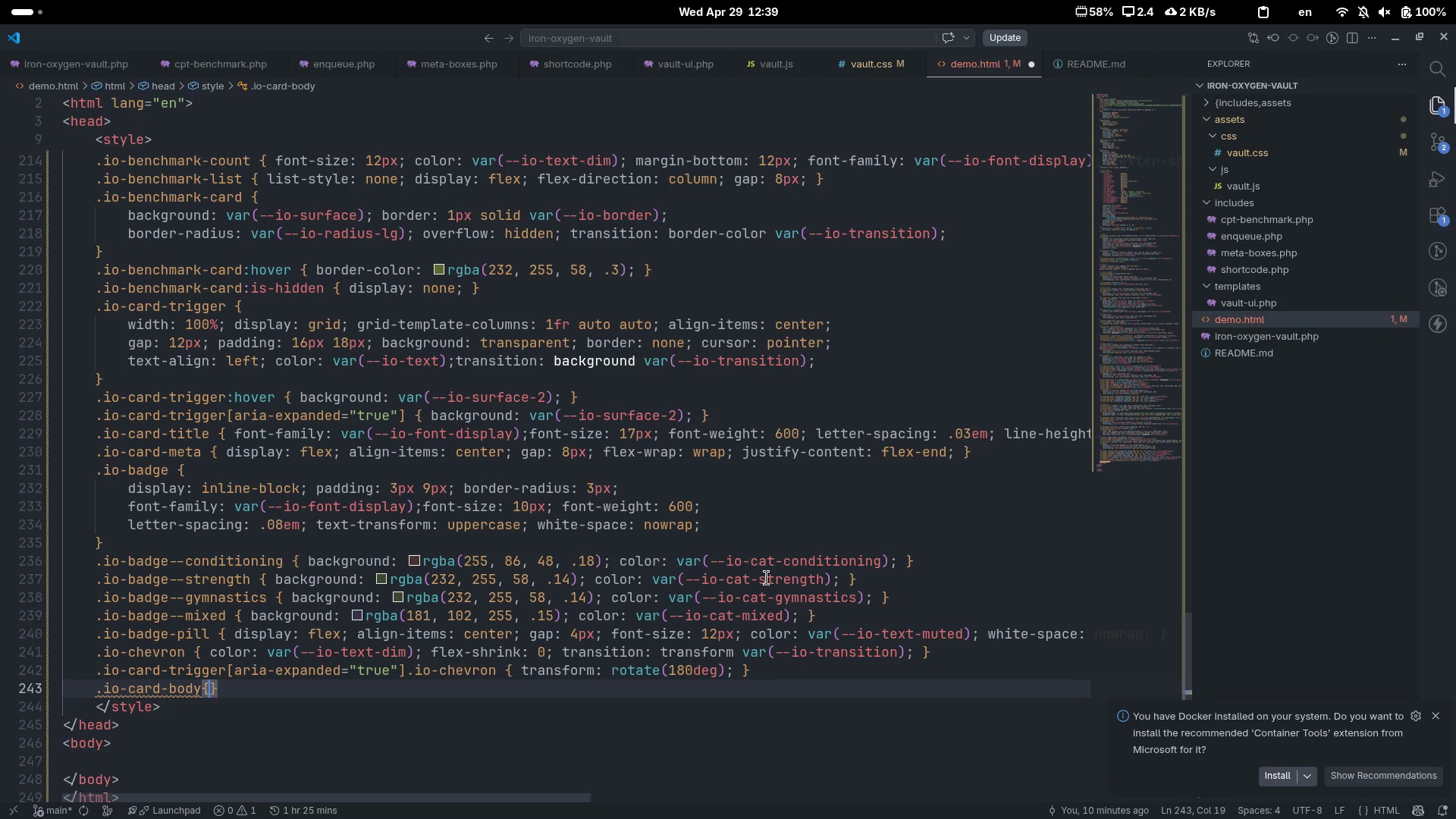 
key(Space)
 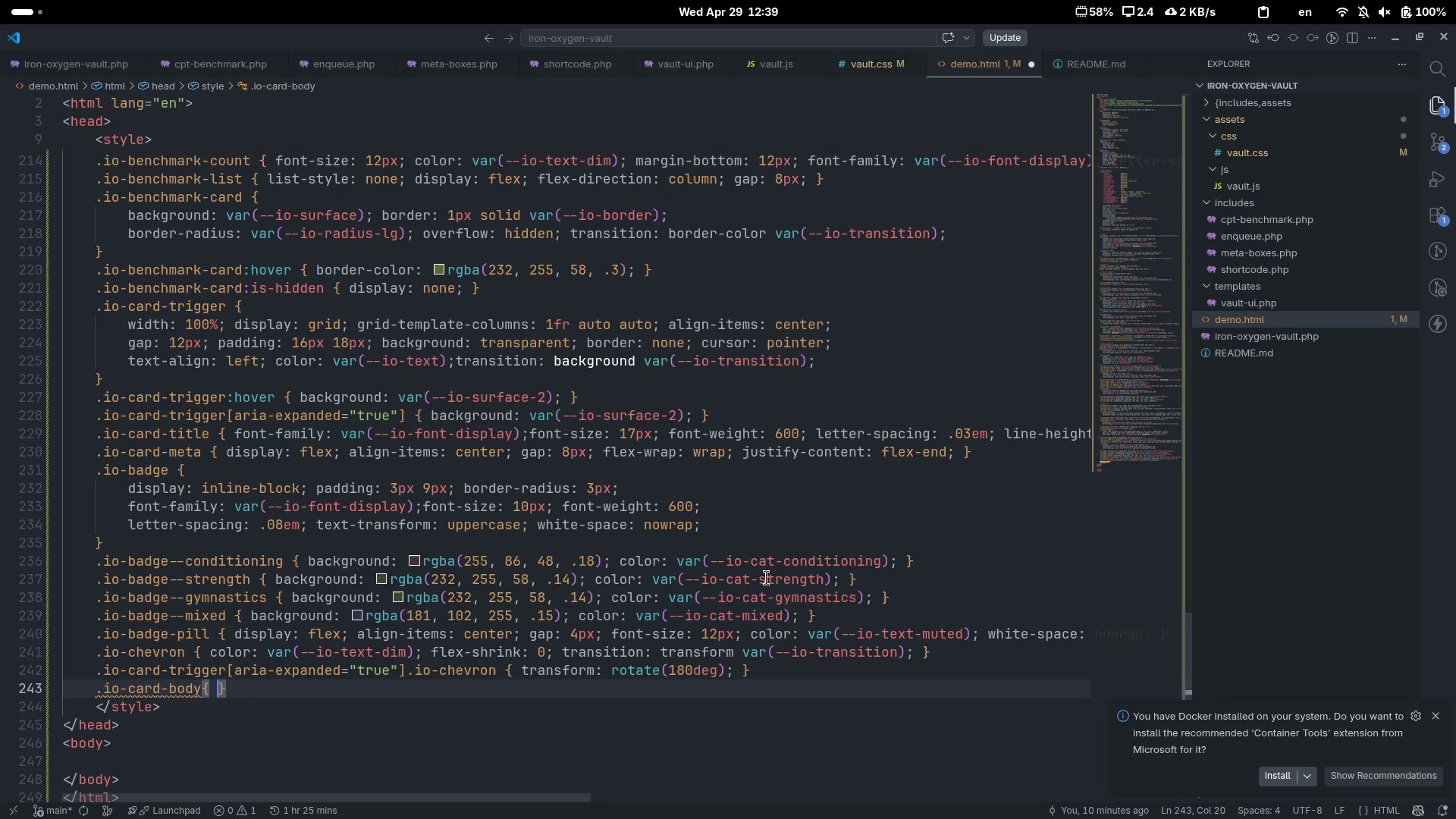 
key(ArrowLeft)
 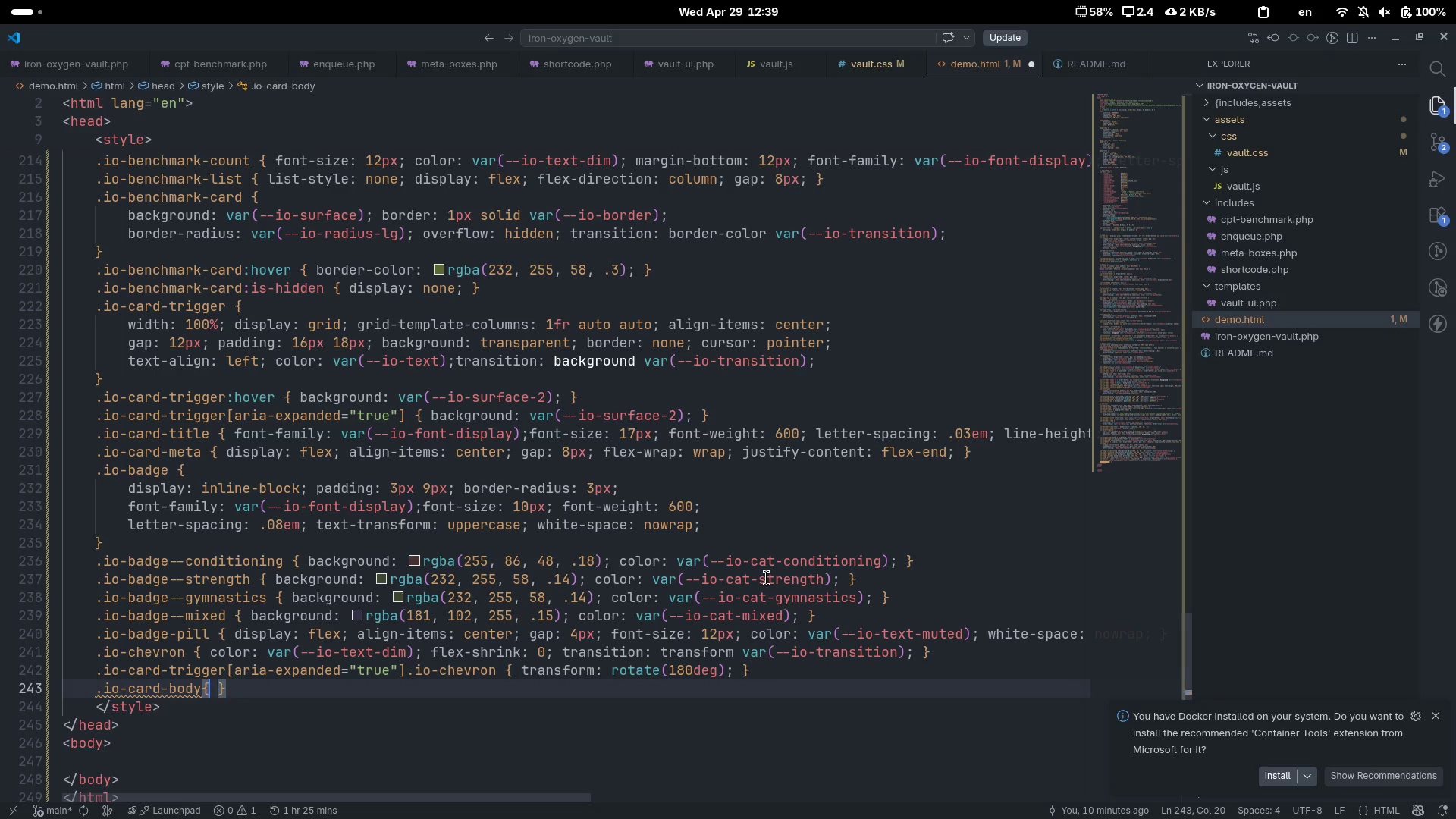 
type( paddin)
key(Tab)
type(0 18px 22px)
 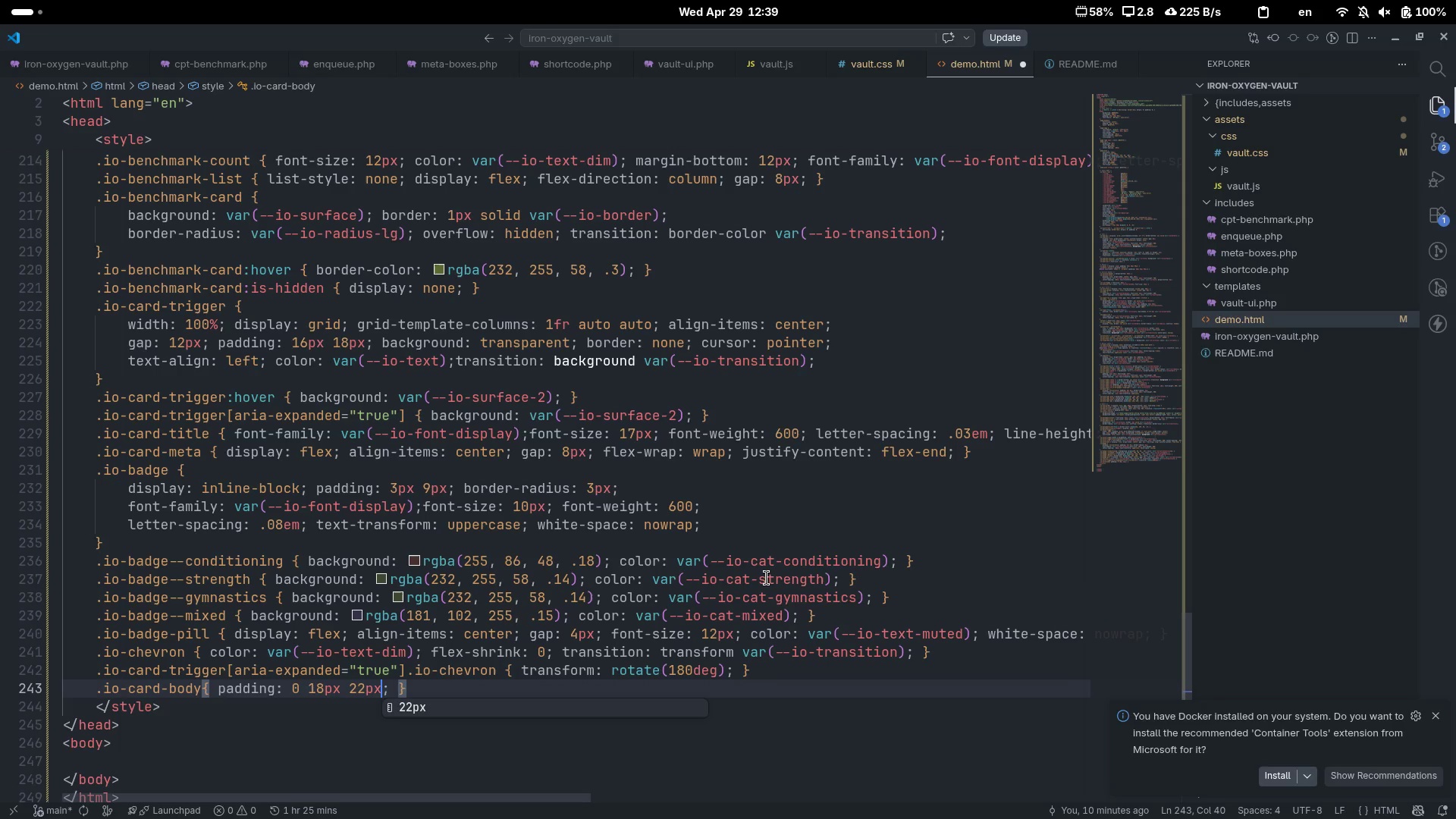 
key(ArrowRight)
 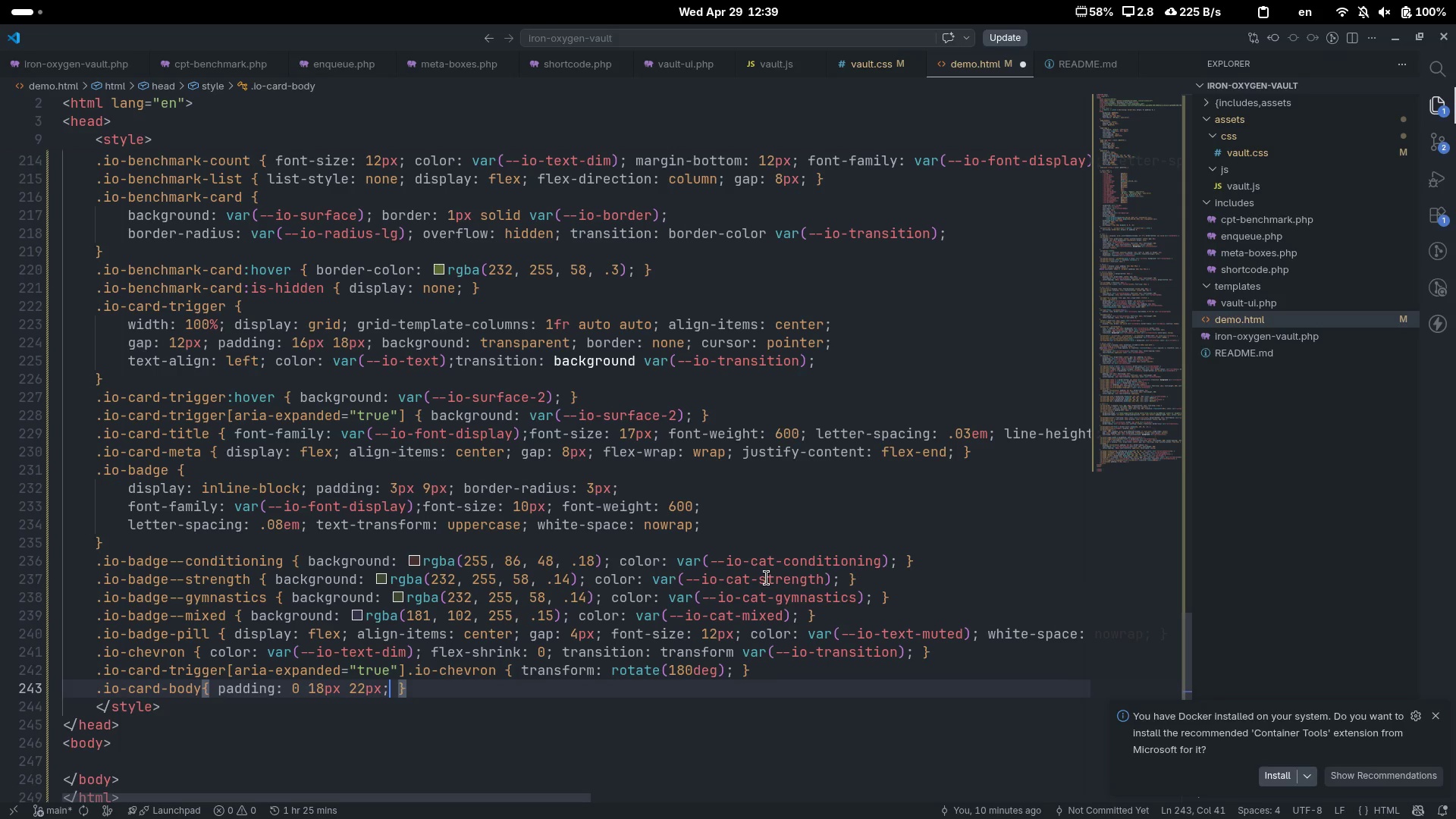 
type( br)
key(Backspace)
type(orde)
 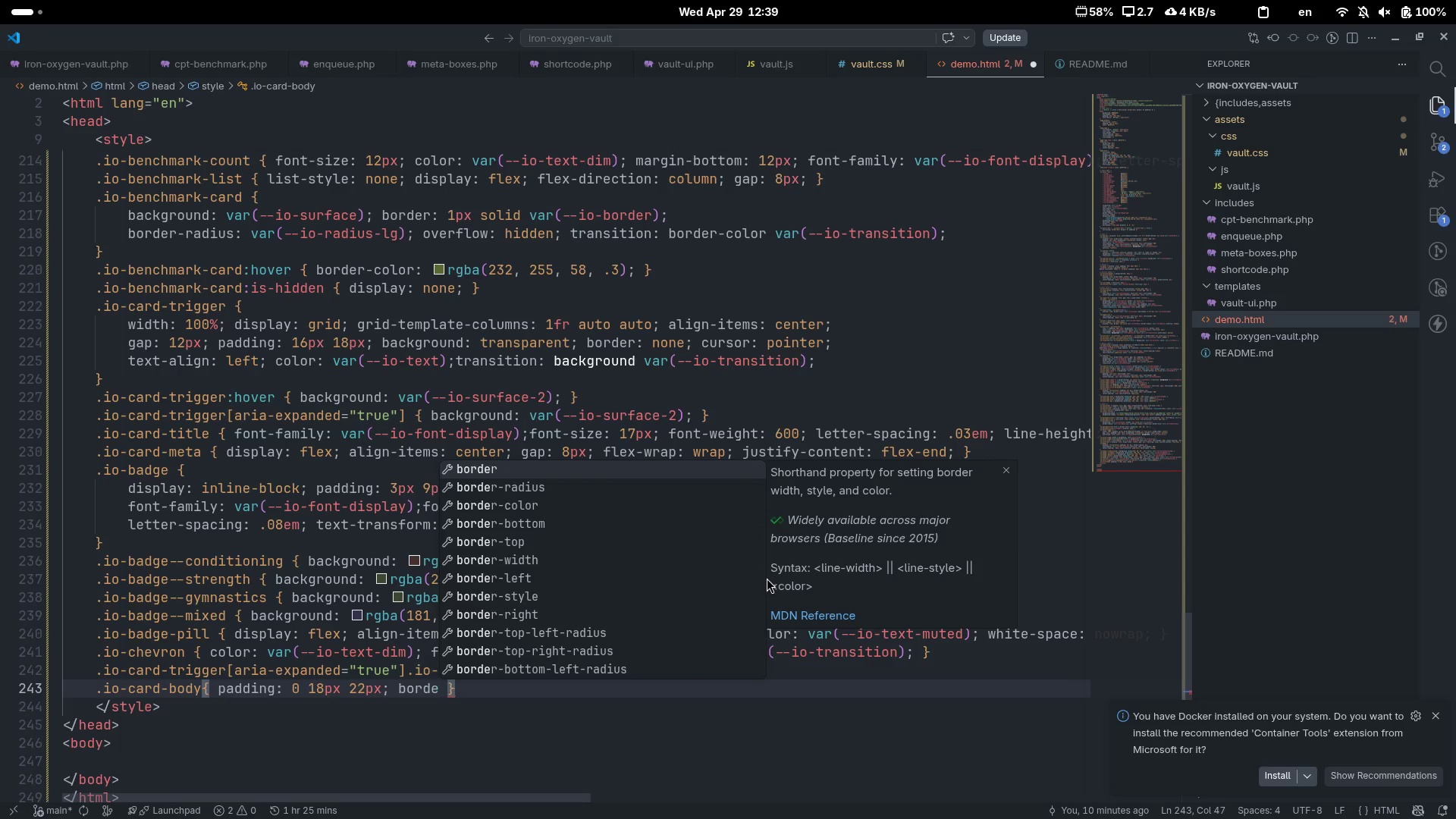 
key(ArrowDown)
 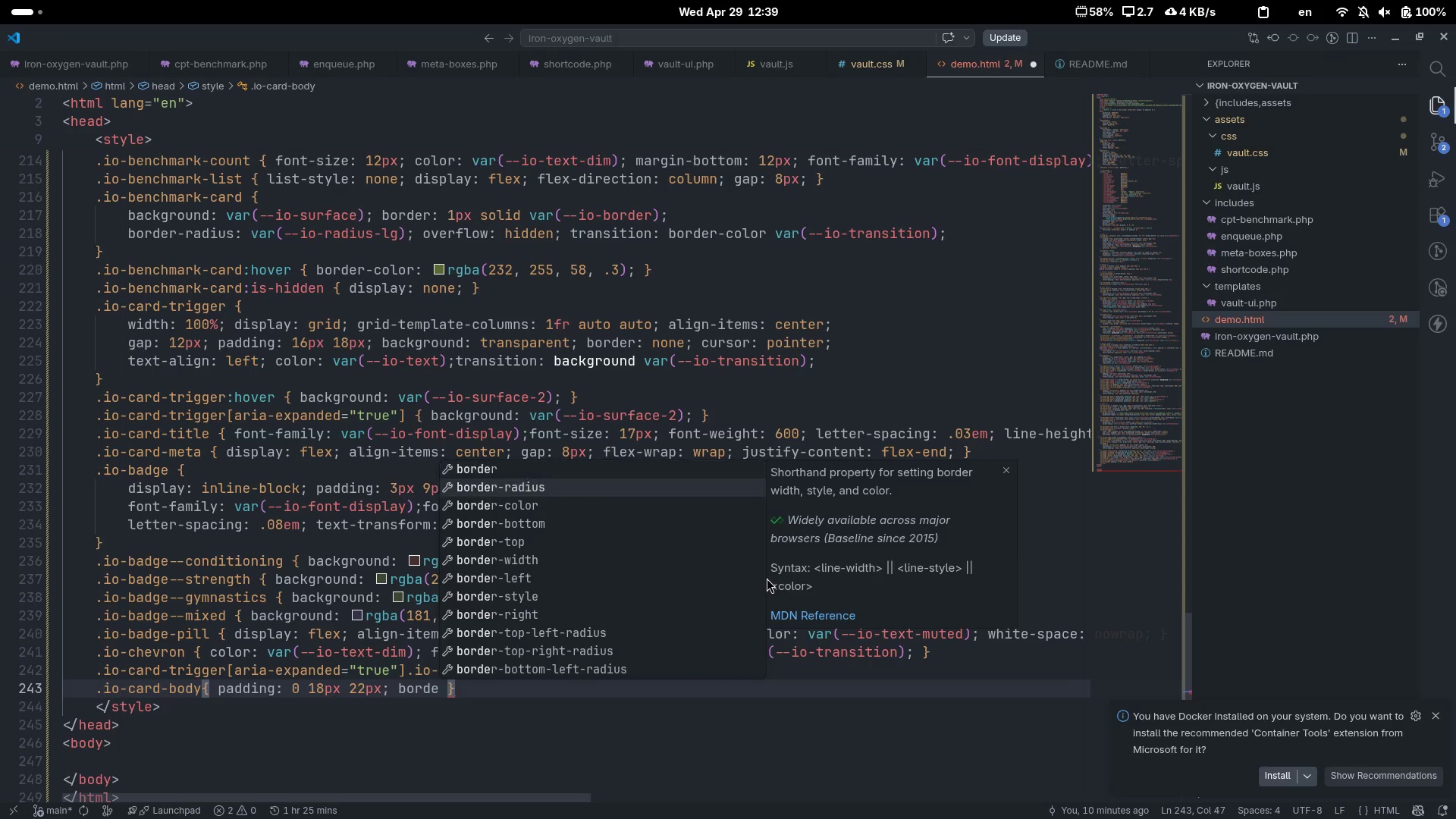 
key(ArrowDown)
 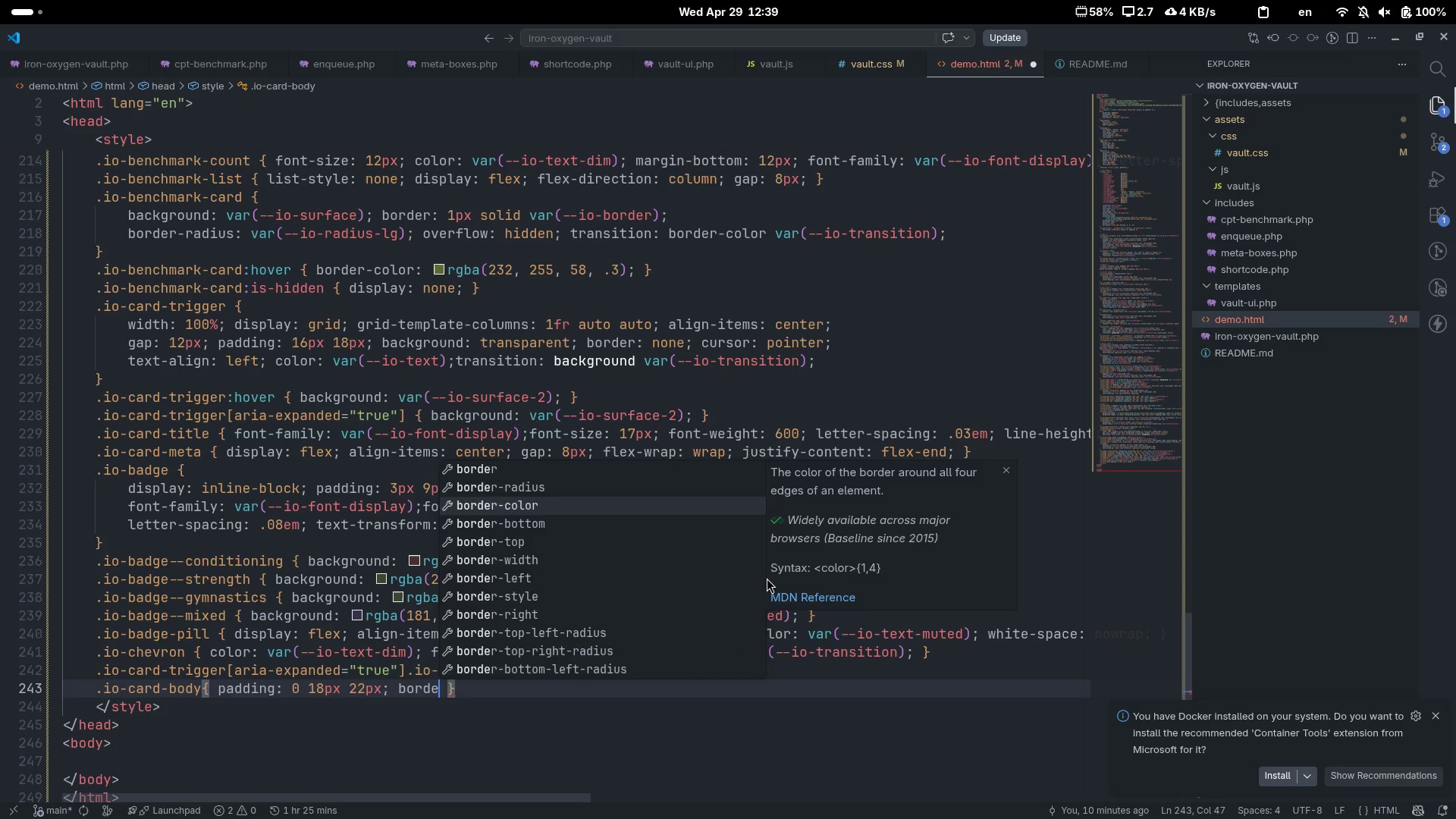 
key(ArrowDown)
 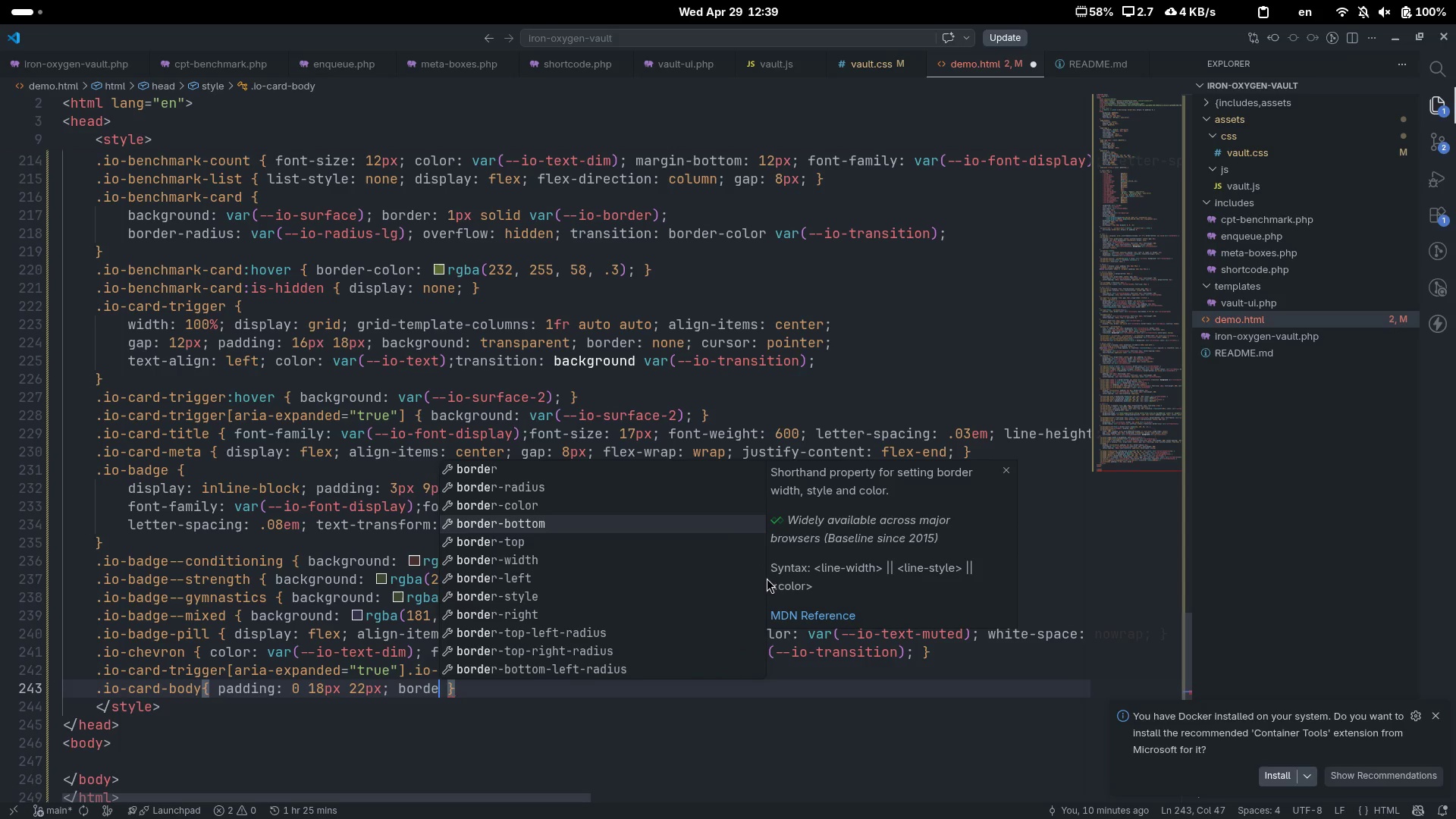 
key(ArrowDown)
 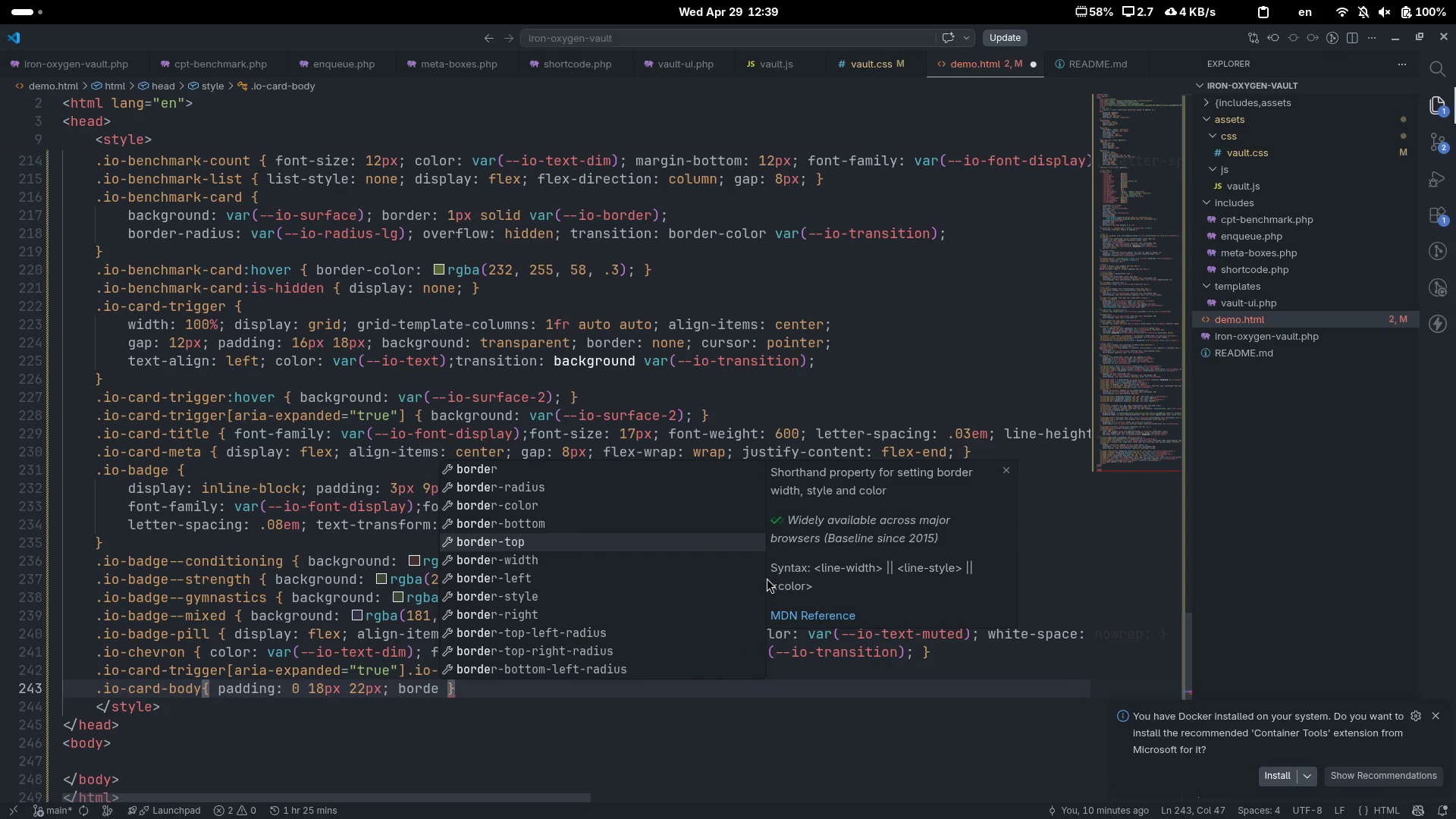 
key(Enter)
 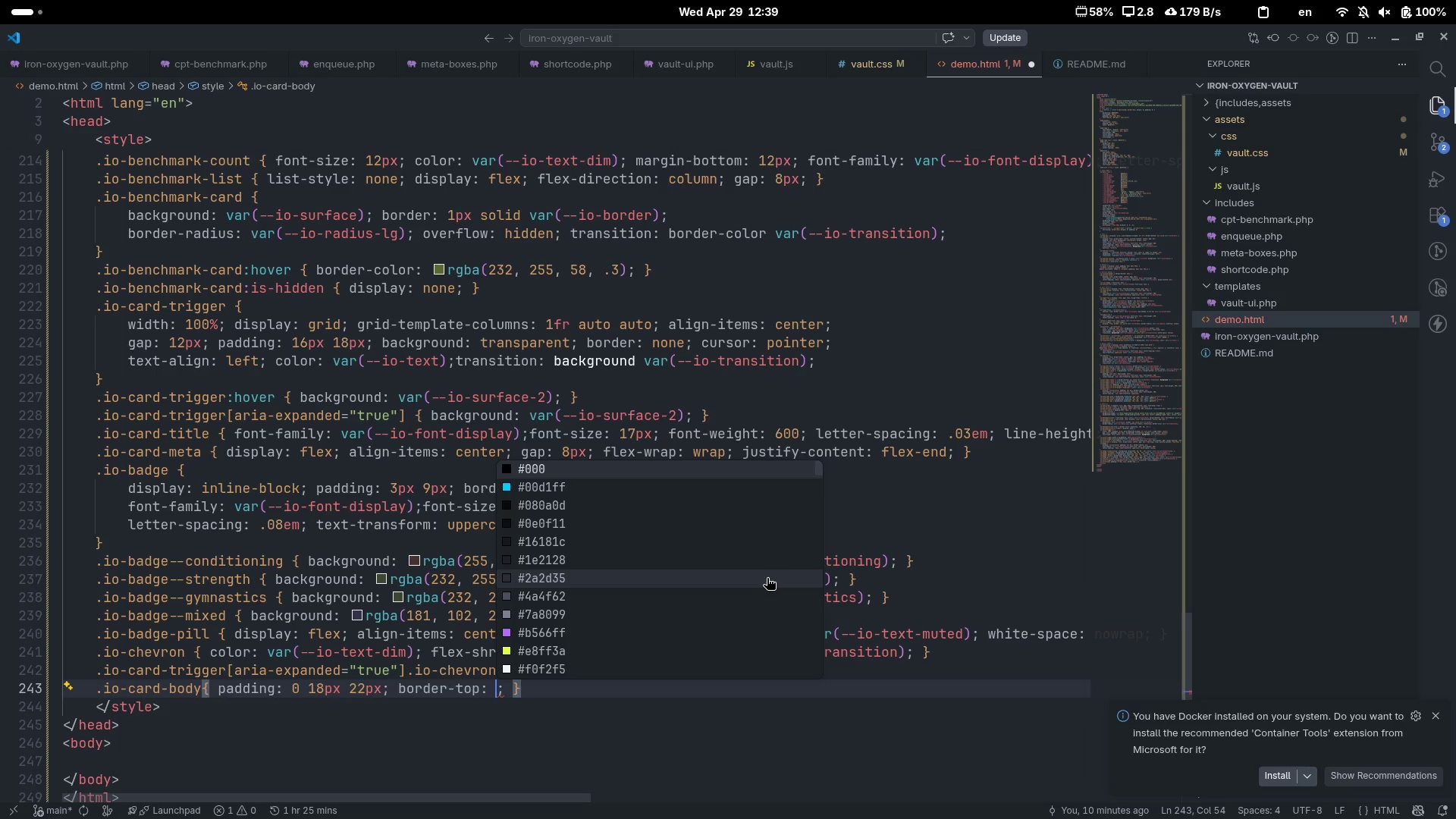 
type(1px soli)
key(Tab)
type( var(--io-bod)
key(Tab)
 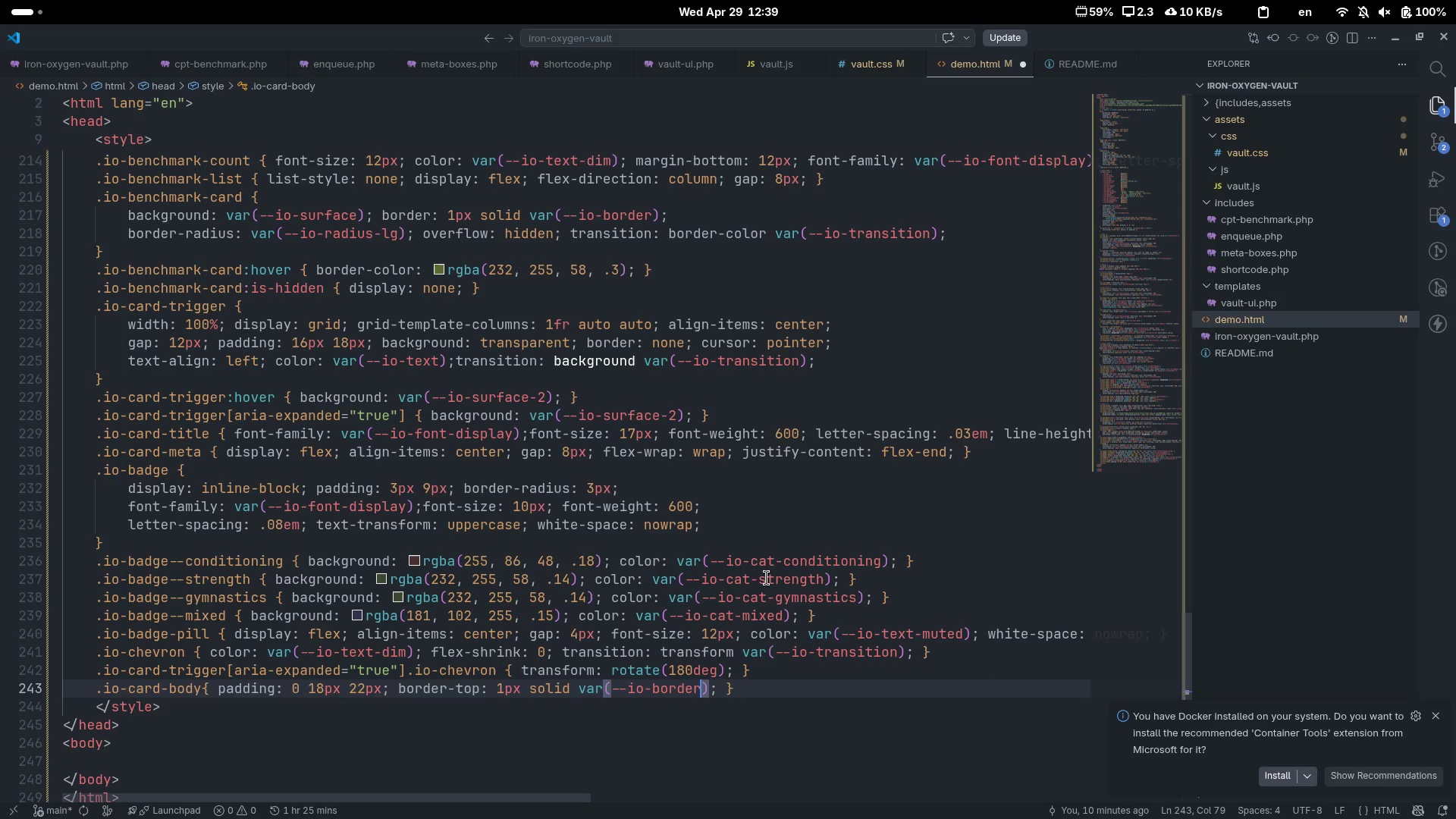 
key(ArrowRight)
 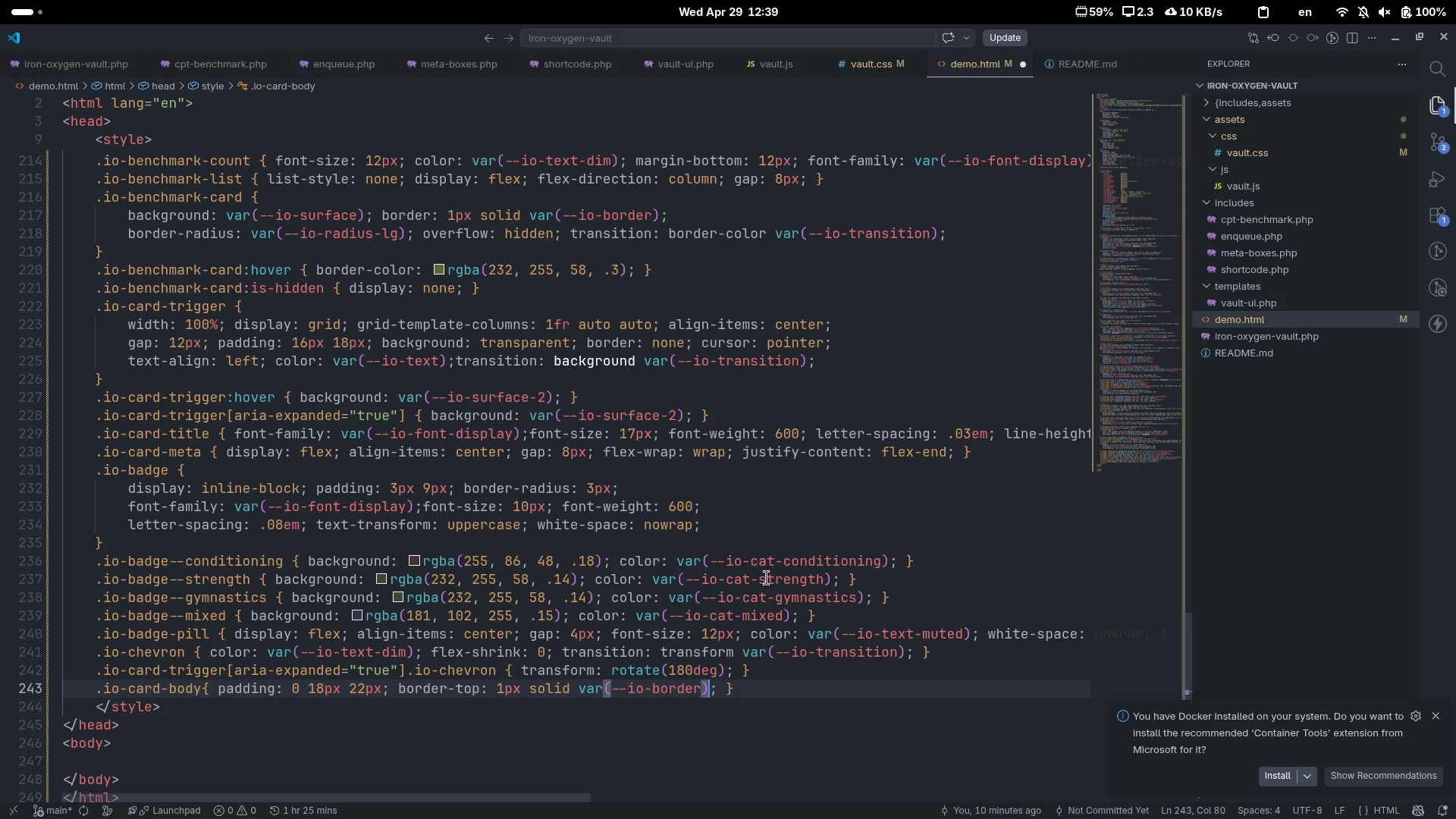 
key(ArrowRight)
 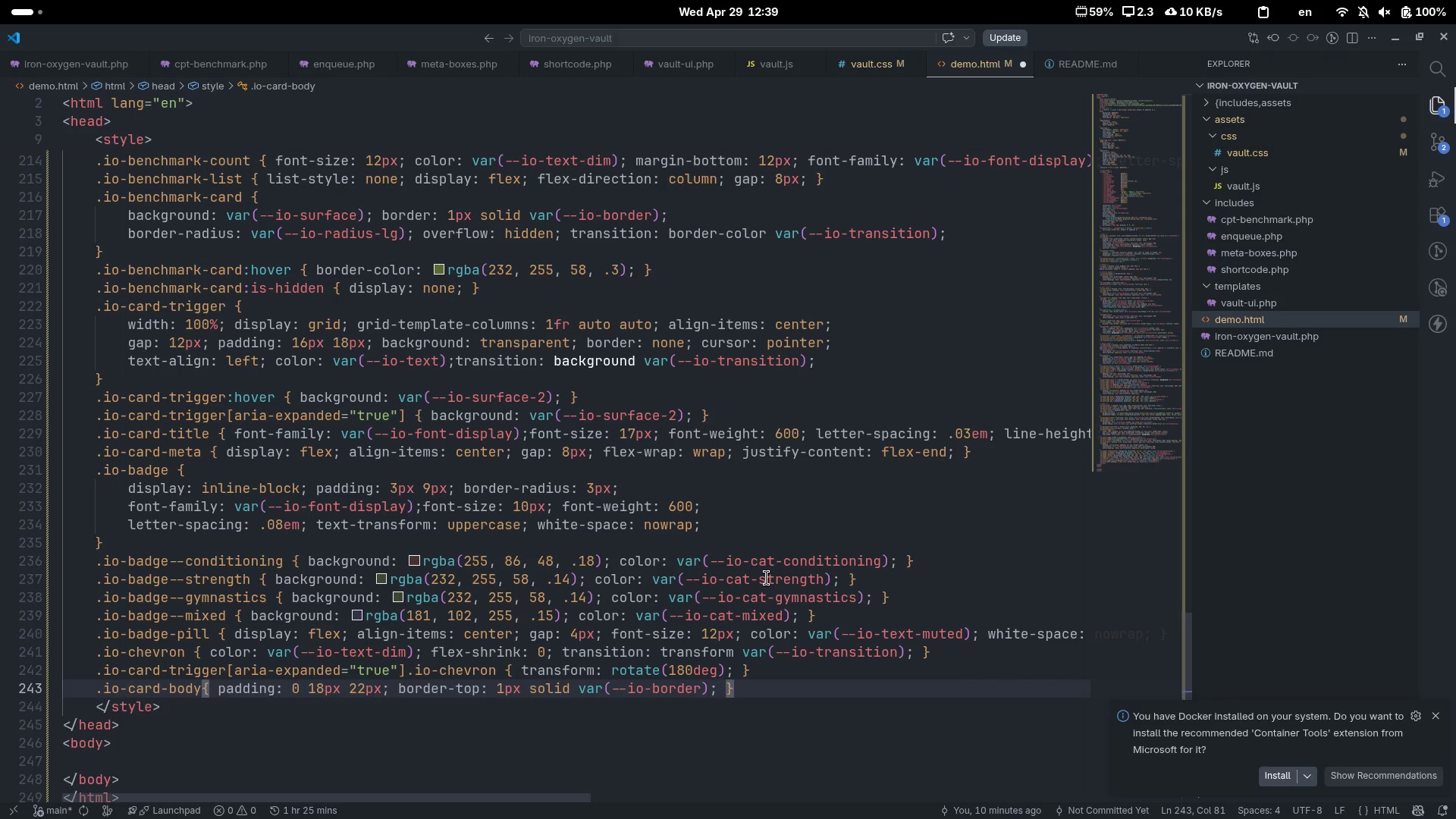 
type( margin)
 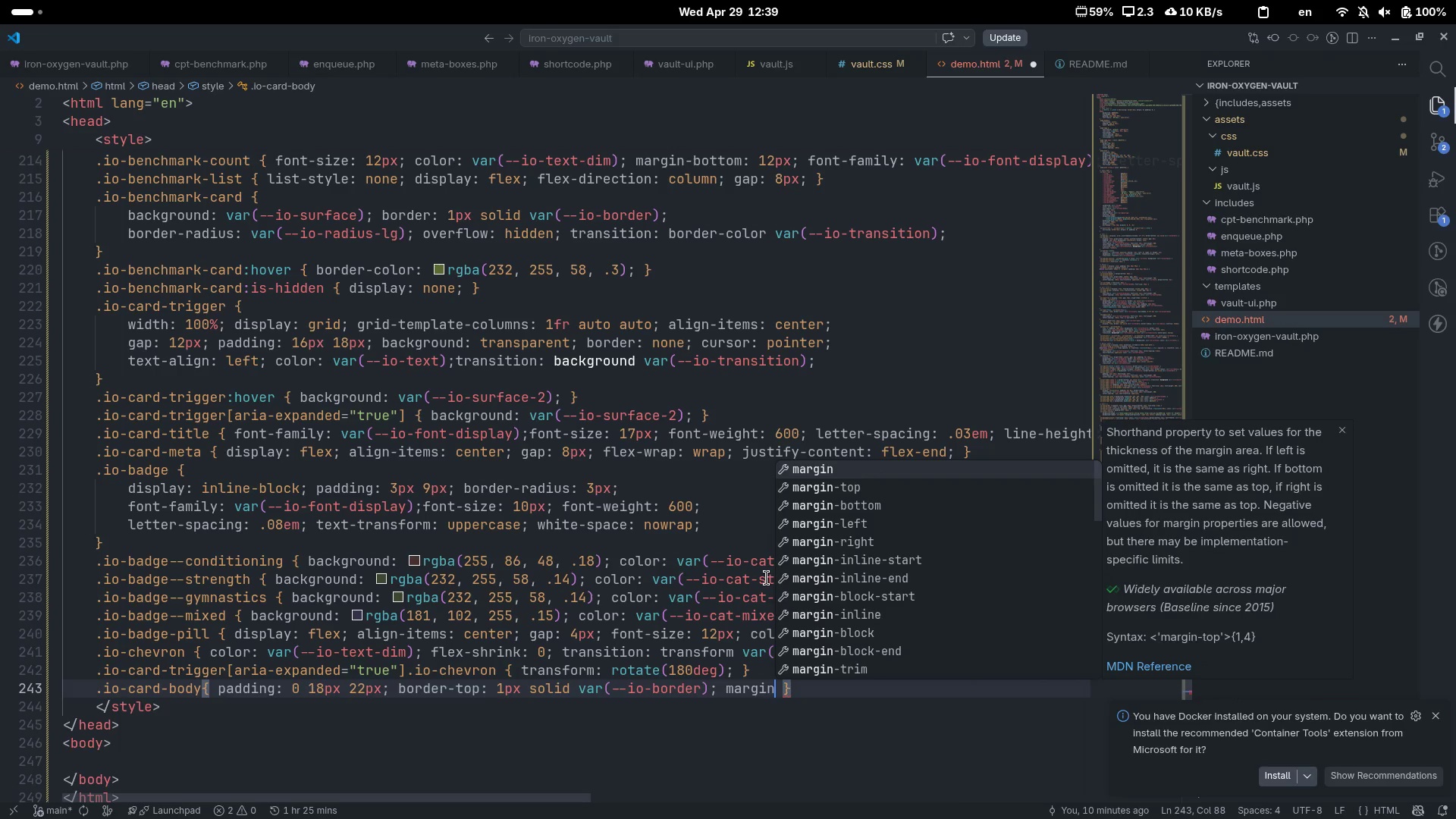 
key(ArrowDown)
 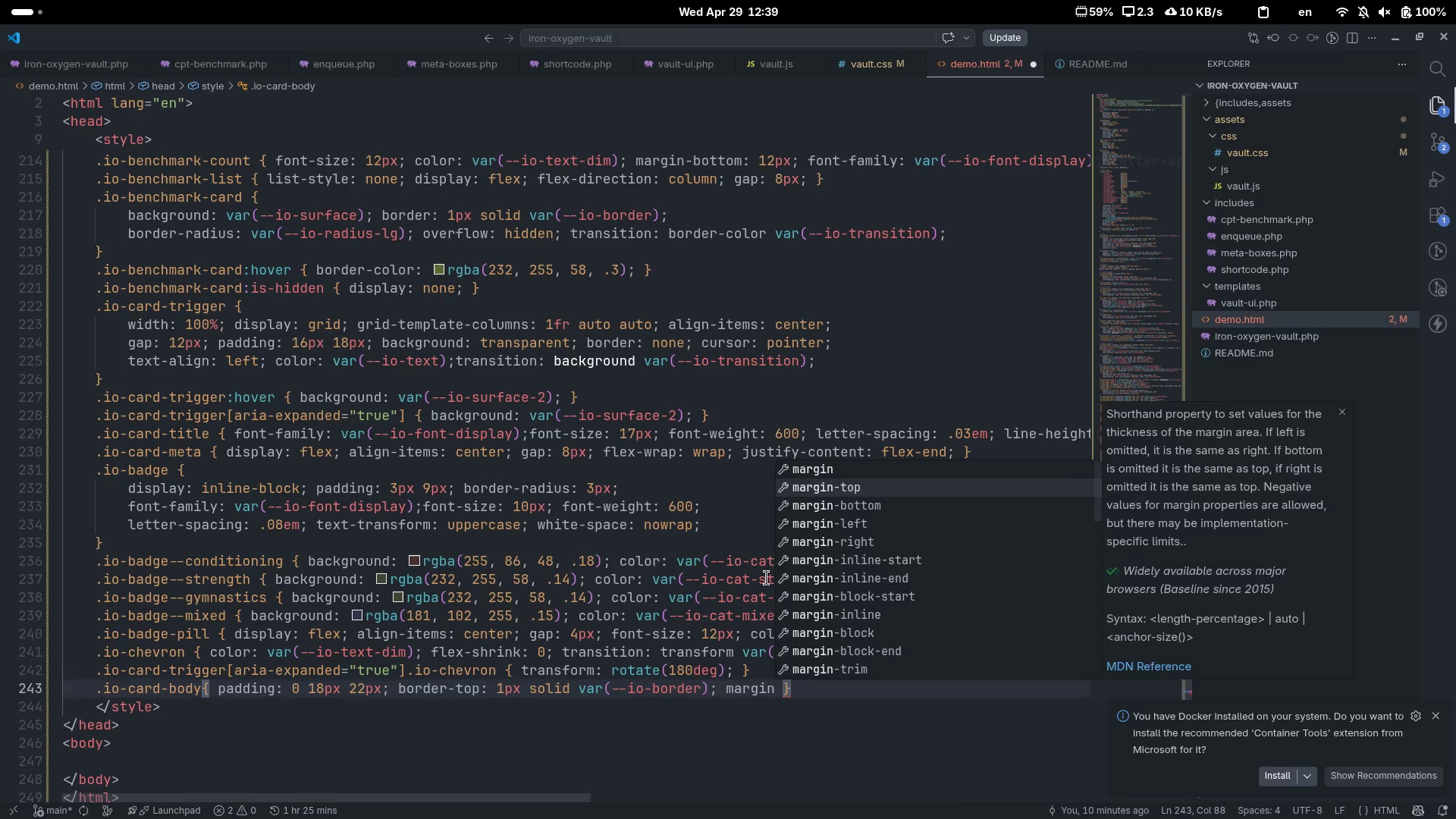 
key(Enter)
 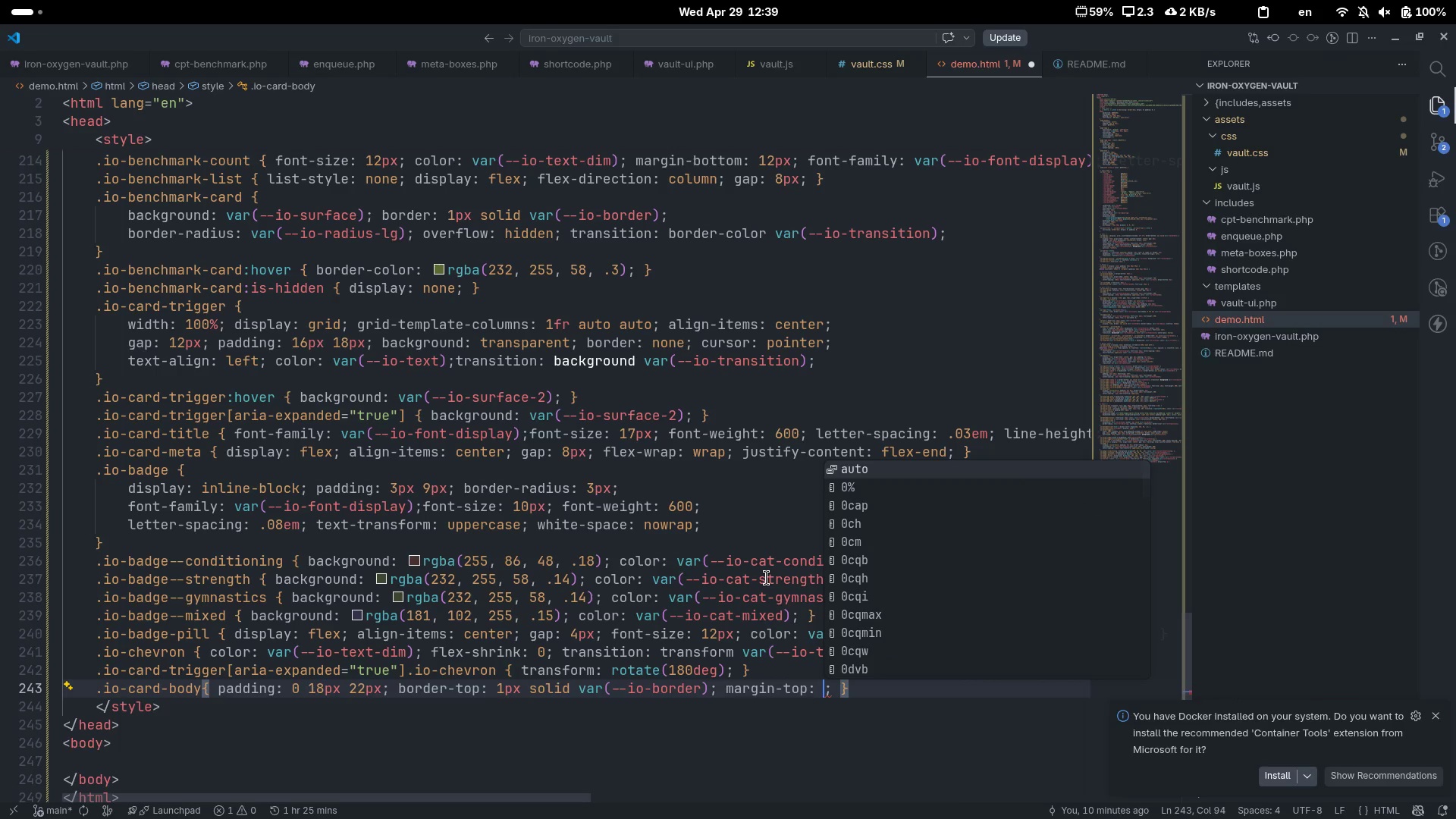 
type(-1px)
 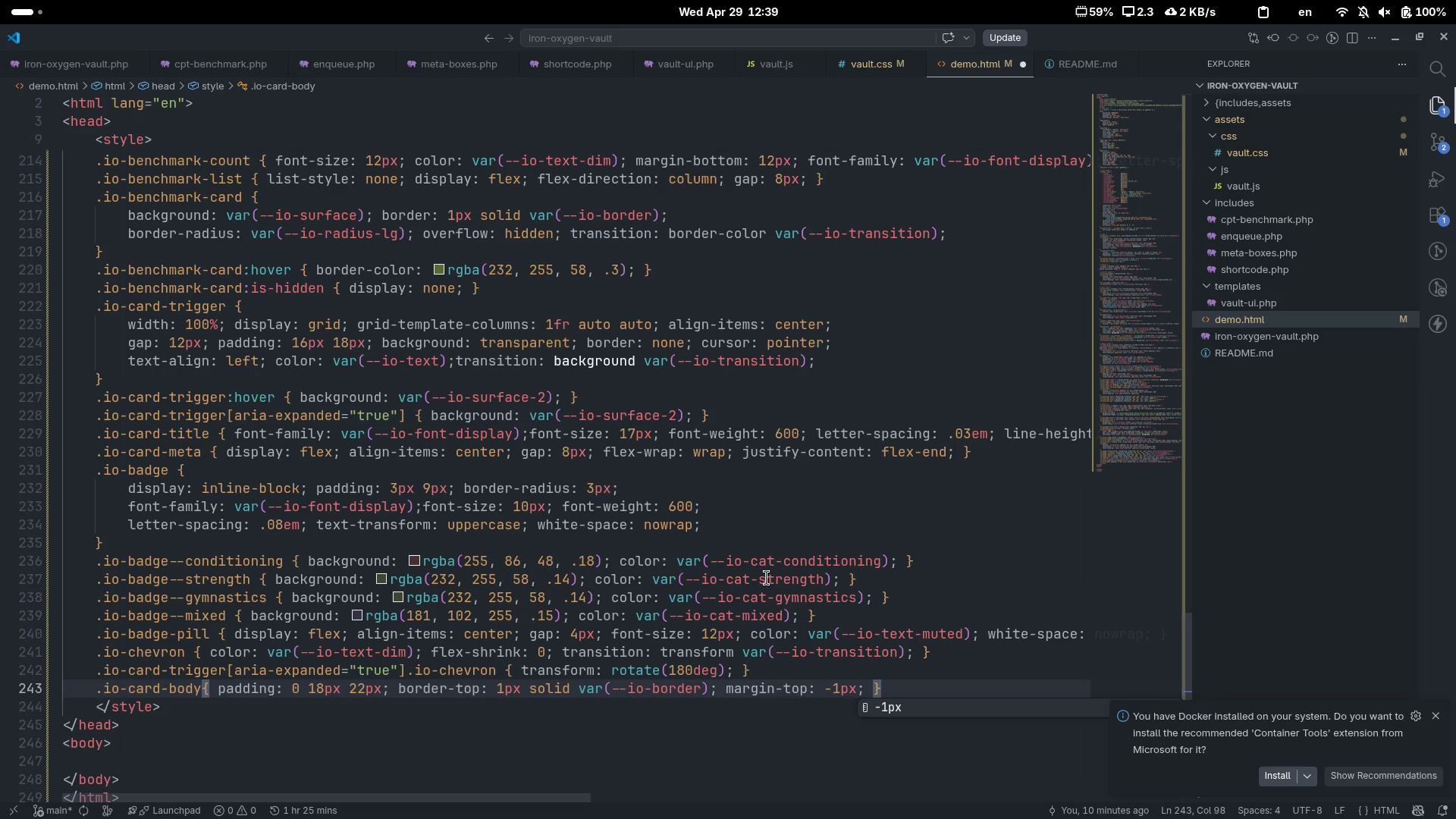 
key(ArrowRight)
 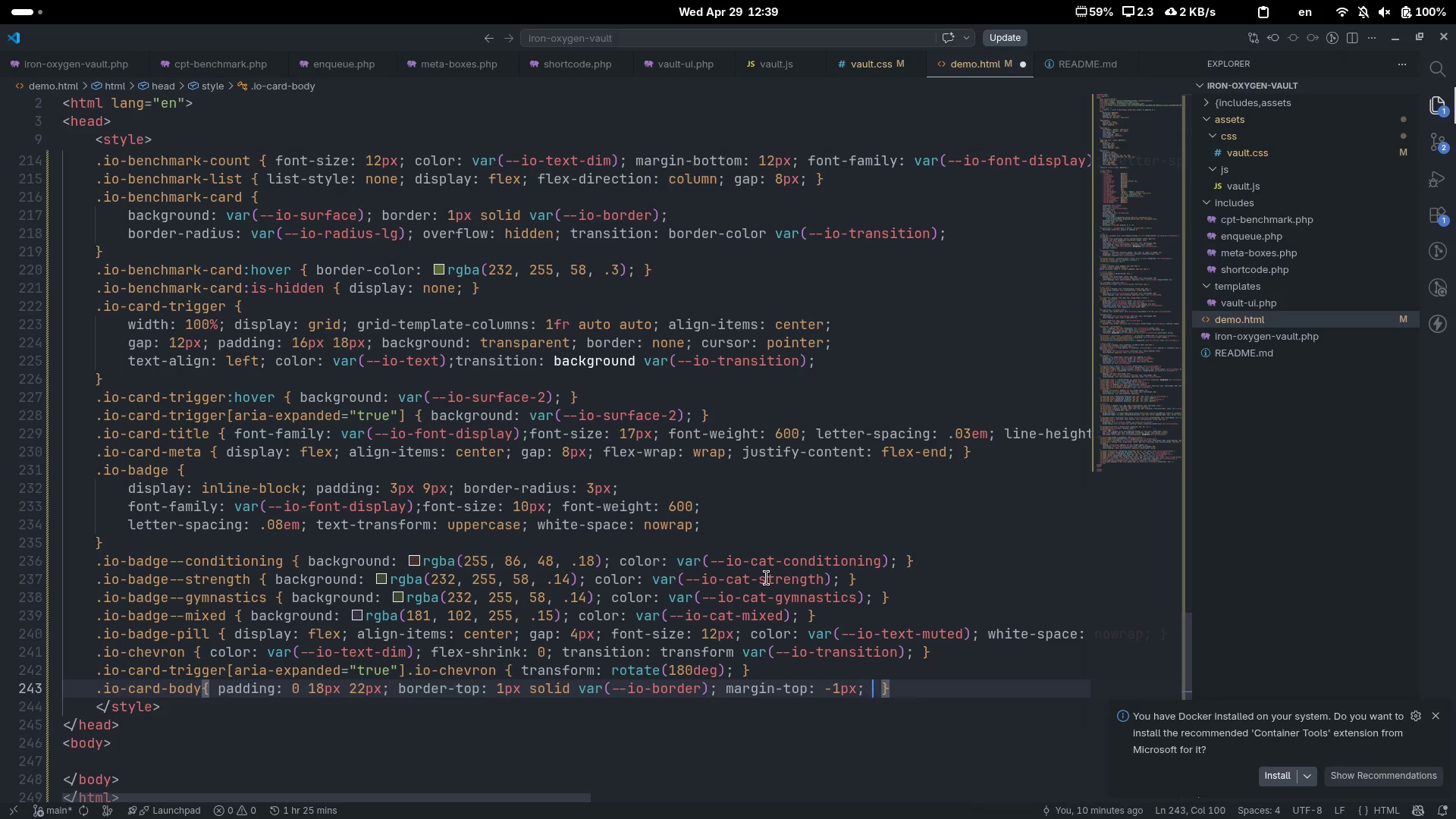 
type( flex-dire)
key(Tab)
type(coli)
key(Backspace)
type(um)
key(Tab)
 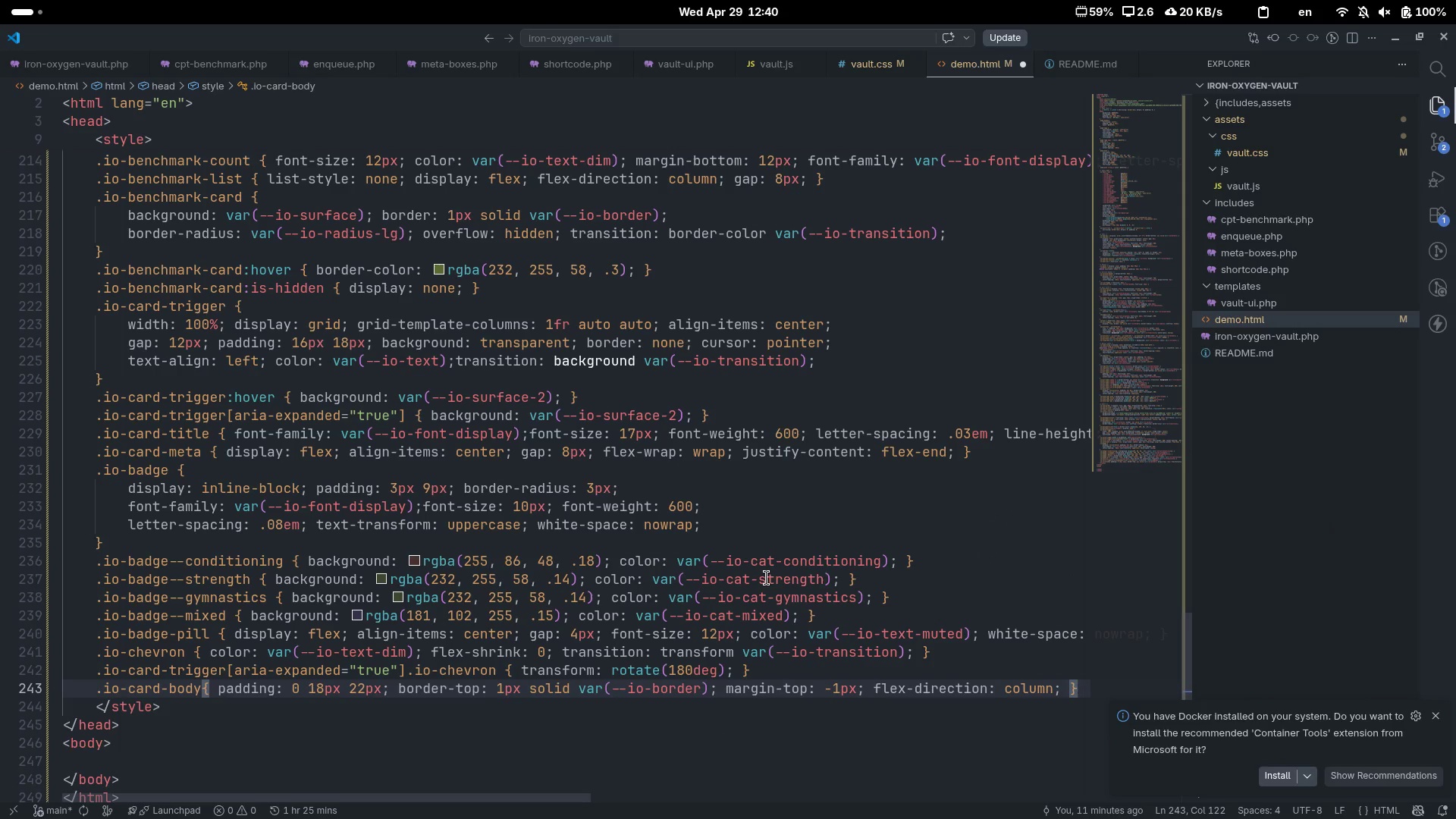 
key(ArrowRight)
 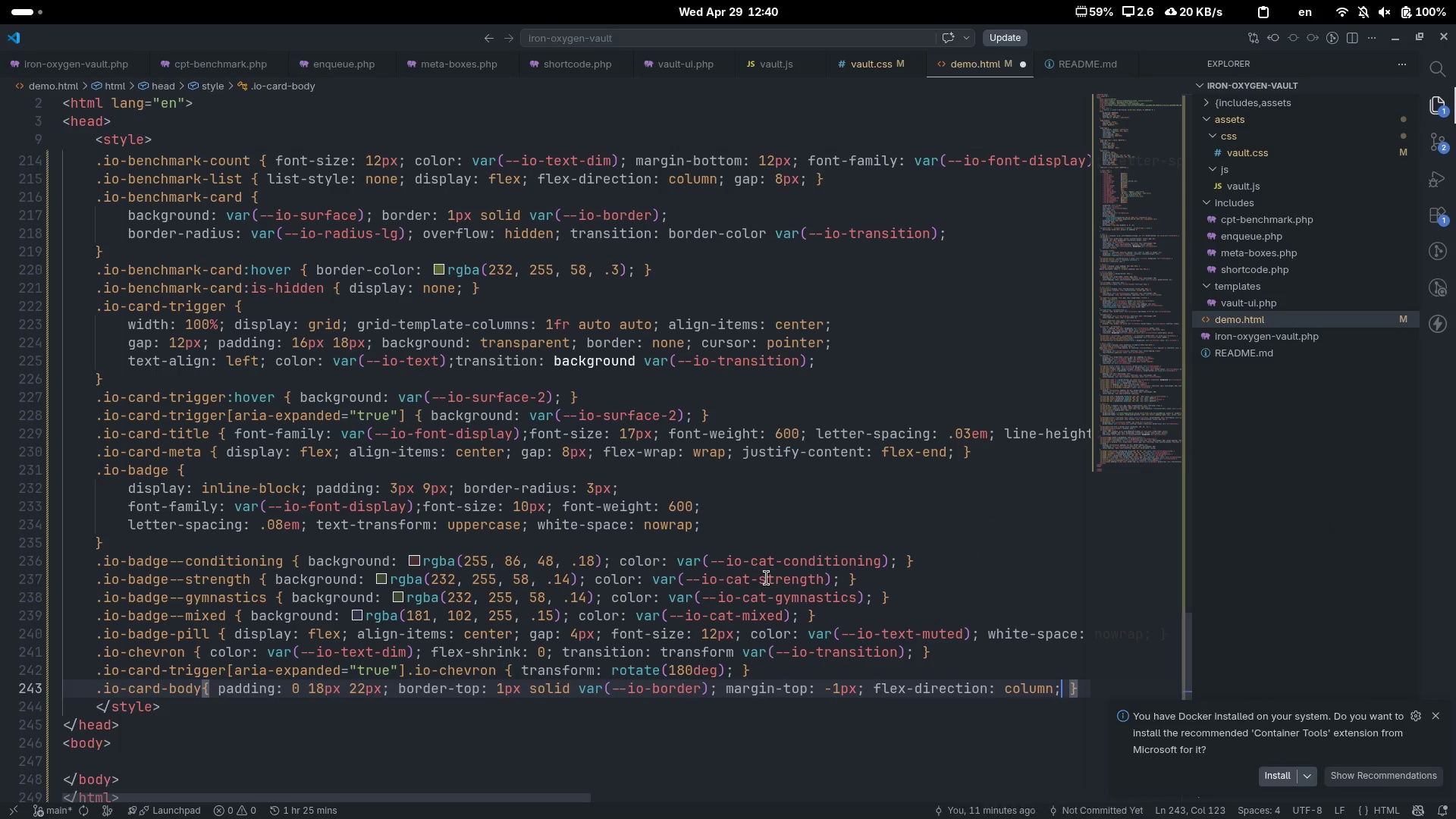 
type( gap: 18px)
 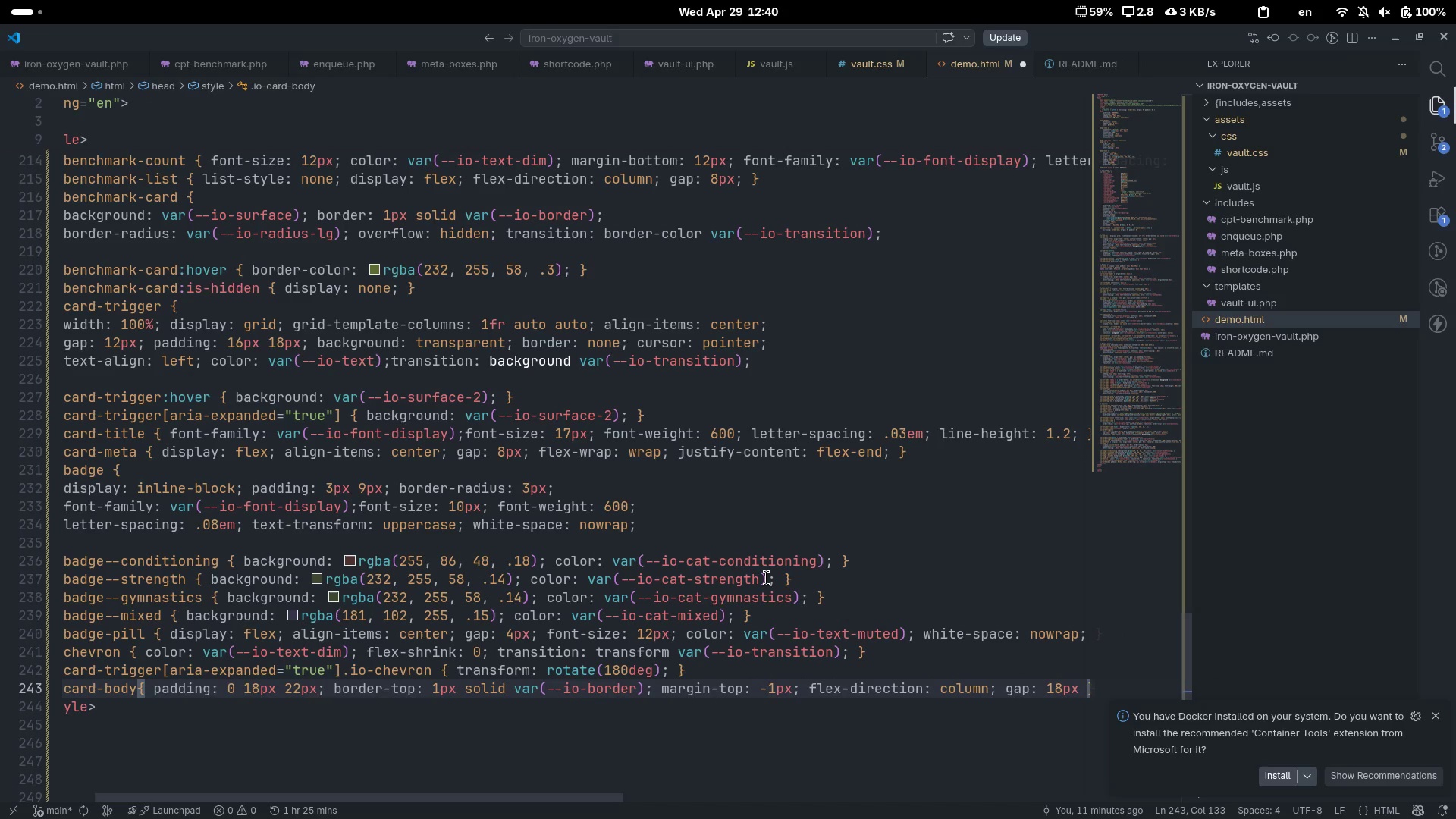 
key(Control+ArrowRight)
 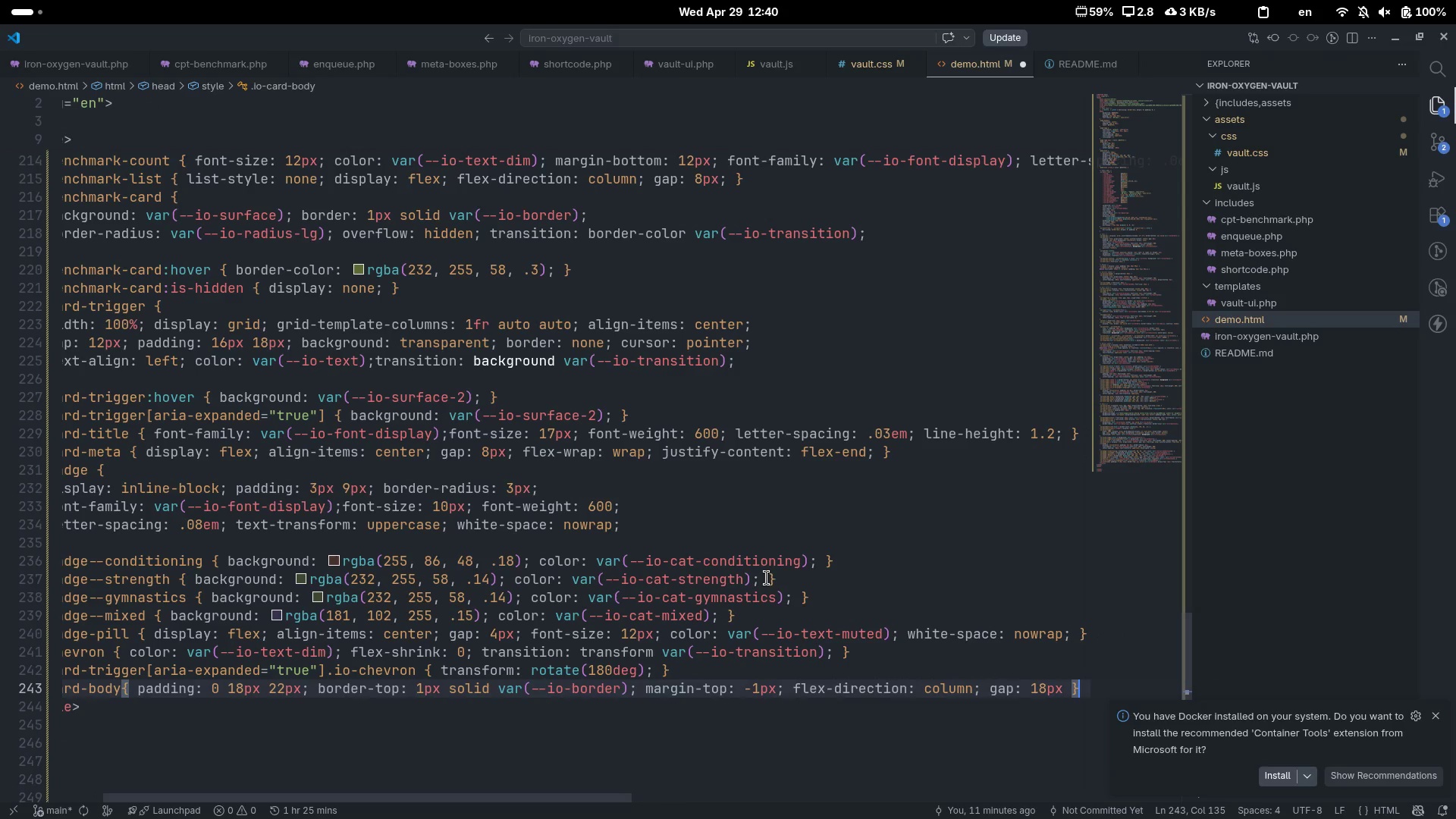 
key(Control+ArrowRight)
 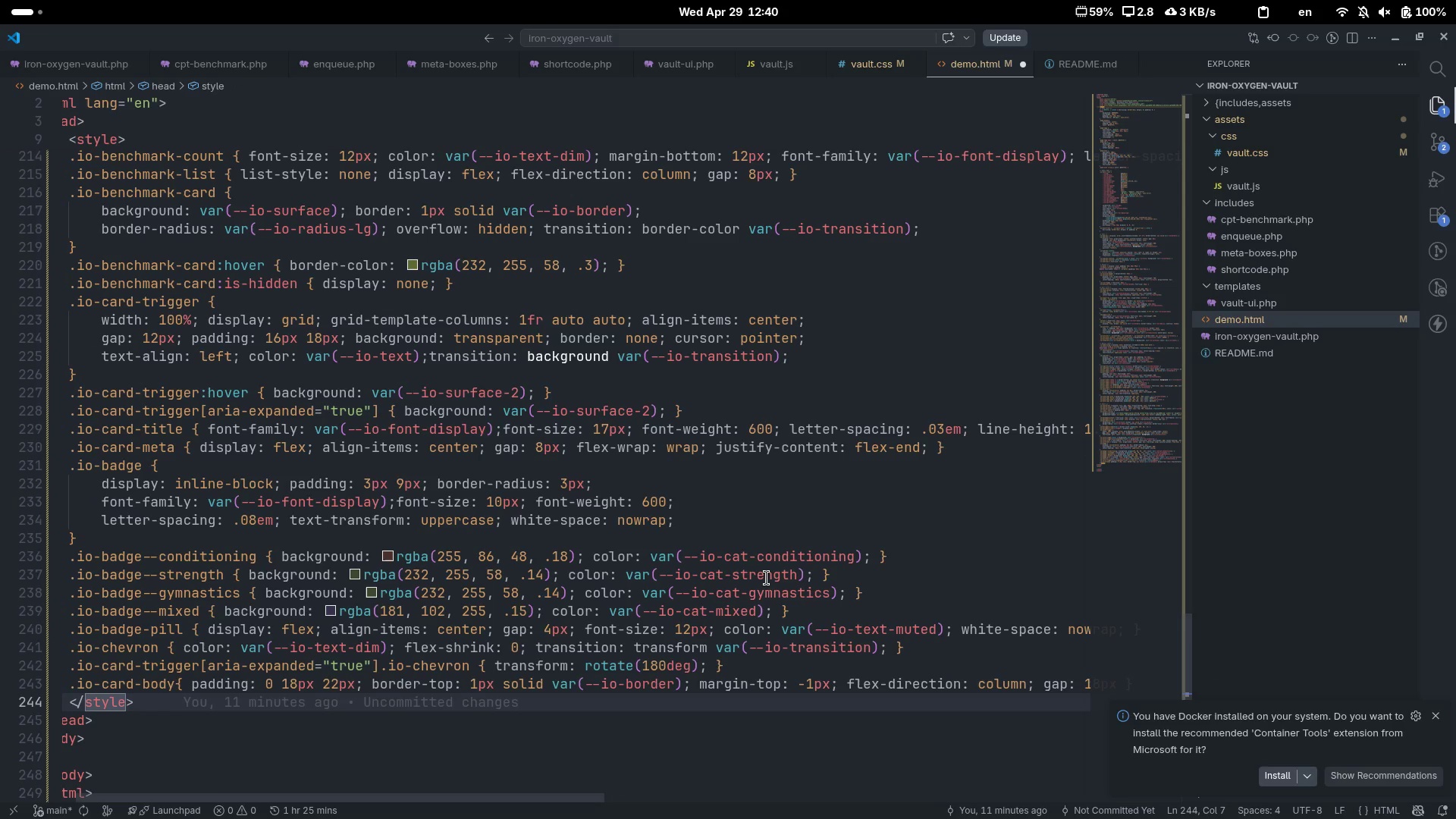 
key(Control+ControlLeft)
 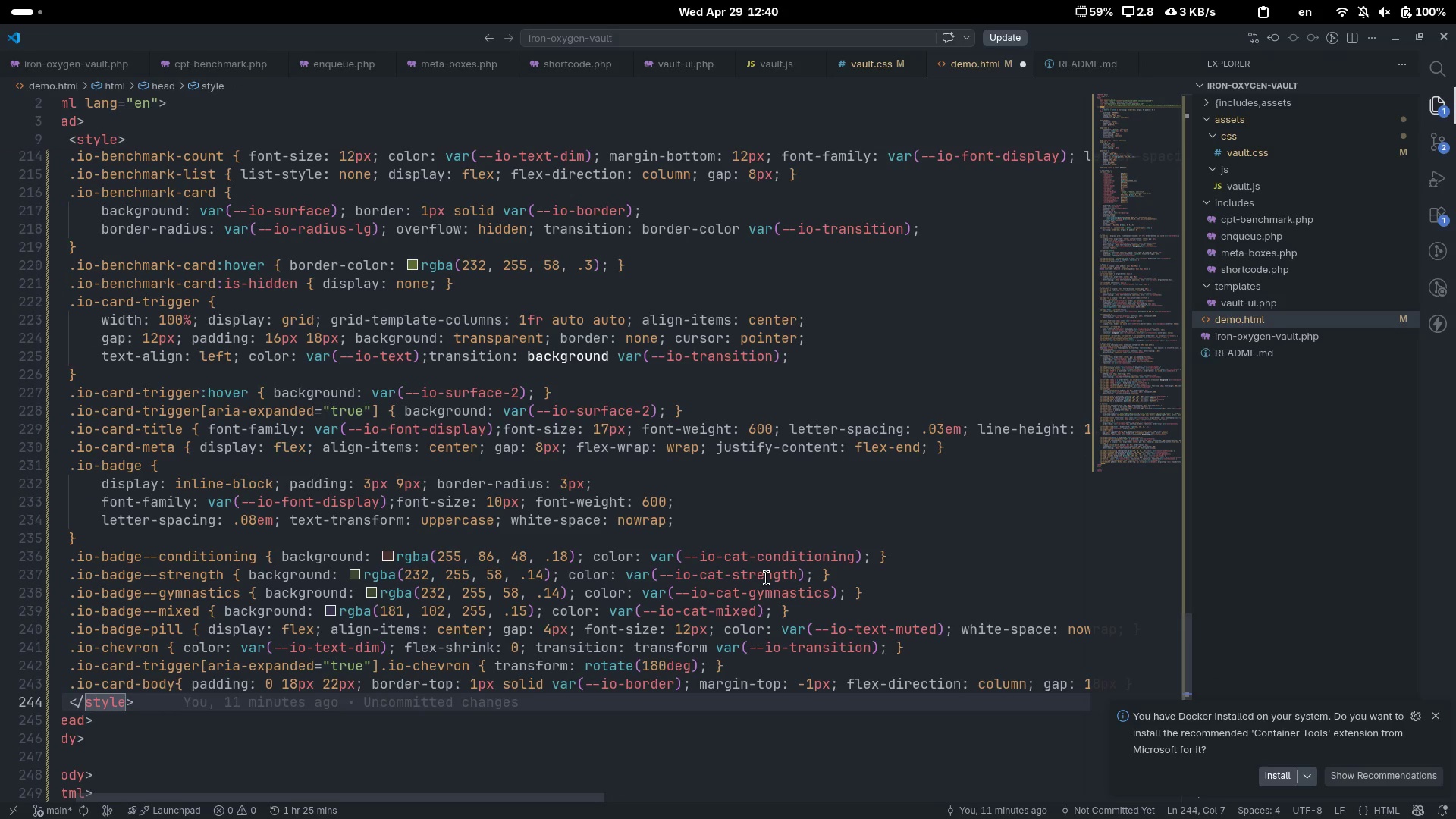 
key(Control+ArrowLeft)
 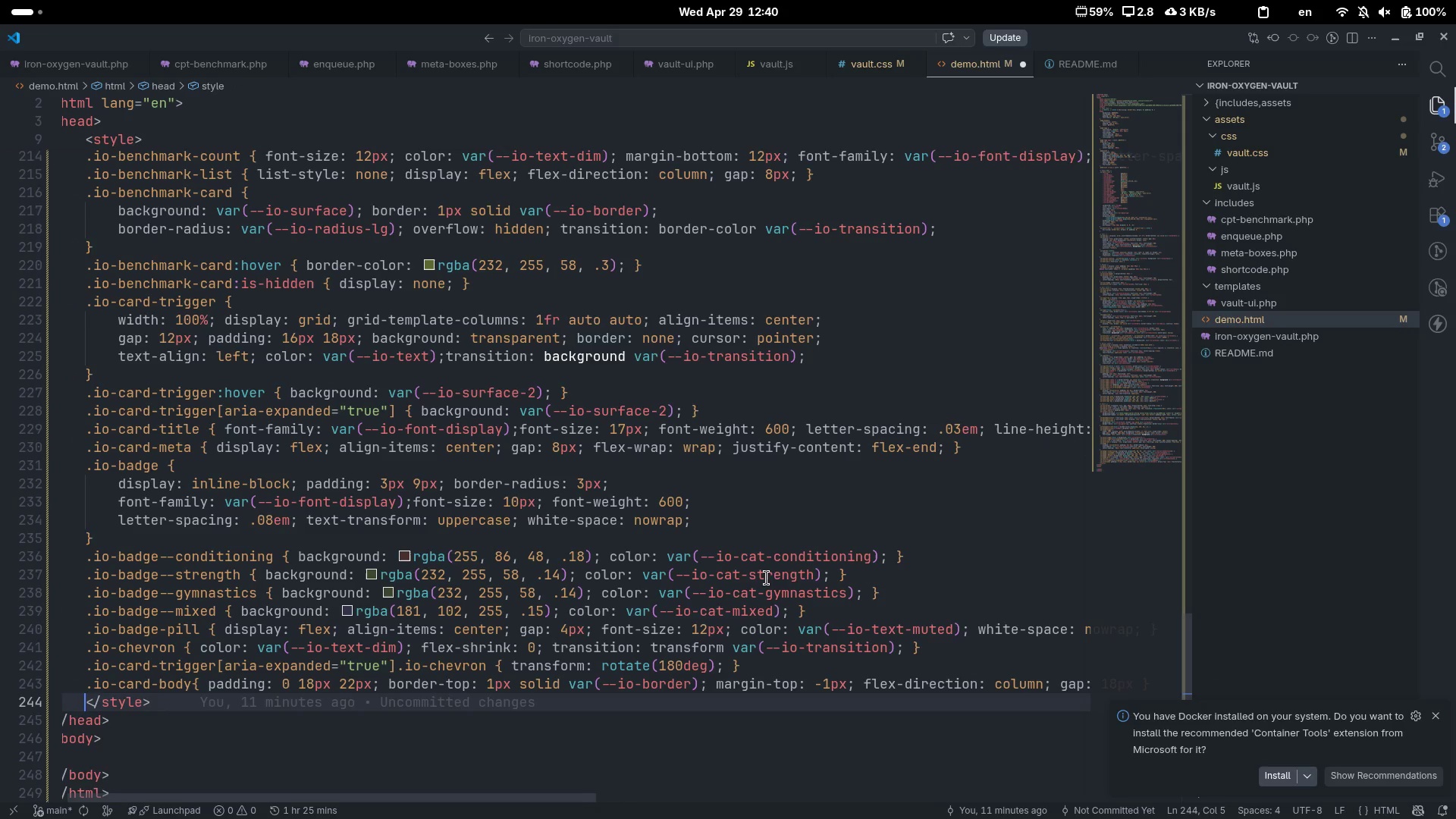 
key(ArrowLeft)
 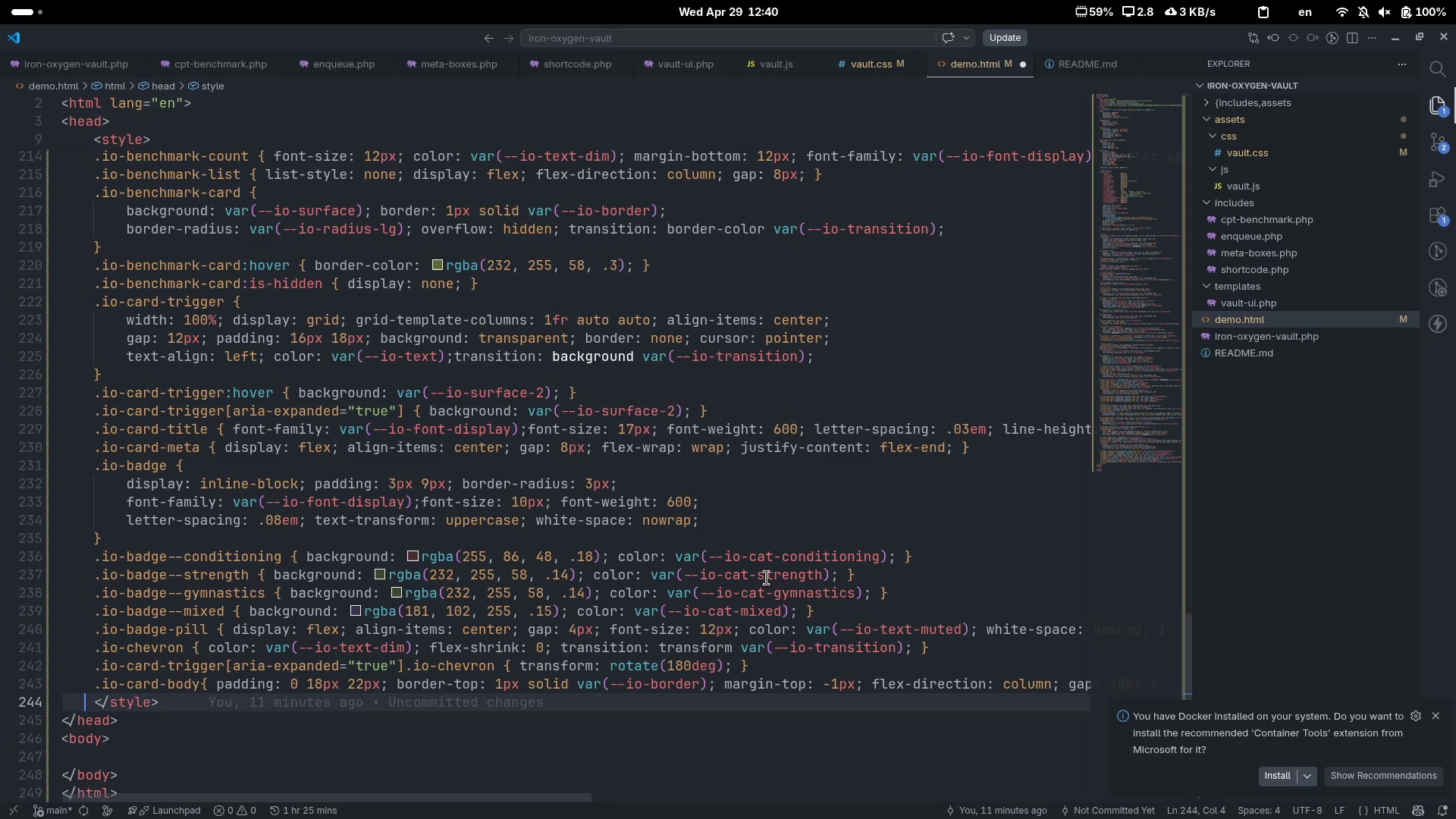 
key(ArrowLeft)
 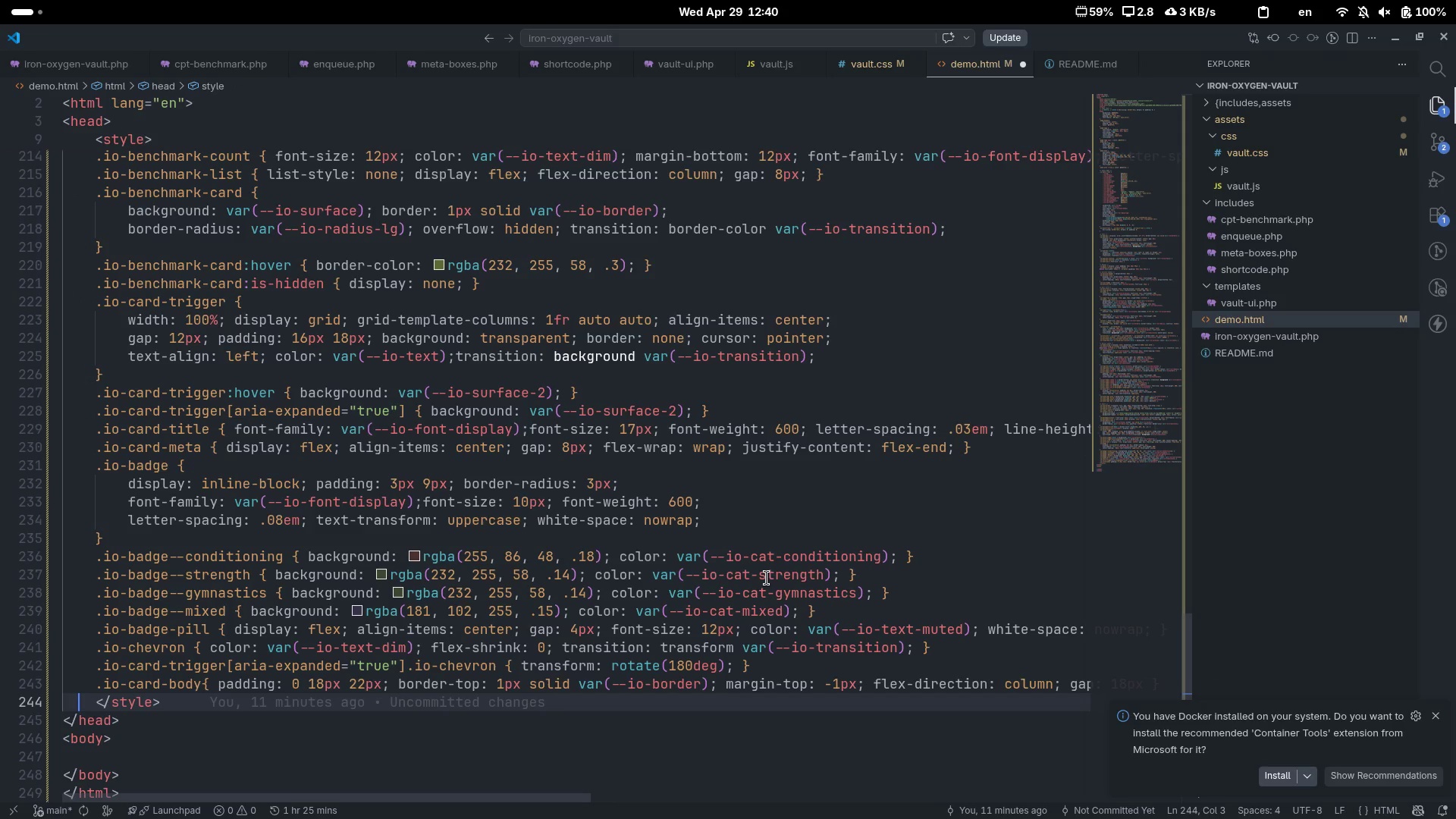 
key(Control+ArrowLeft)
 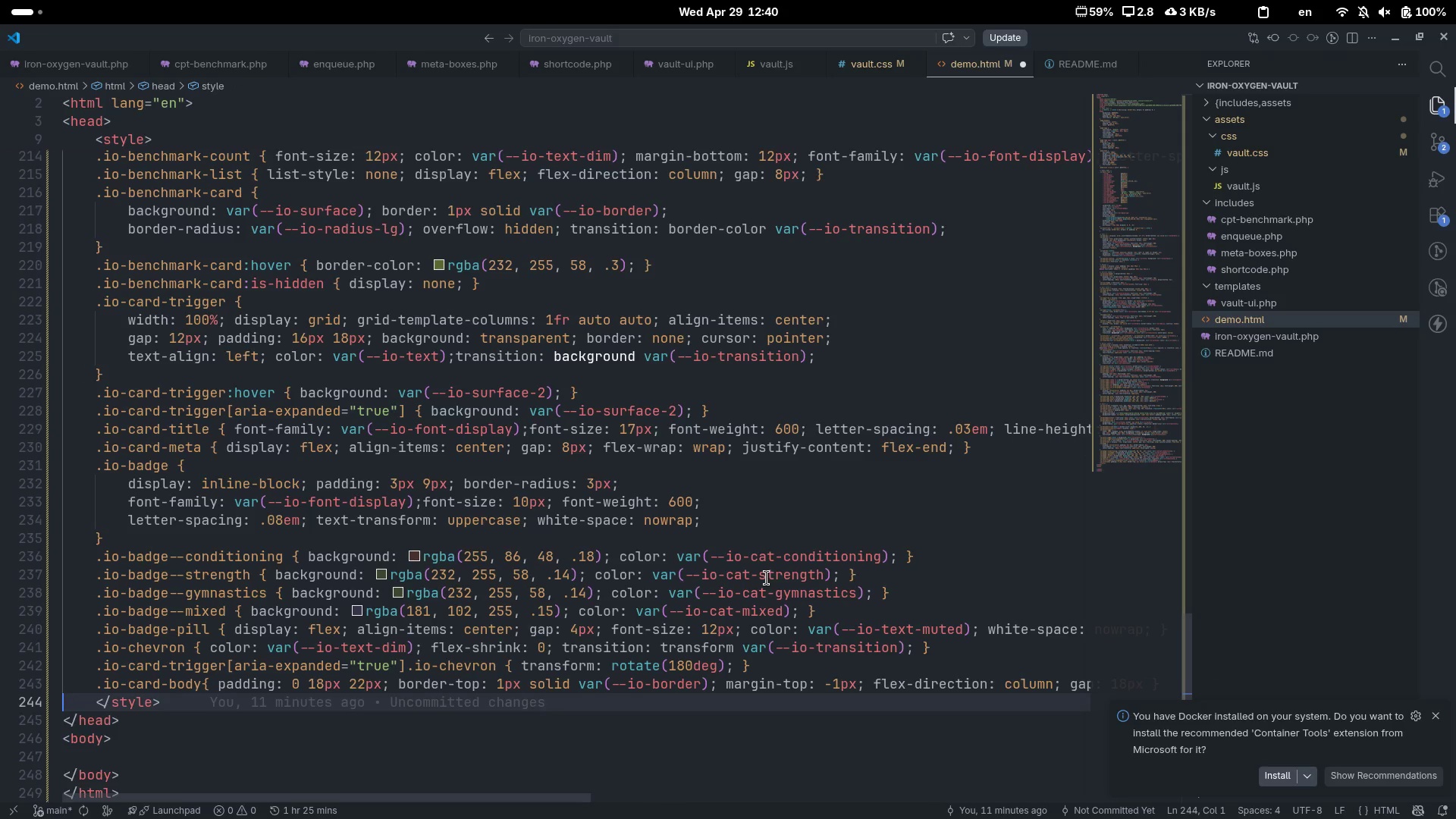 
key(Control+ArrowLeft)
 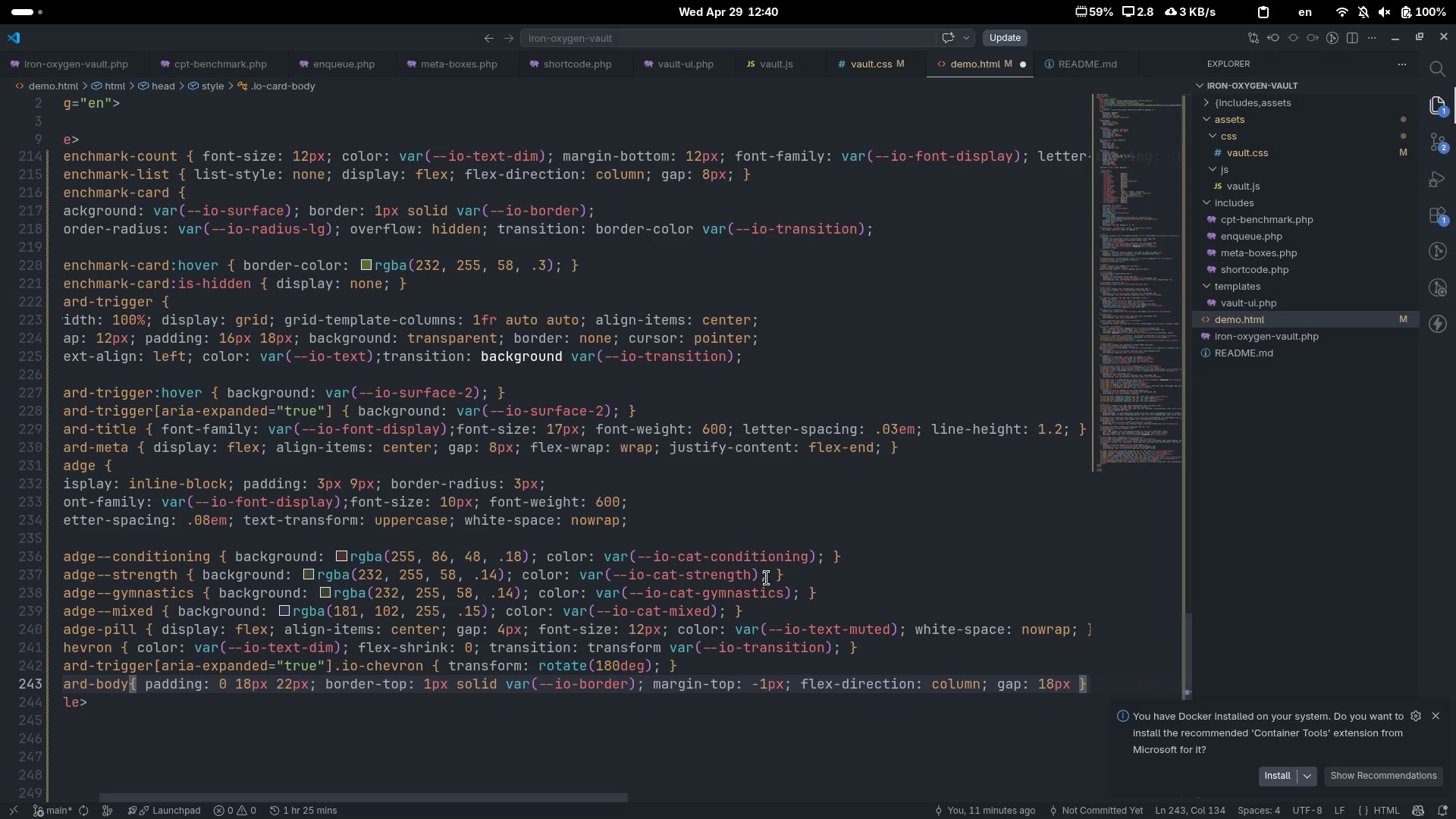 
key(ArrowRight)
 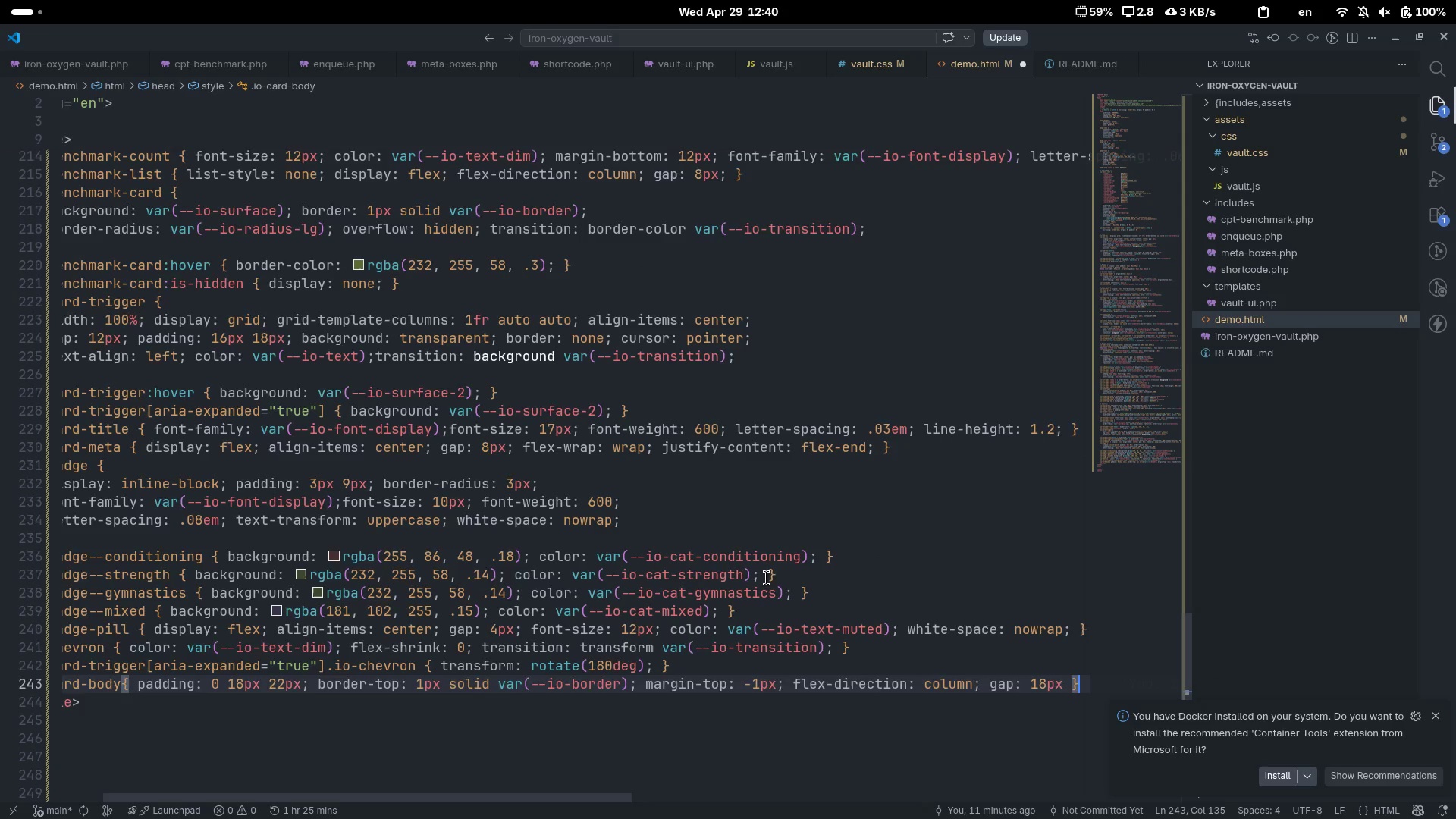 
key(Enter)
 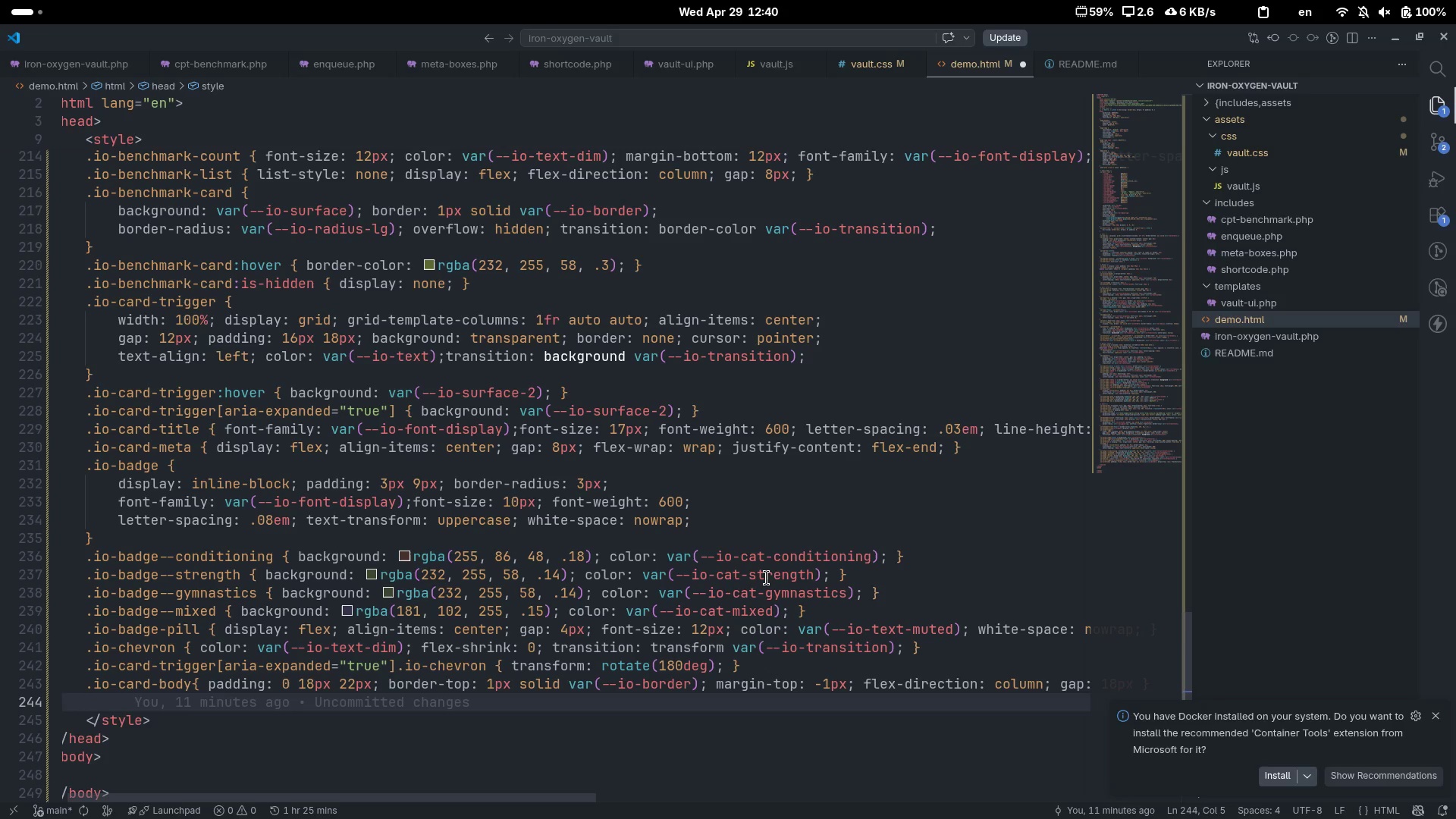 
type(i)
key(Backspace)
type(.io-card-)
key(Escape)
 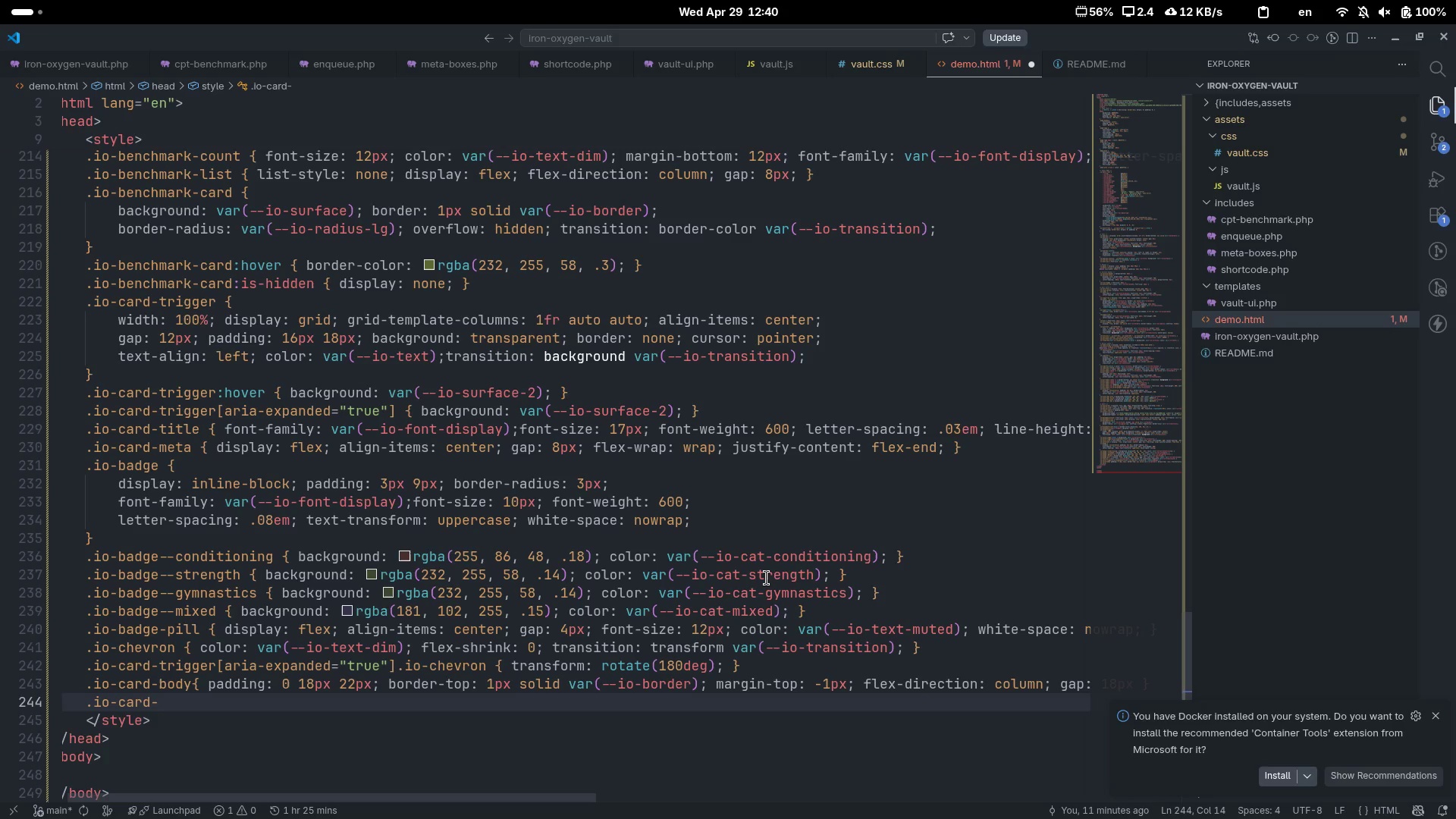 
type(bod)
key(Tab)
type([hidden)
 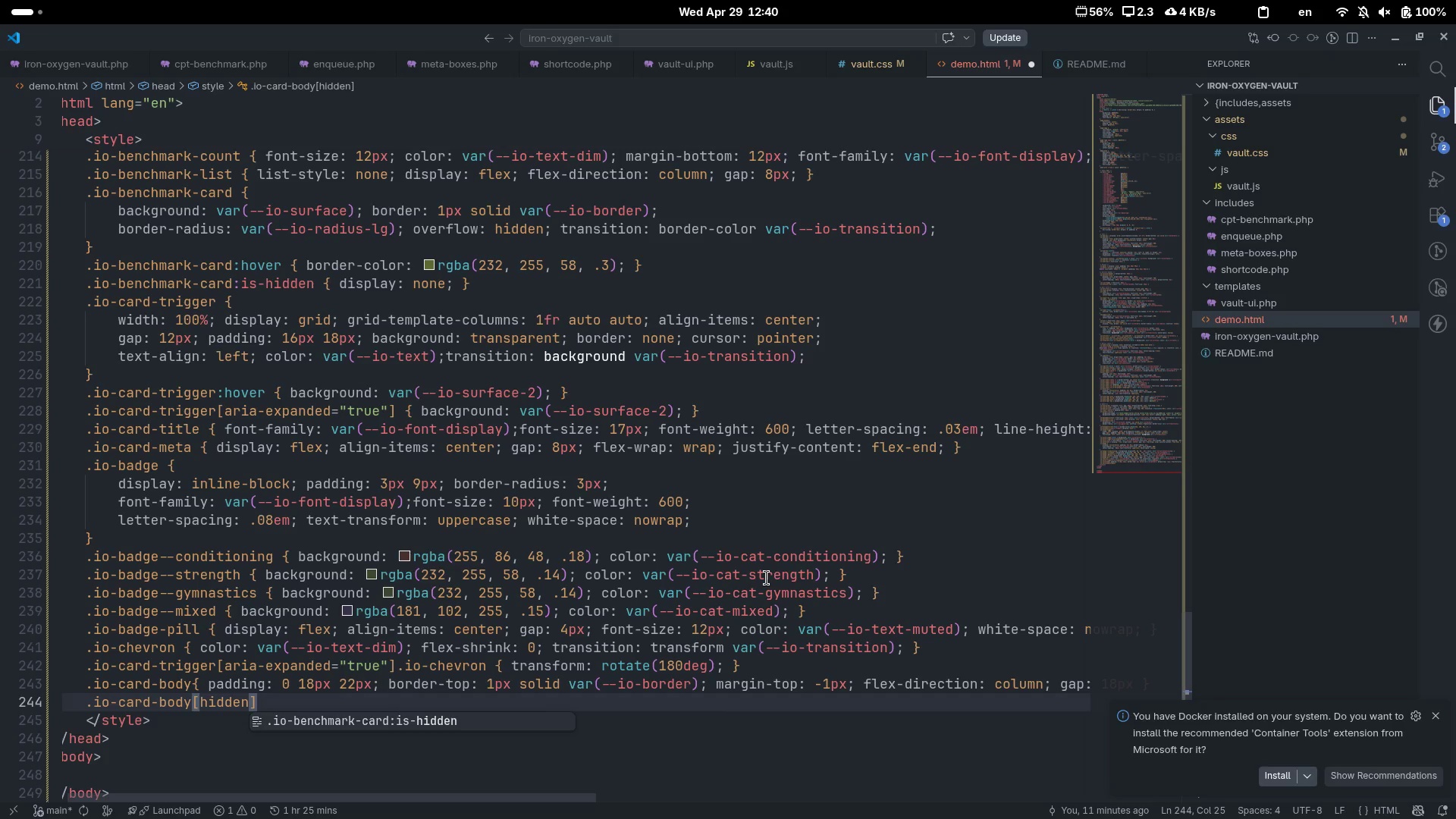 
key(ArrowRight)
 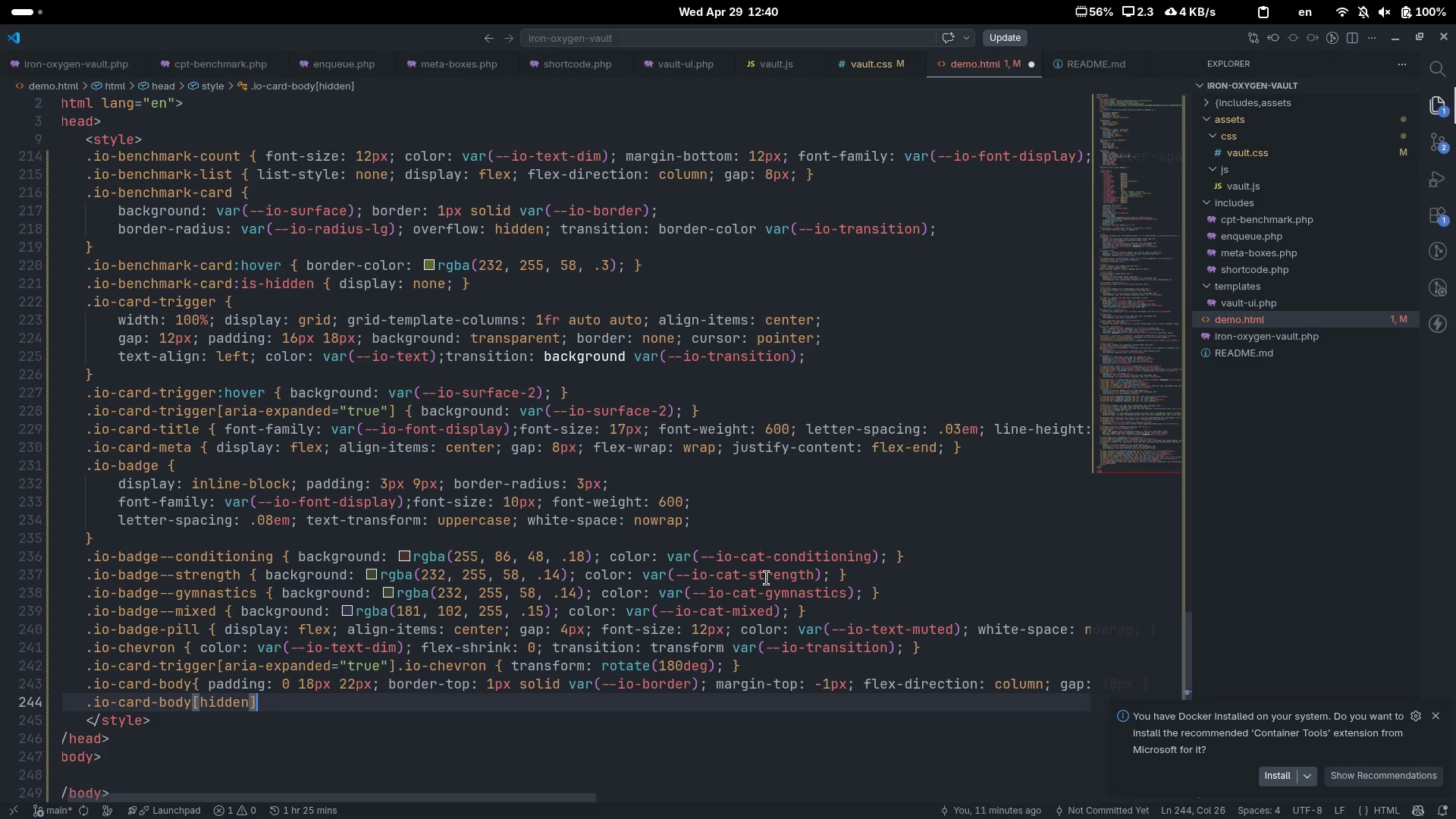 
key(Space)
 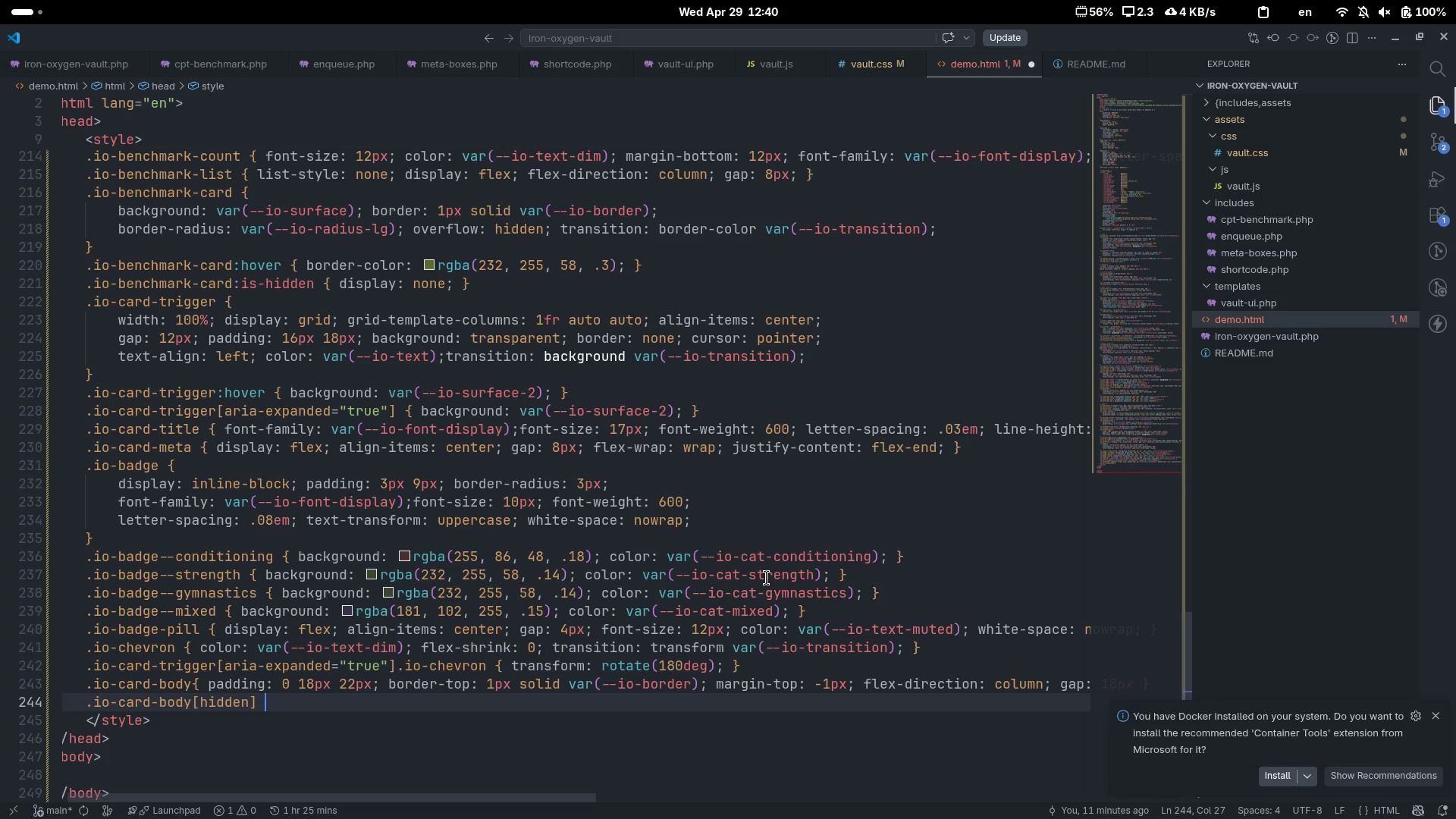 
key(Shift+BracketLeft)
 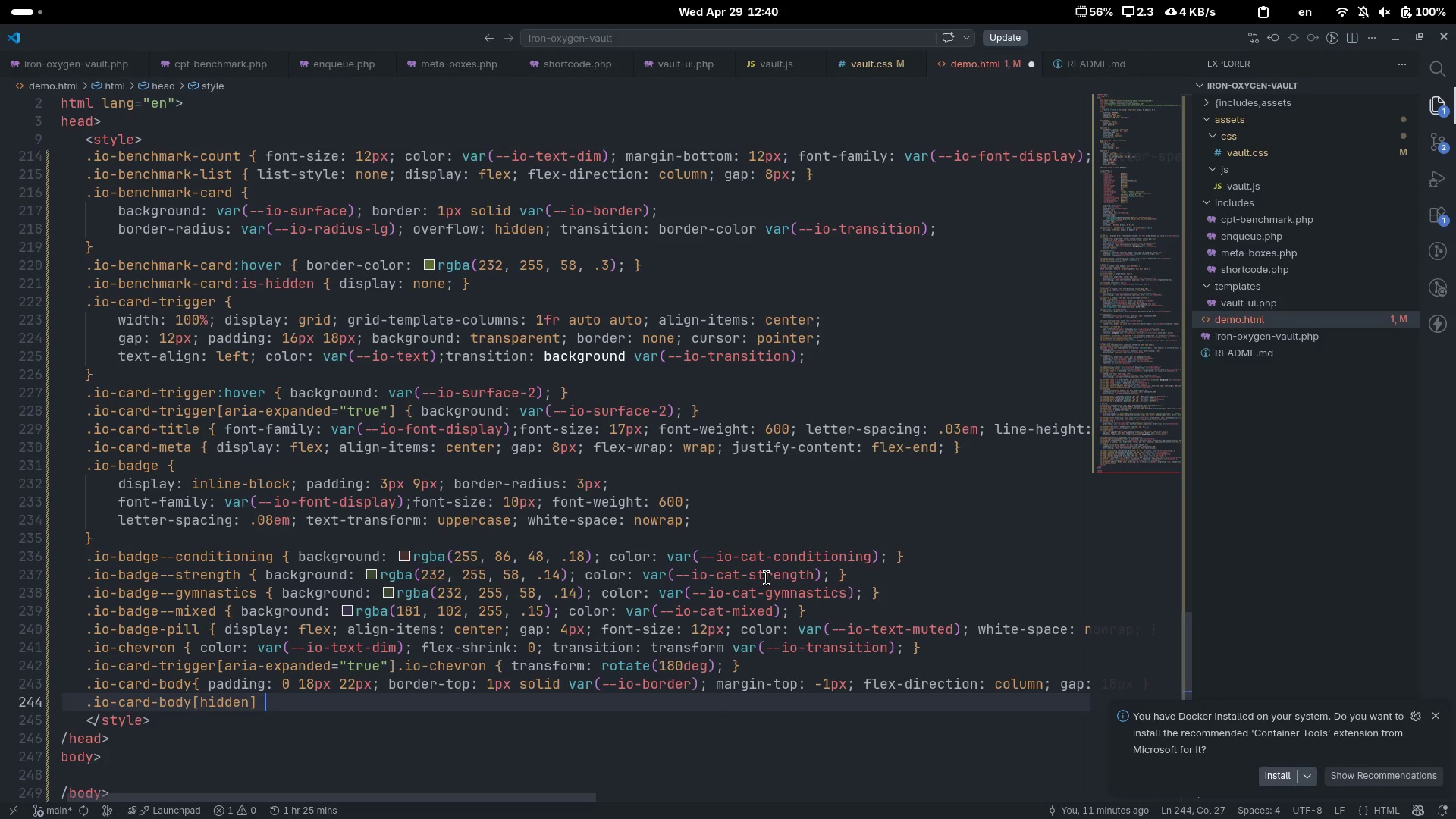 
key(Space)
 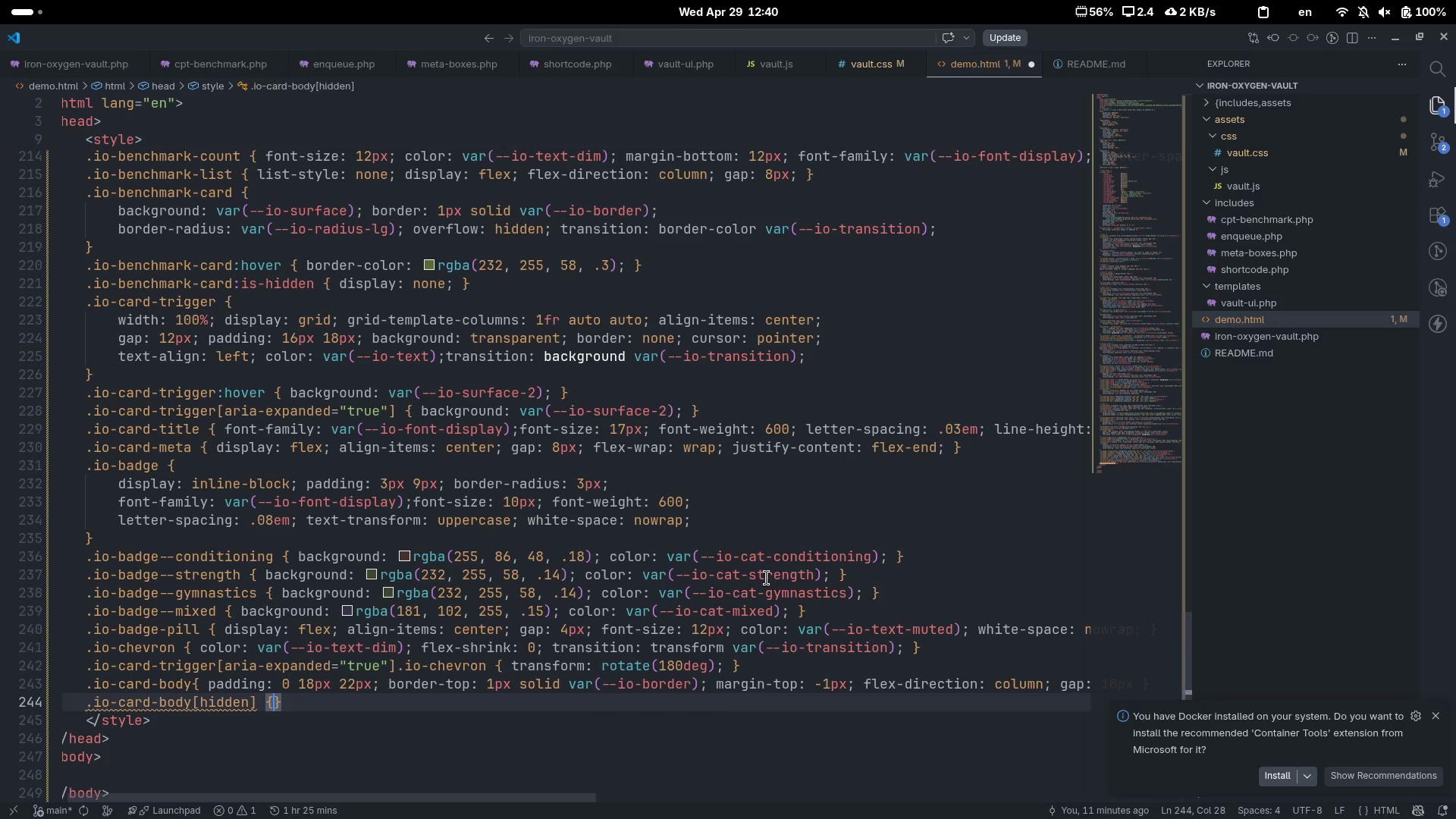 
key(ArrowLeft)
 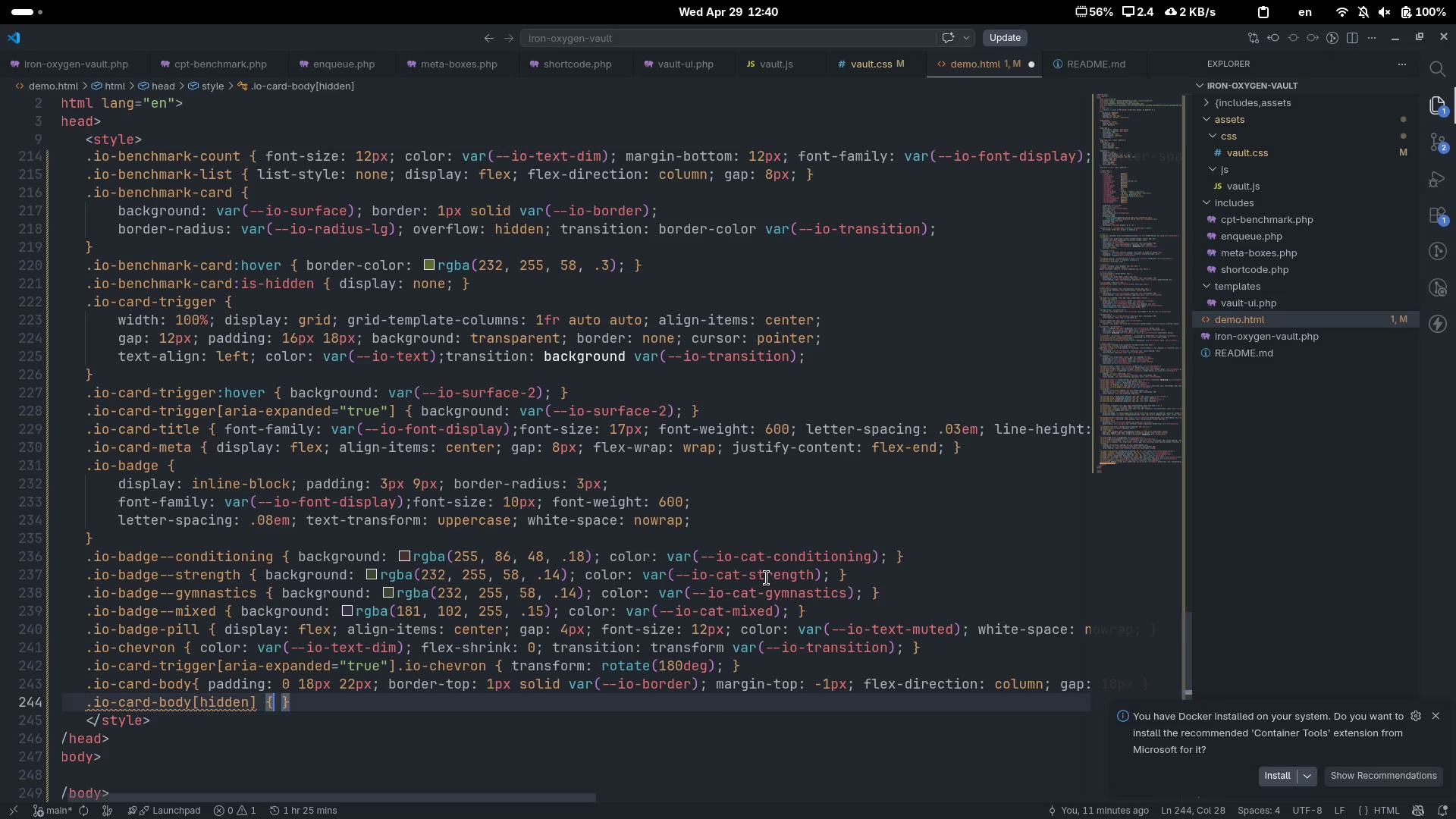 
type( displa)
key(Tab)
type(none)
 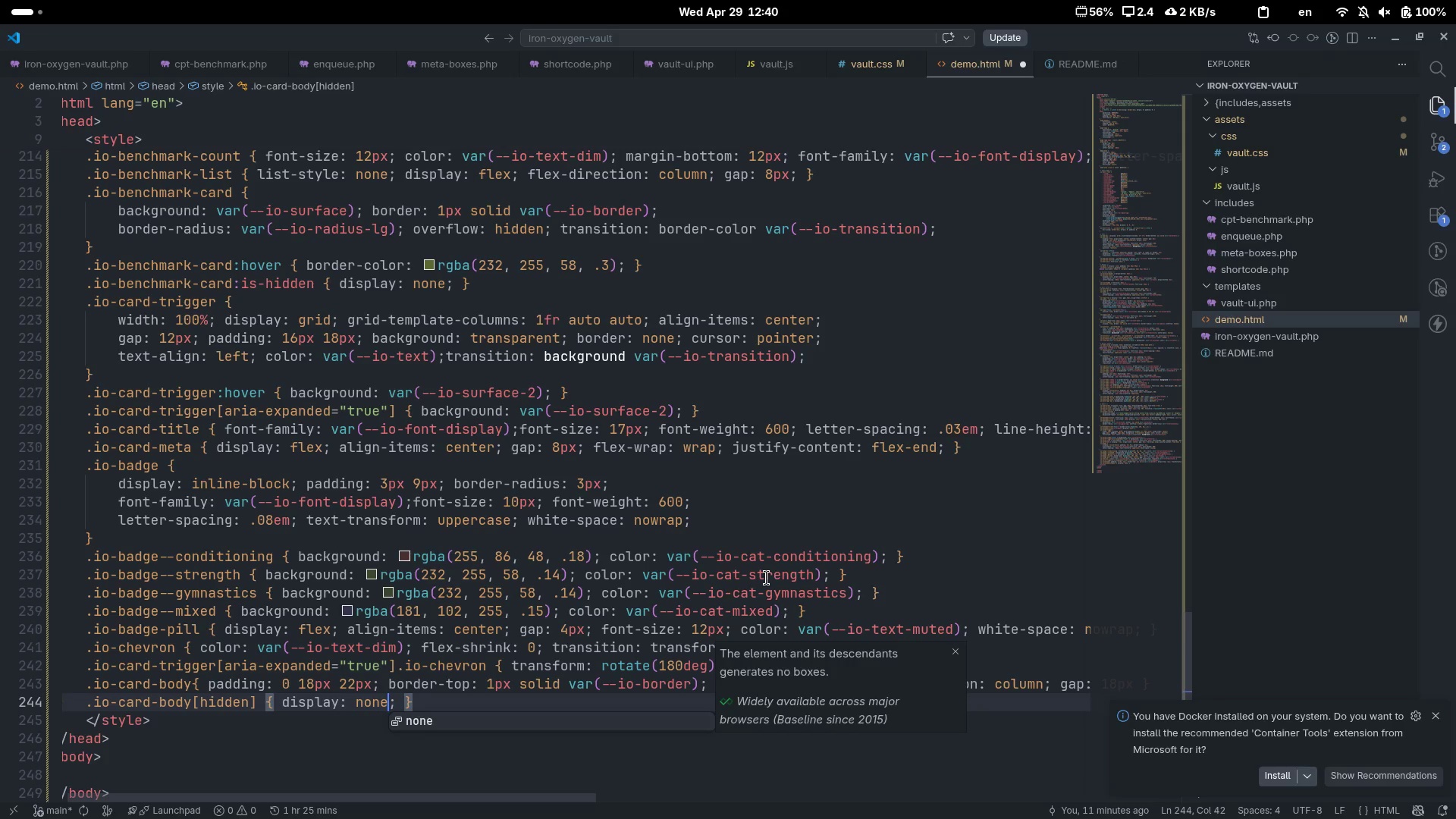 
key(Control+ControlLeft)
 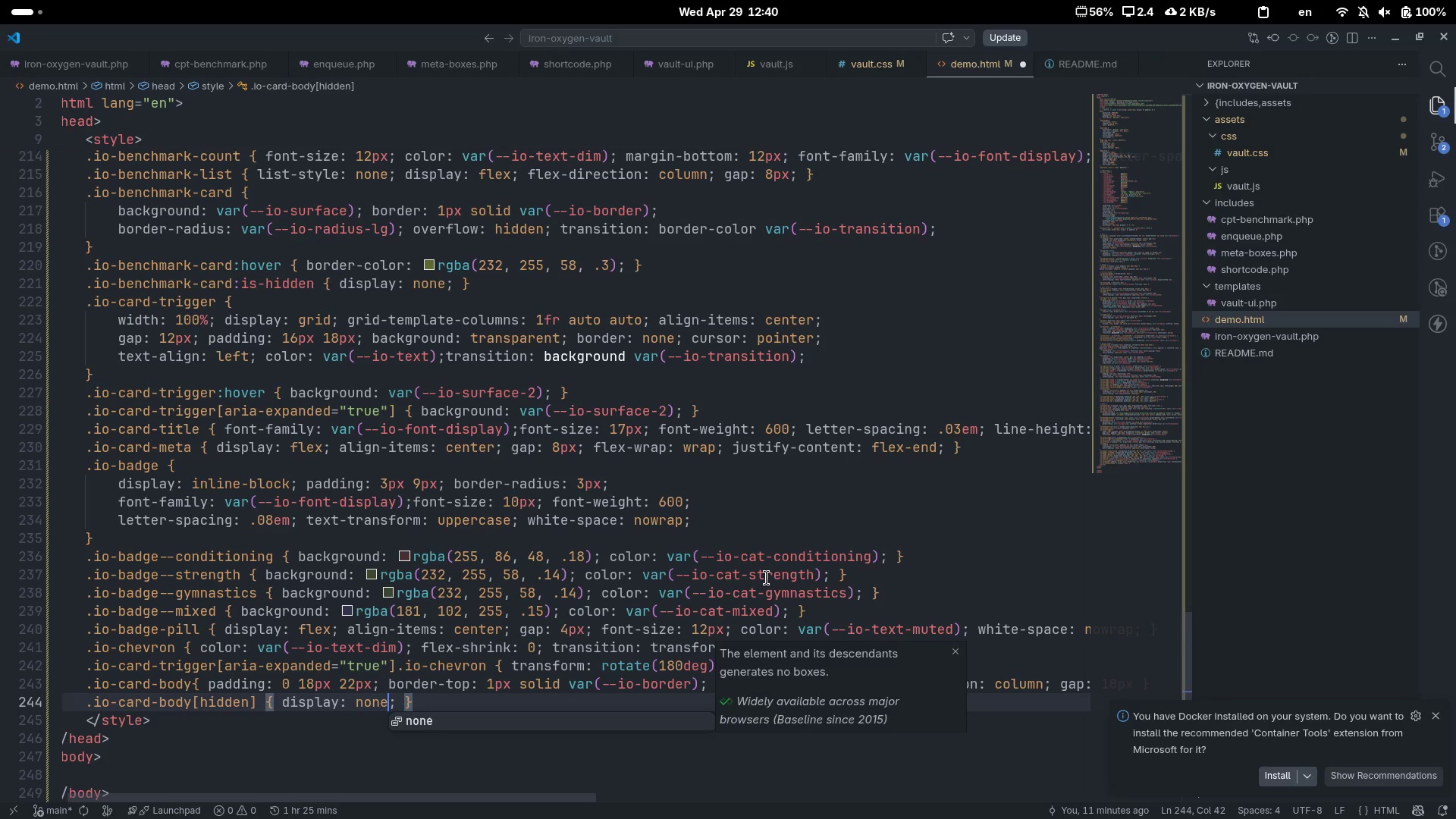 
key(Control+ArrowRight)
 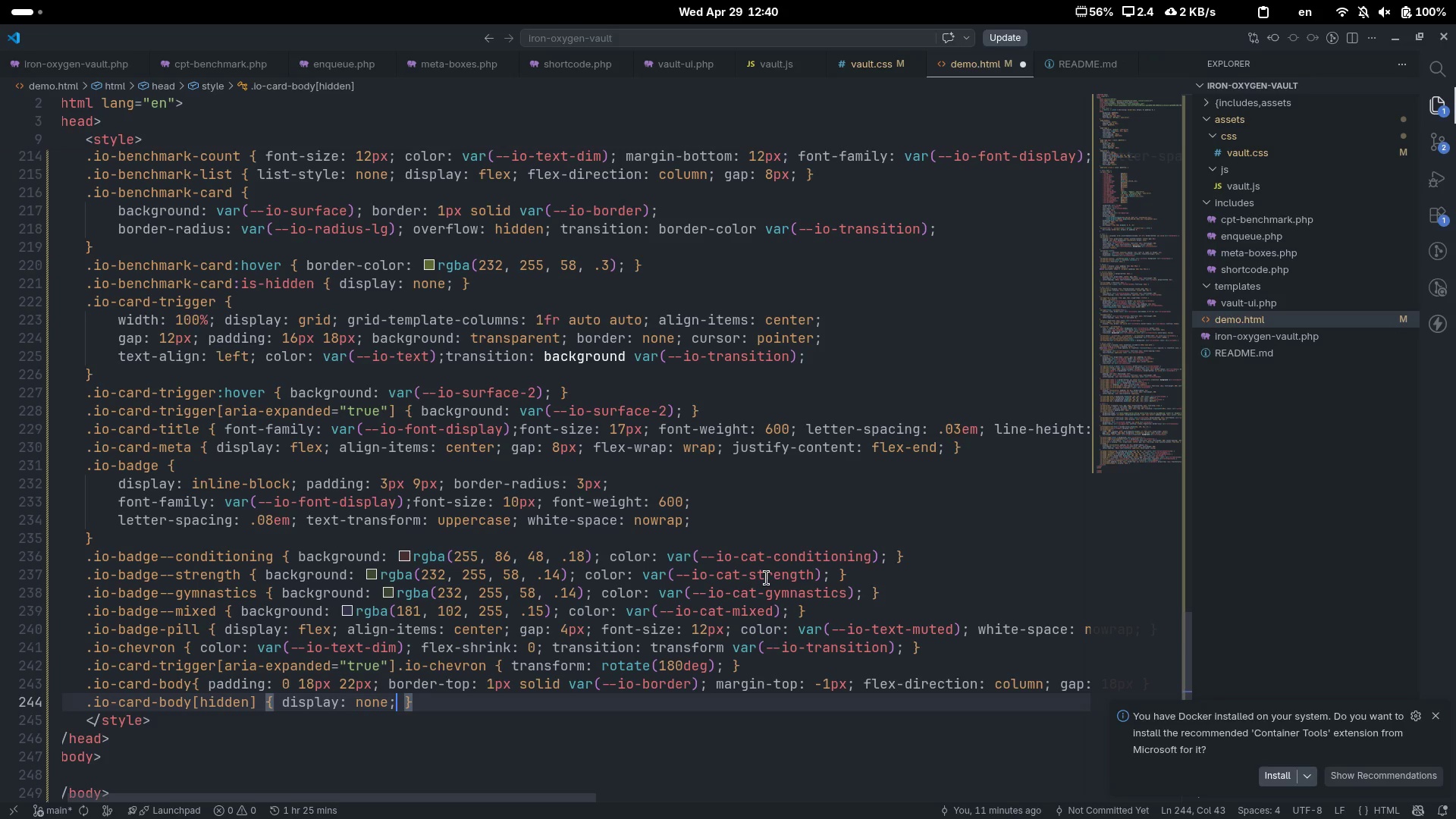 
key(Control+ControlLeft)
 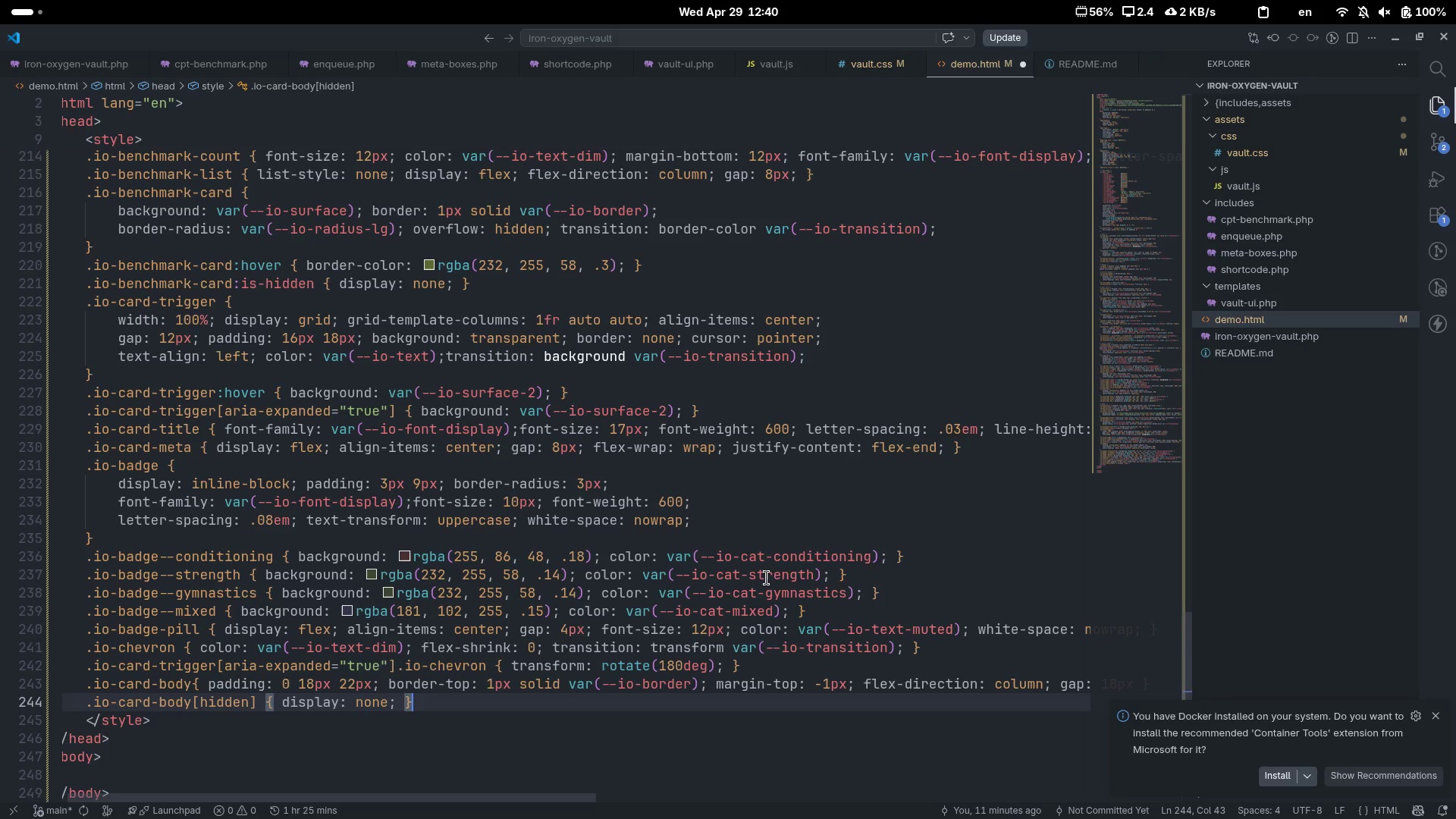 
key(Control+ArrowRight)
 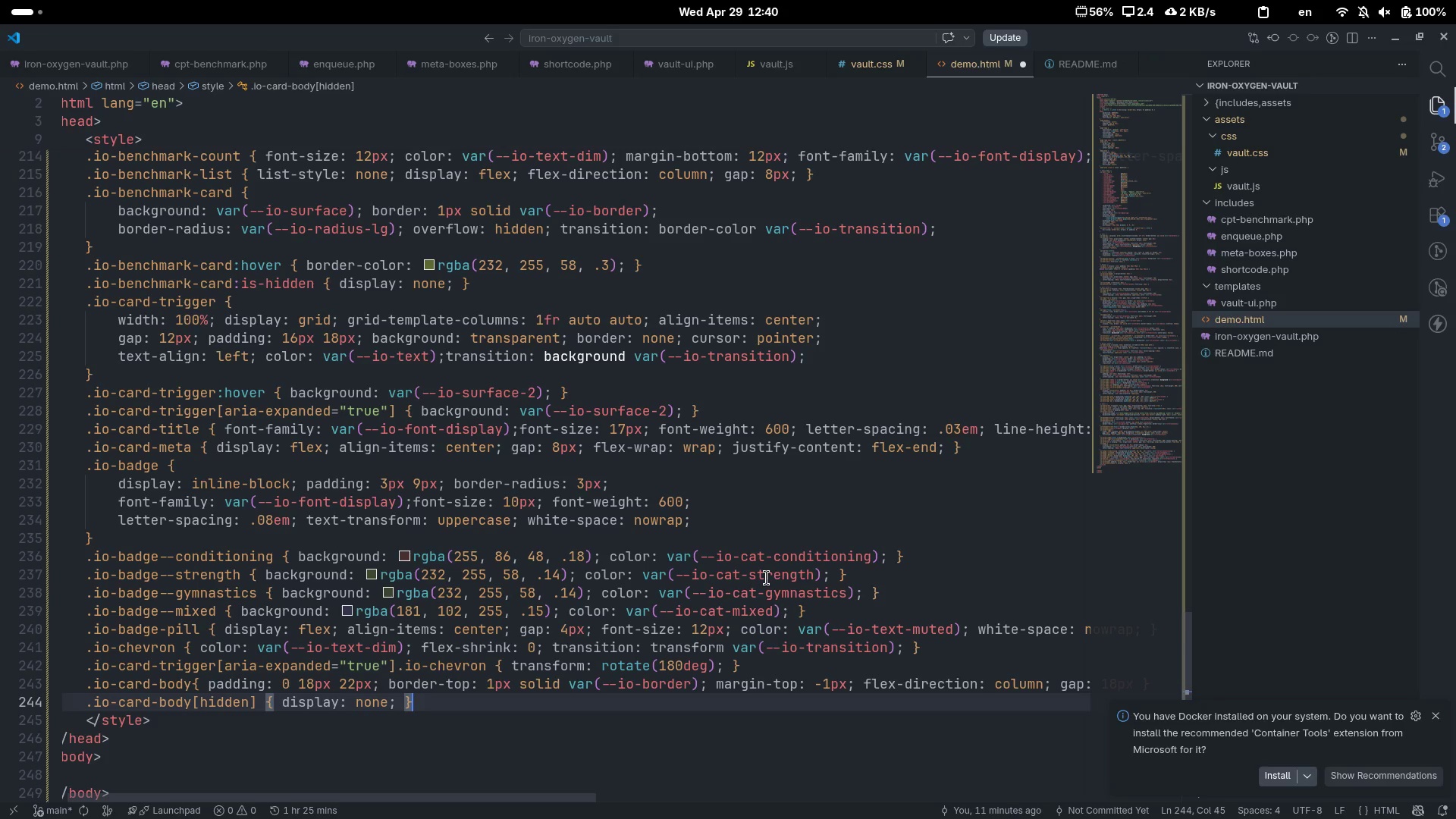 
key(Enter)
 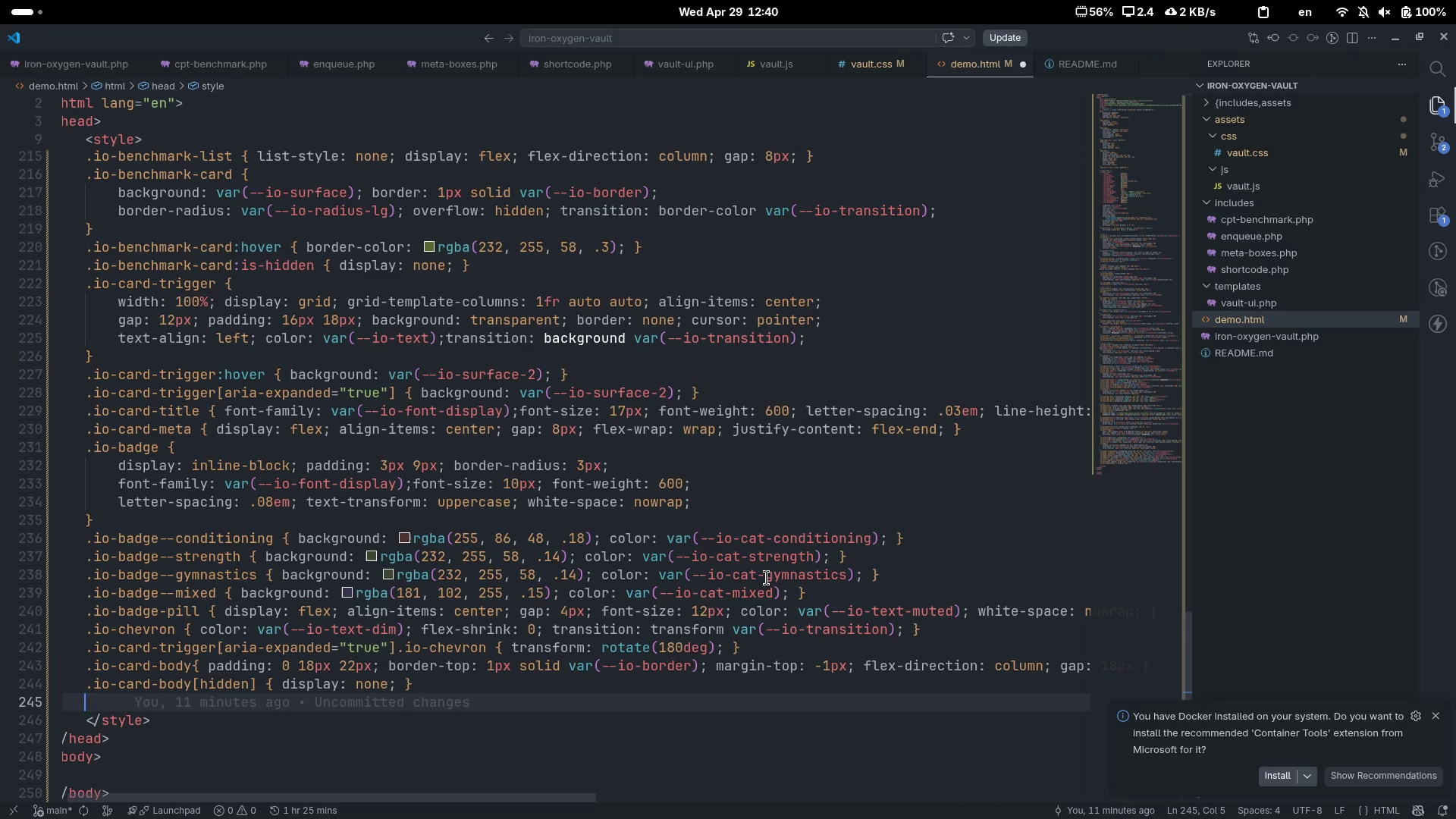 
type(.i-)
key(Backspace)
type(o-)
key(Escape)
type(card-)
key(Escape)
 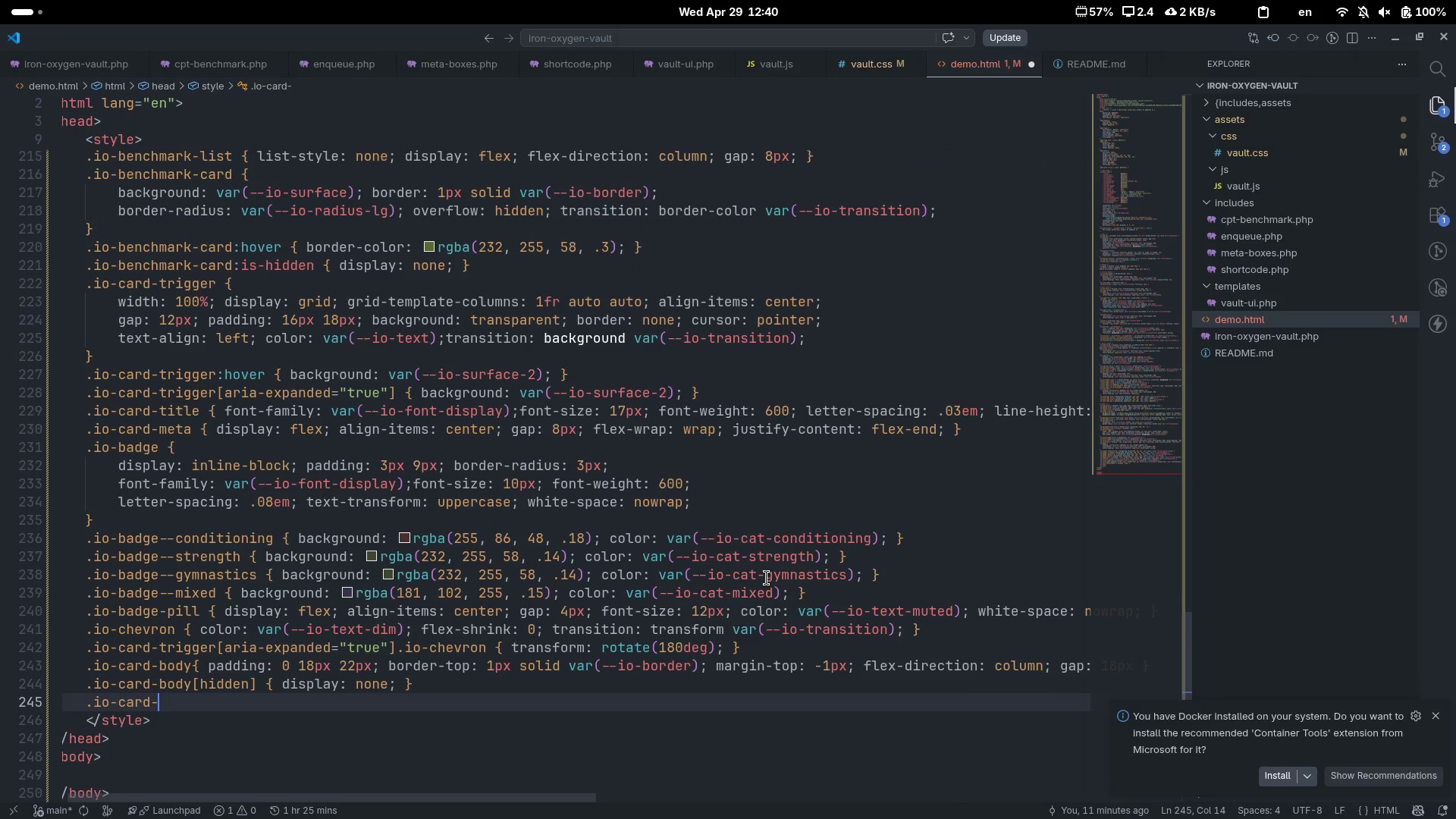 
type(body)
 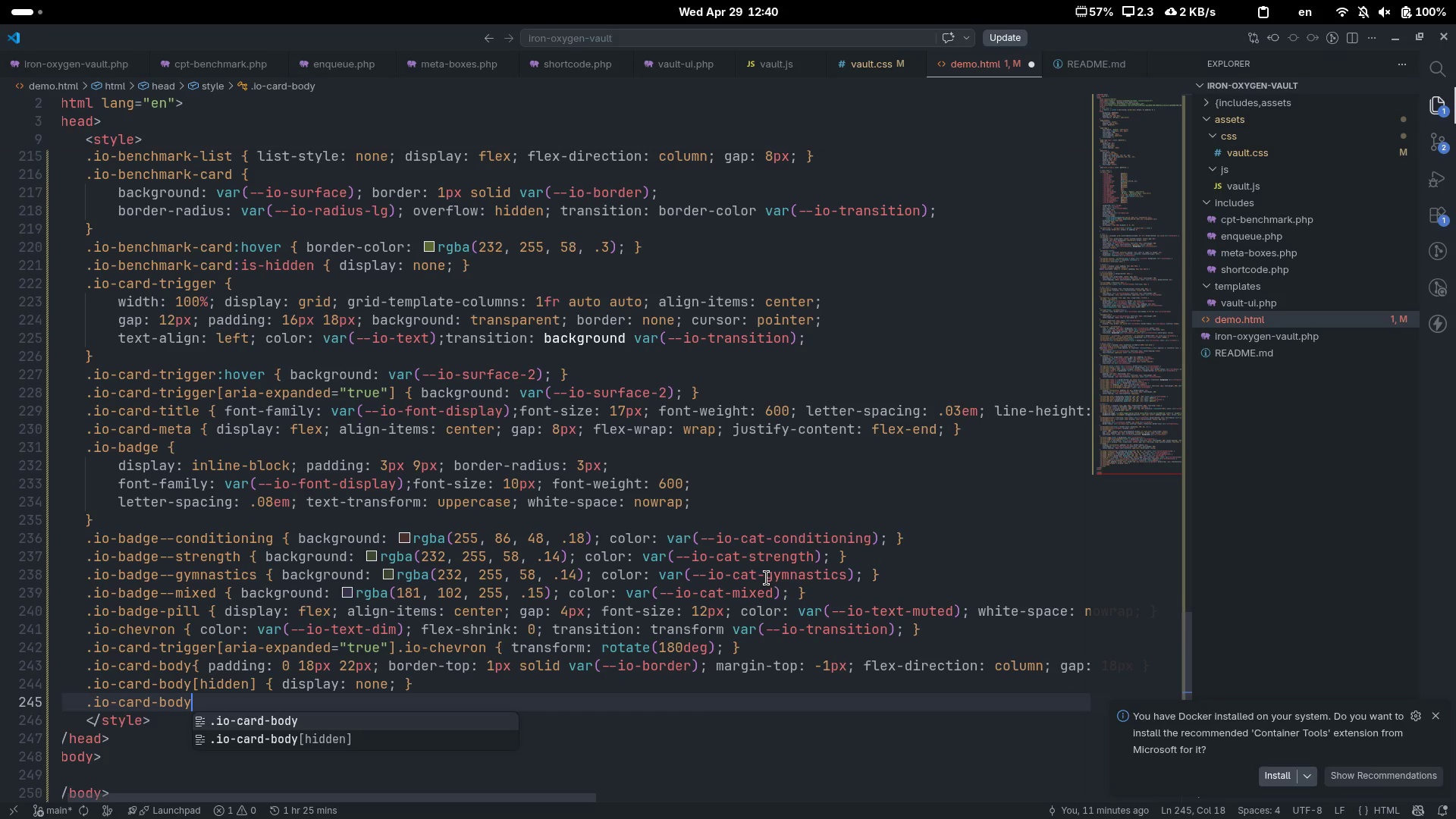 
type(.is-open {  )
 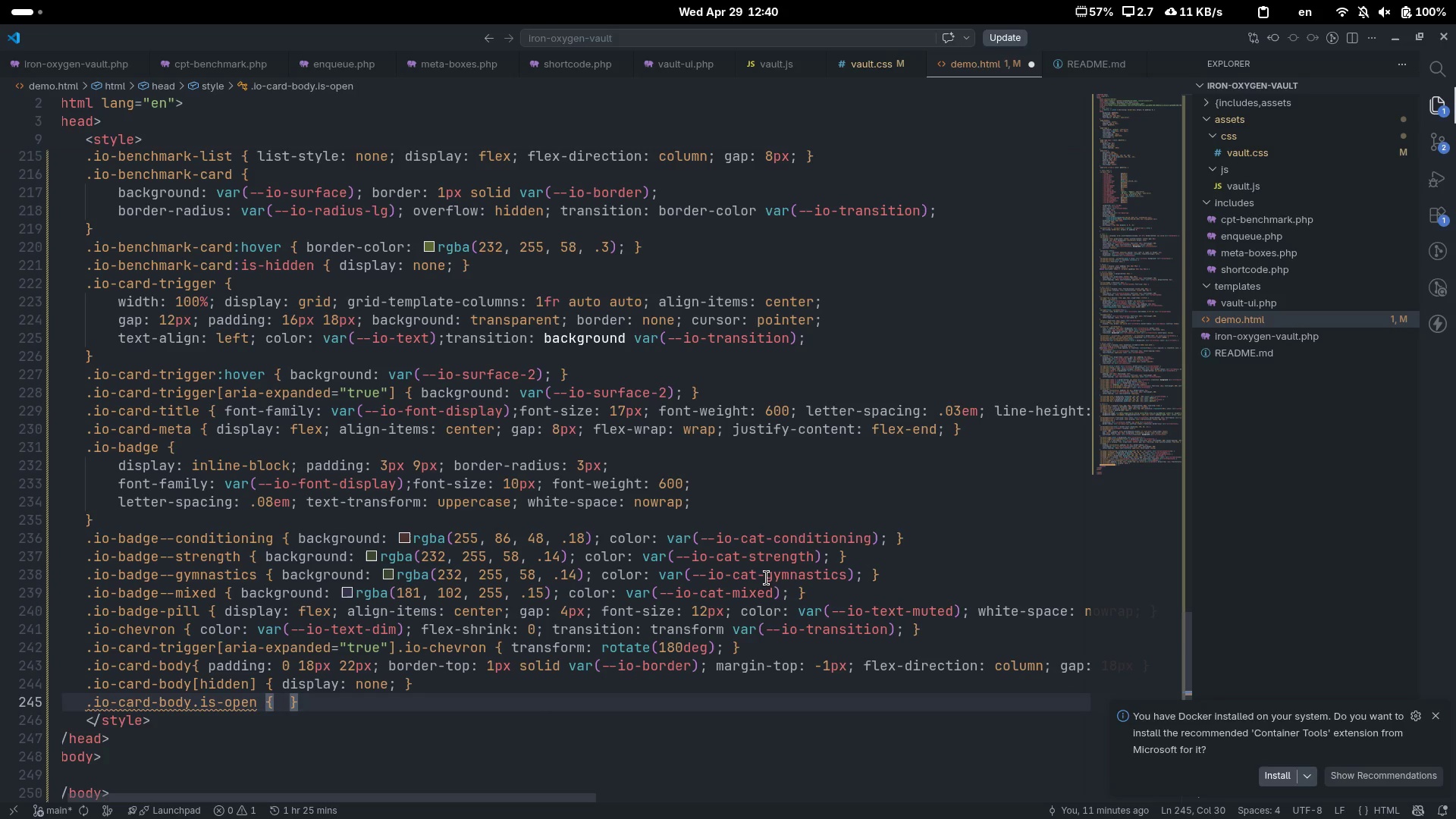 
key(ArrowLeft)
 